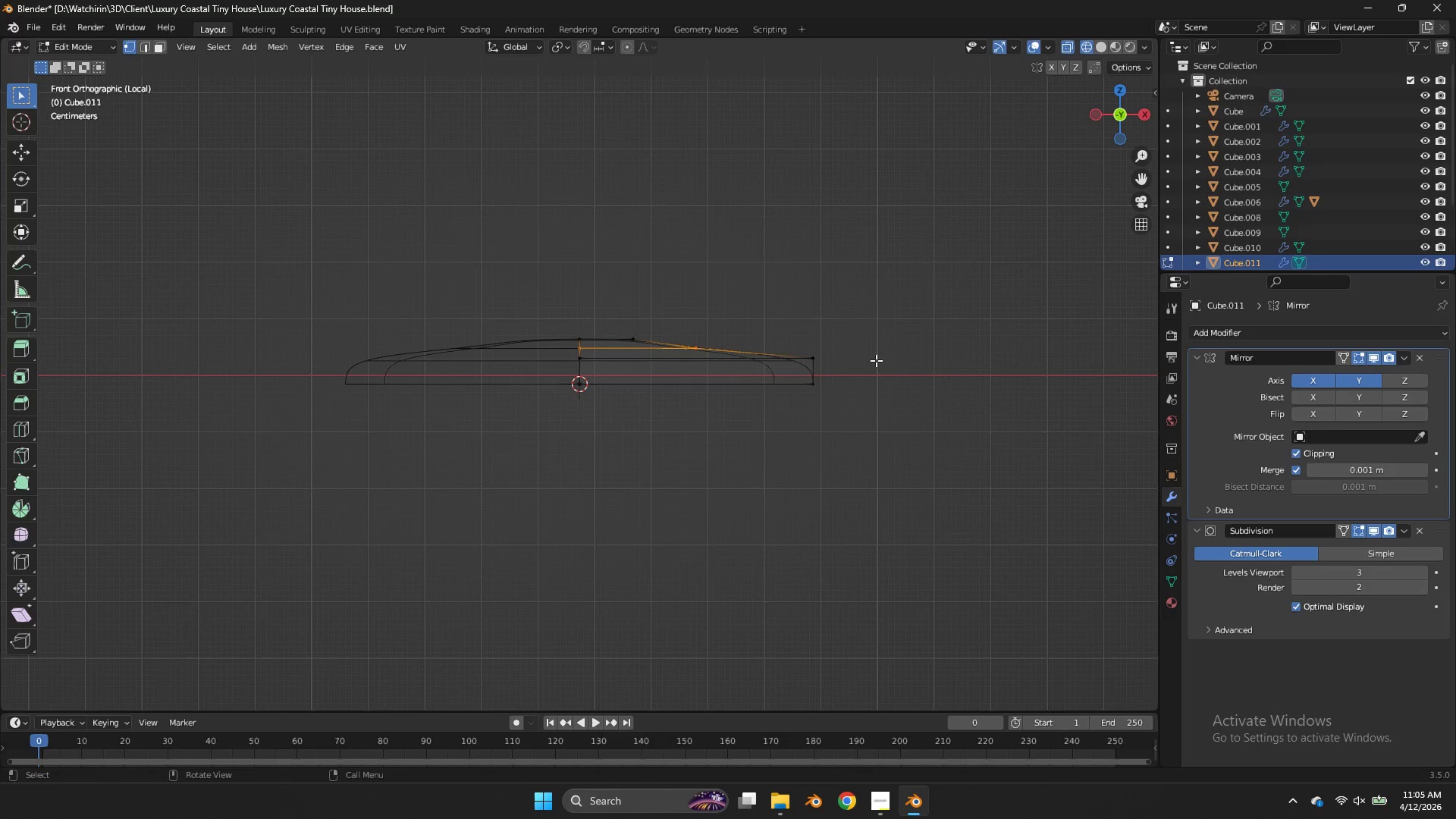 
type(gzz)
key(Tab)
 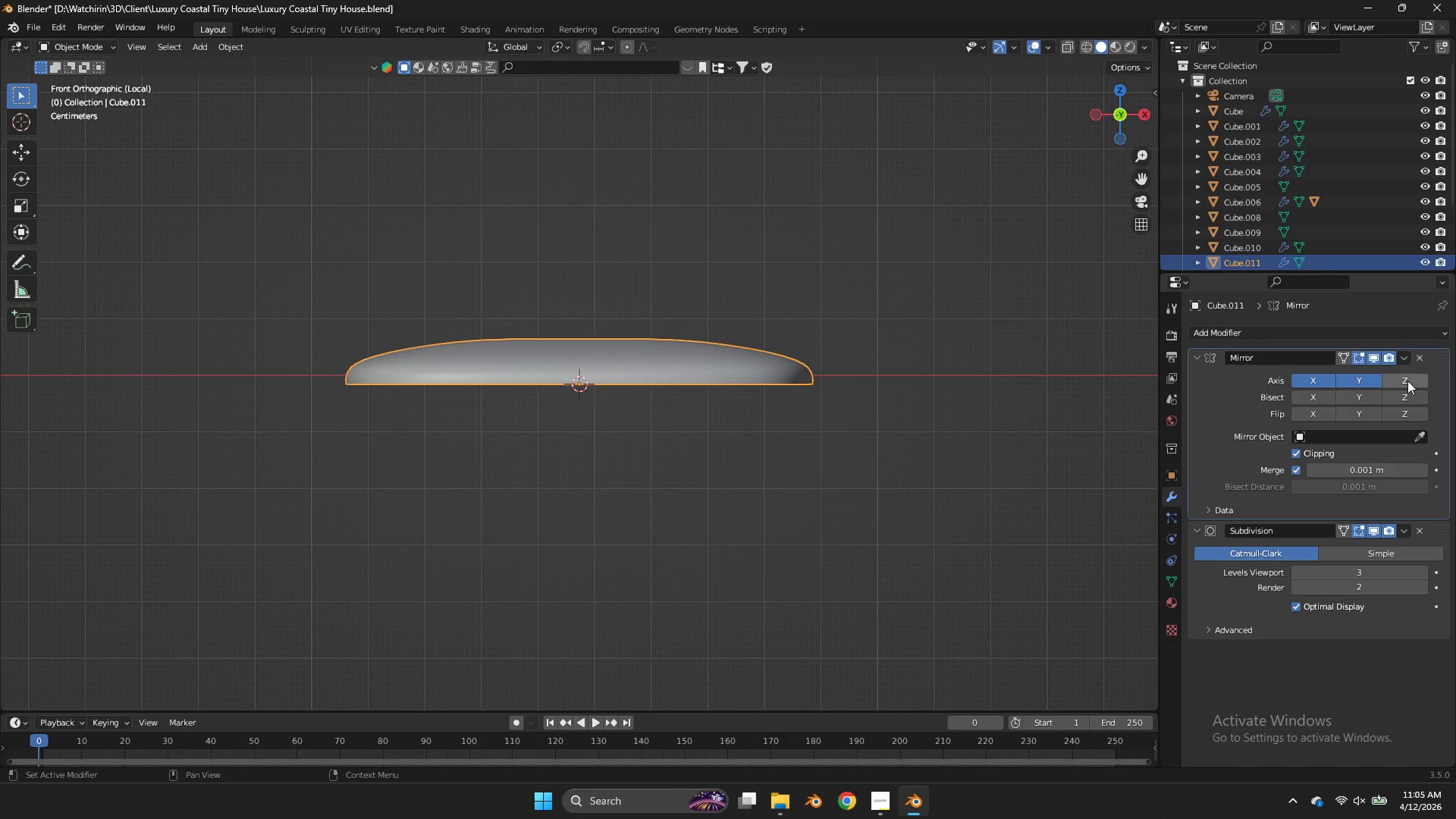 
left_click([1411, 381])
 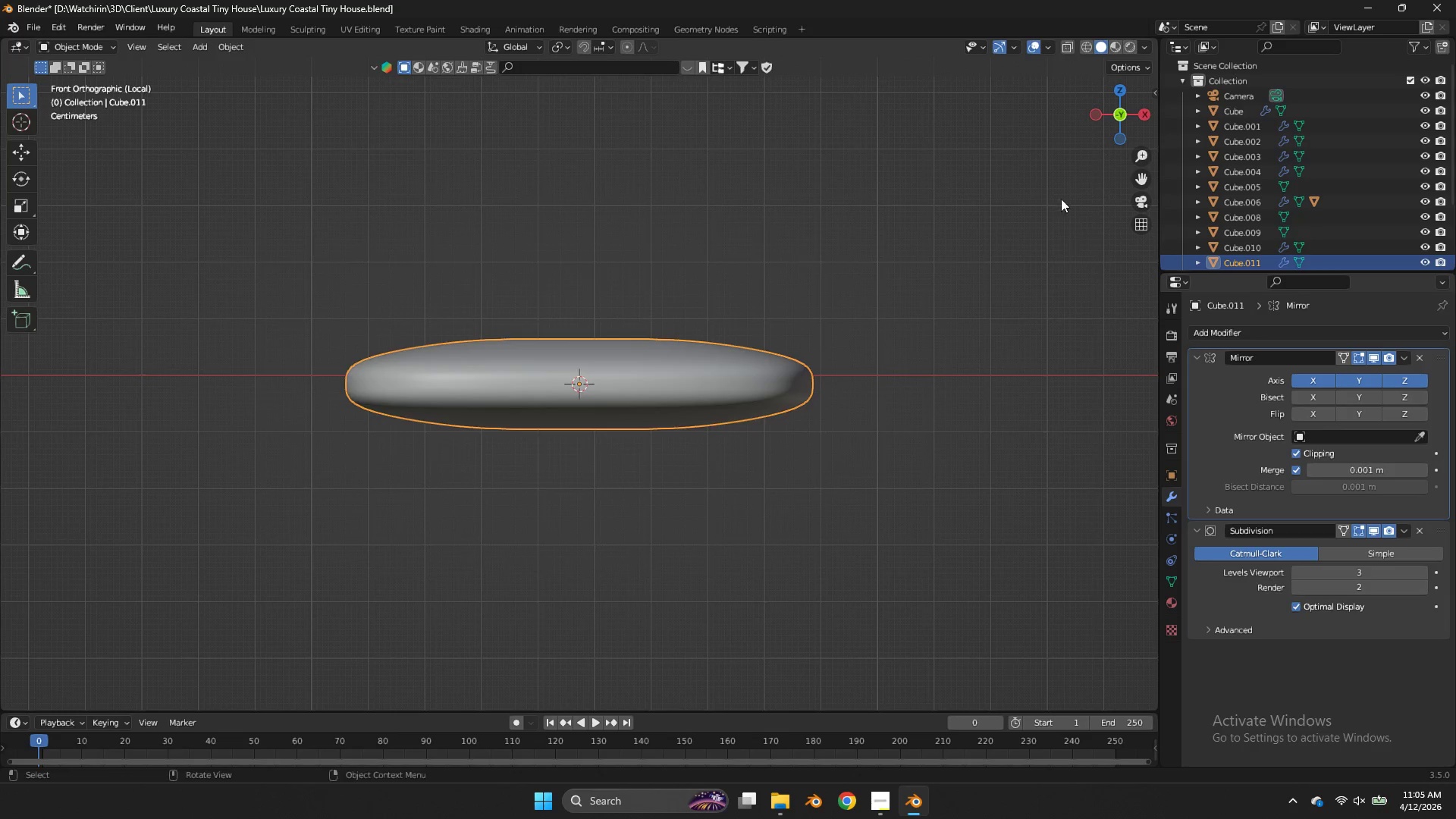 
key(Tab)
 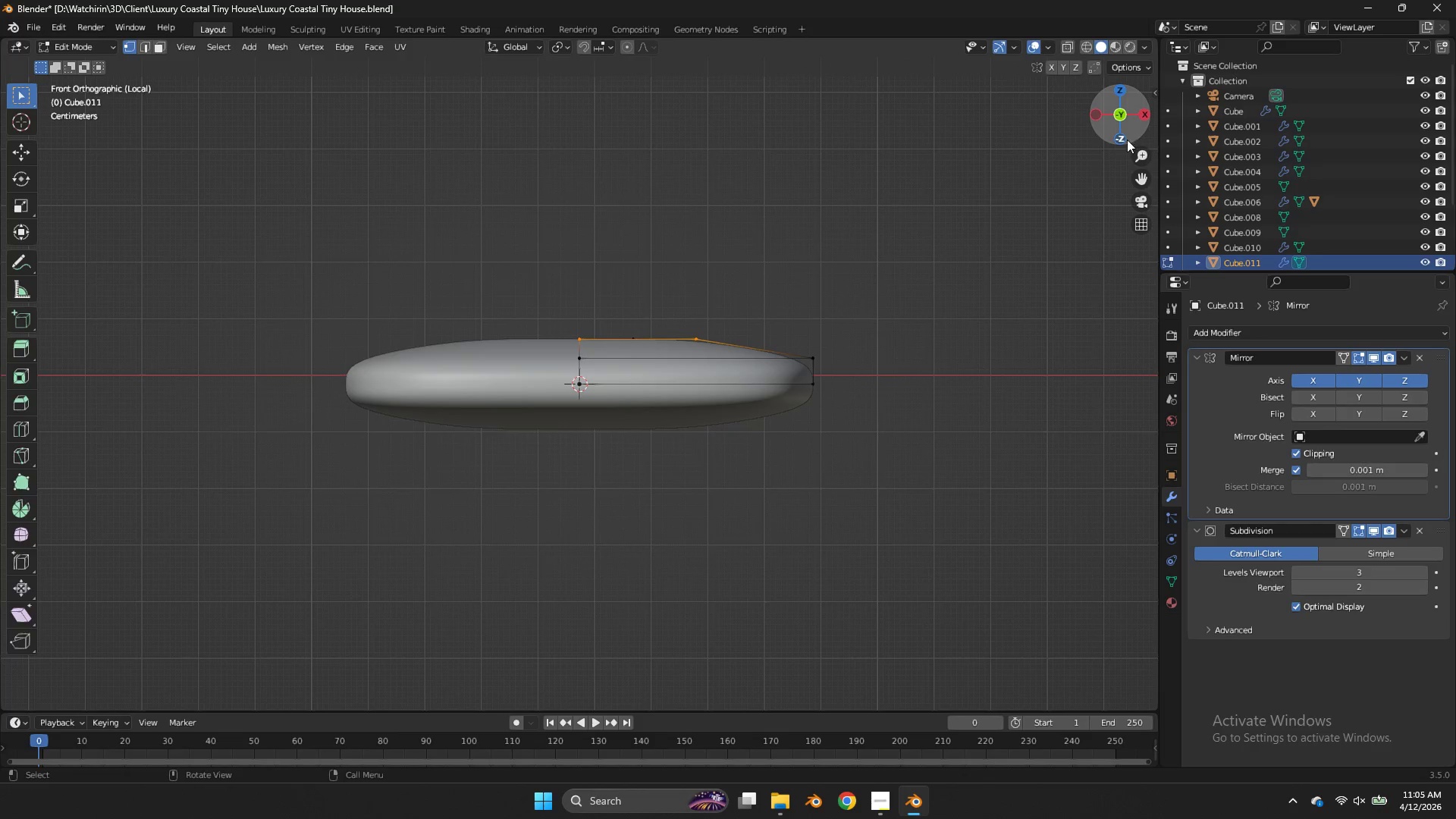 
key(Tab)
 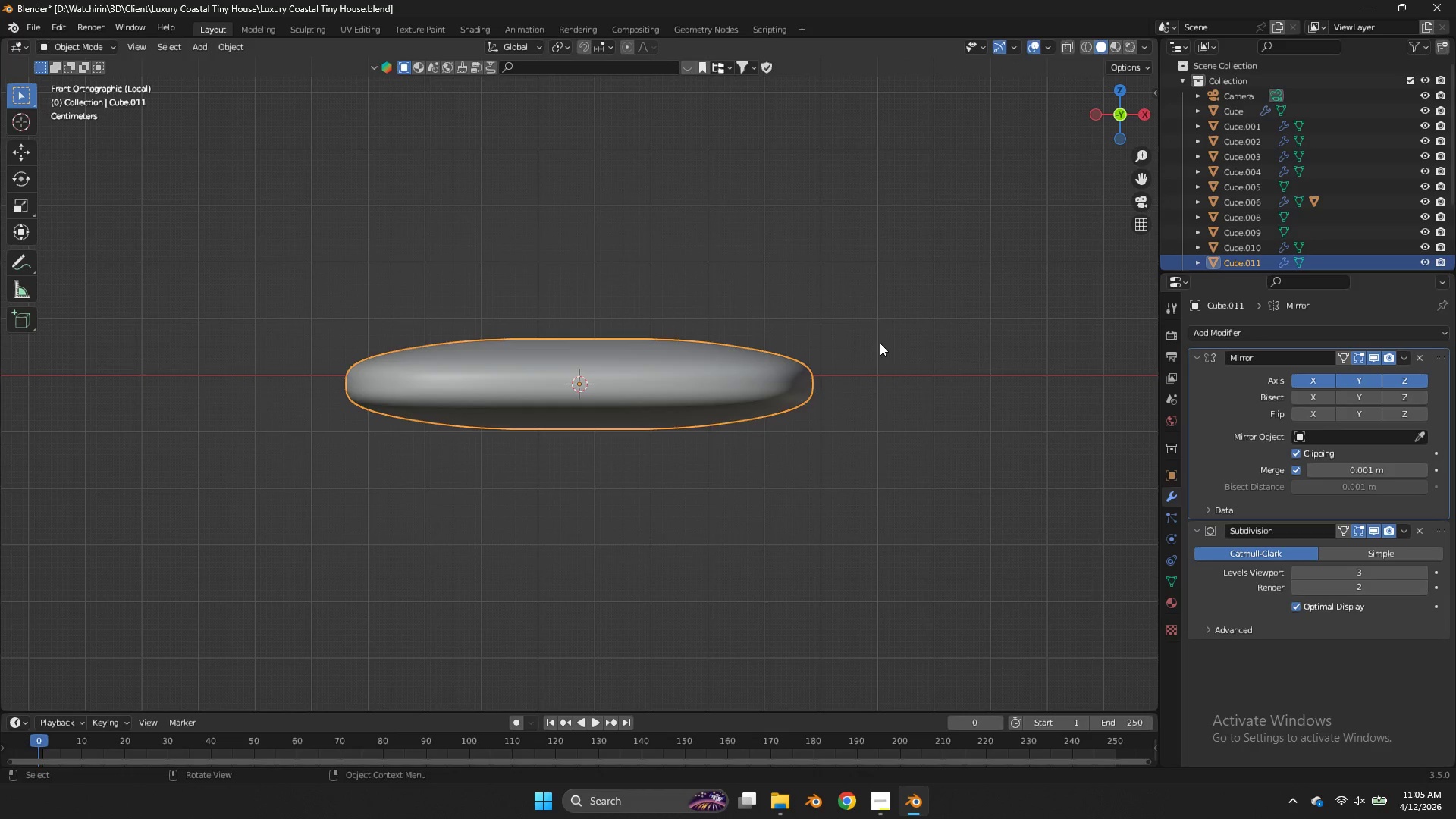 
key(Tab)
 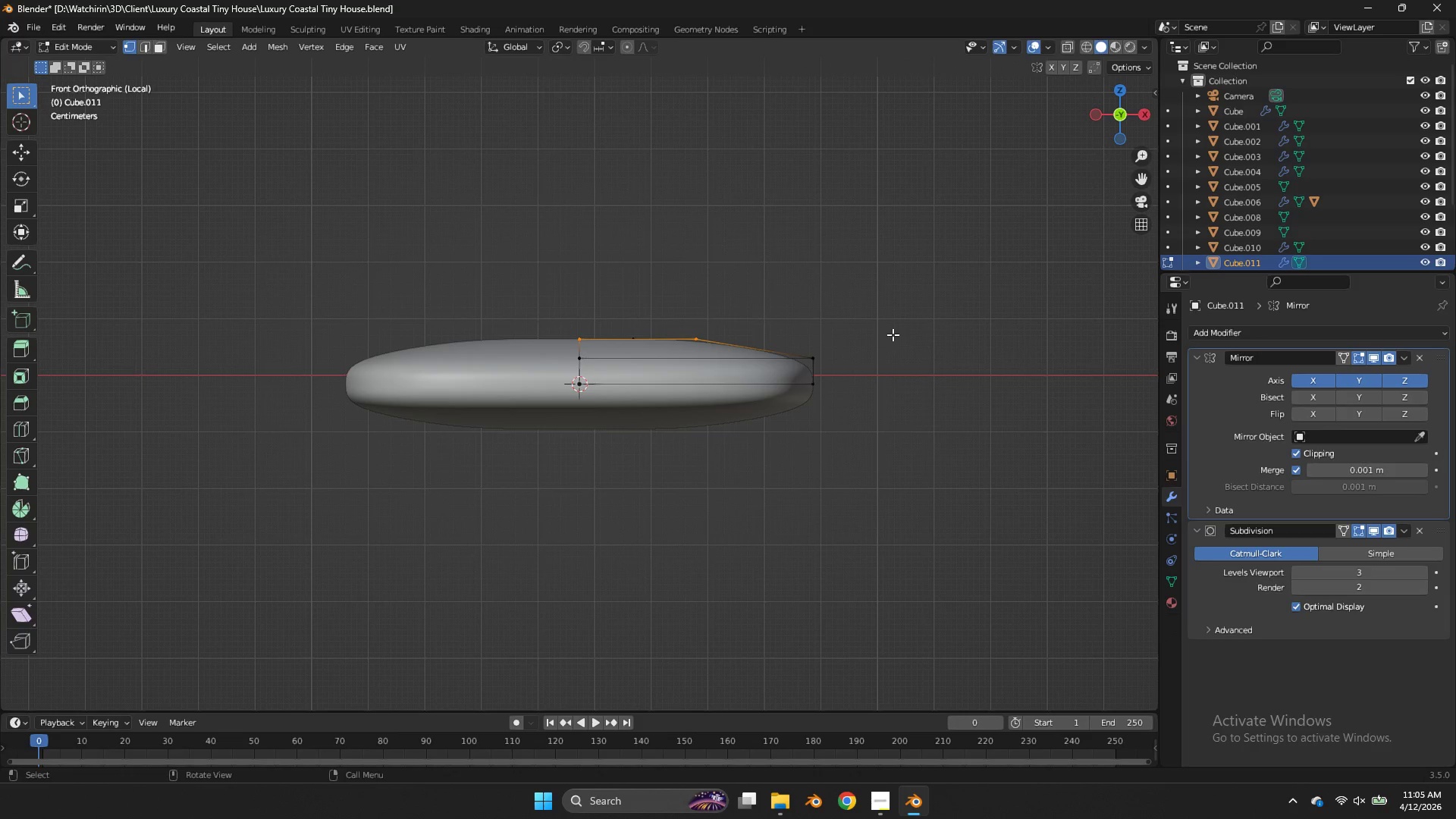 
key(Z)
 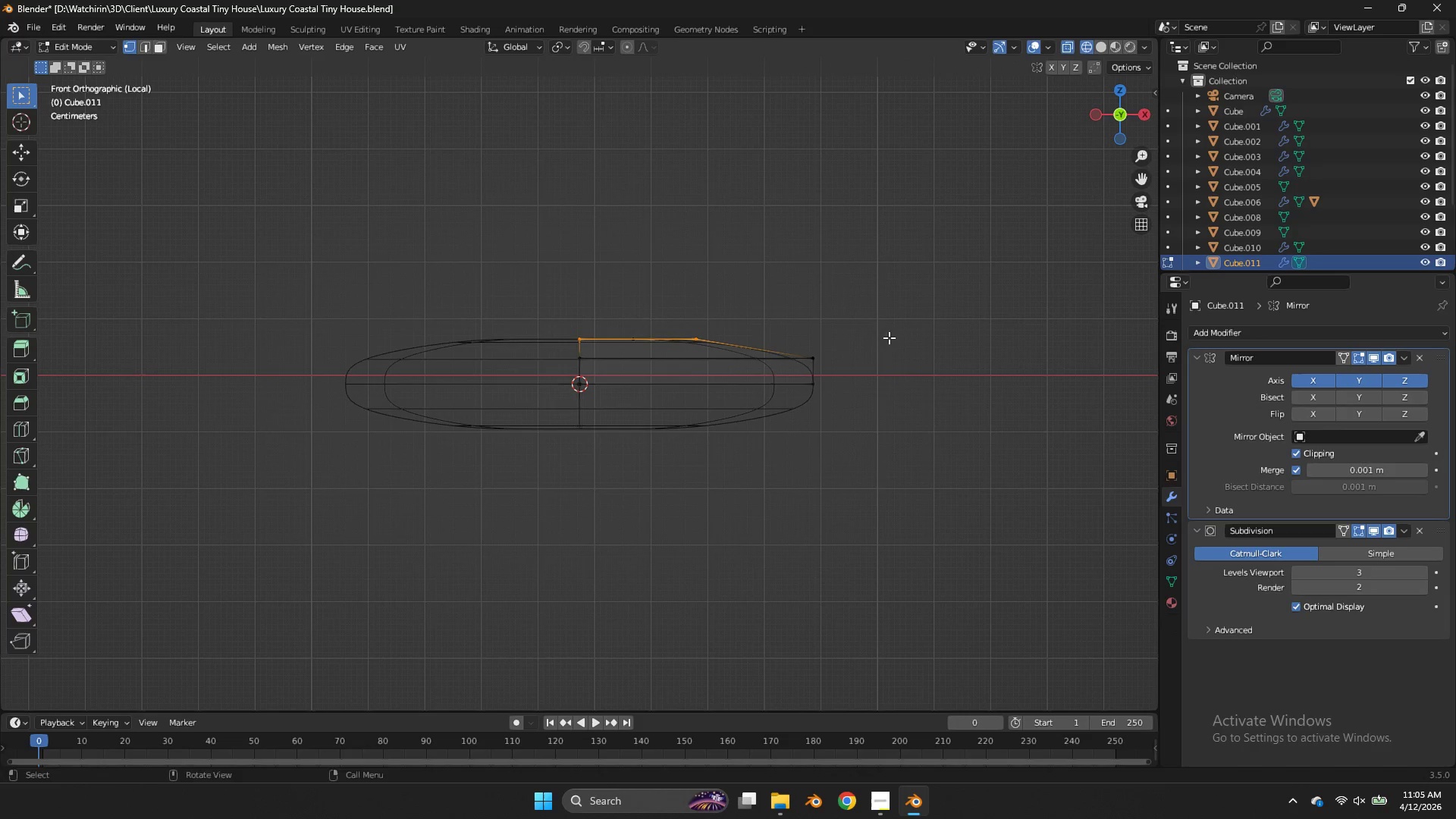 
left_click_drag(start_coordinate=[889, 337], to_coordinate=[541, 369])
 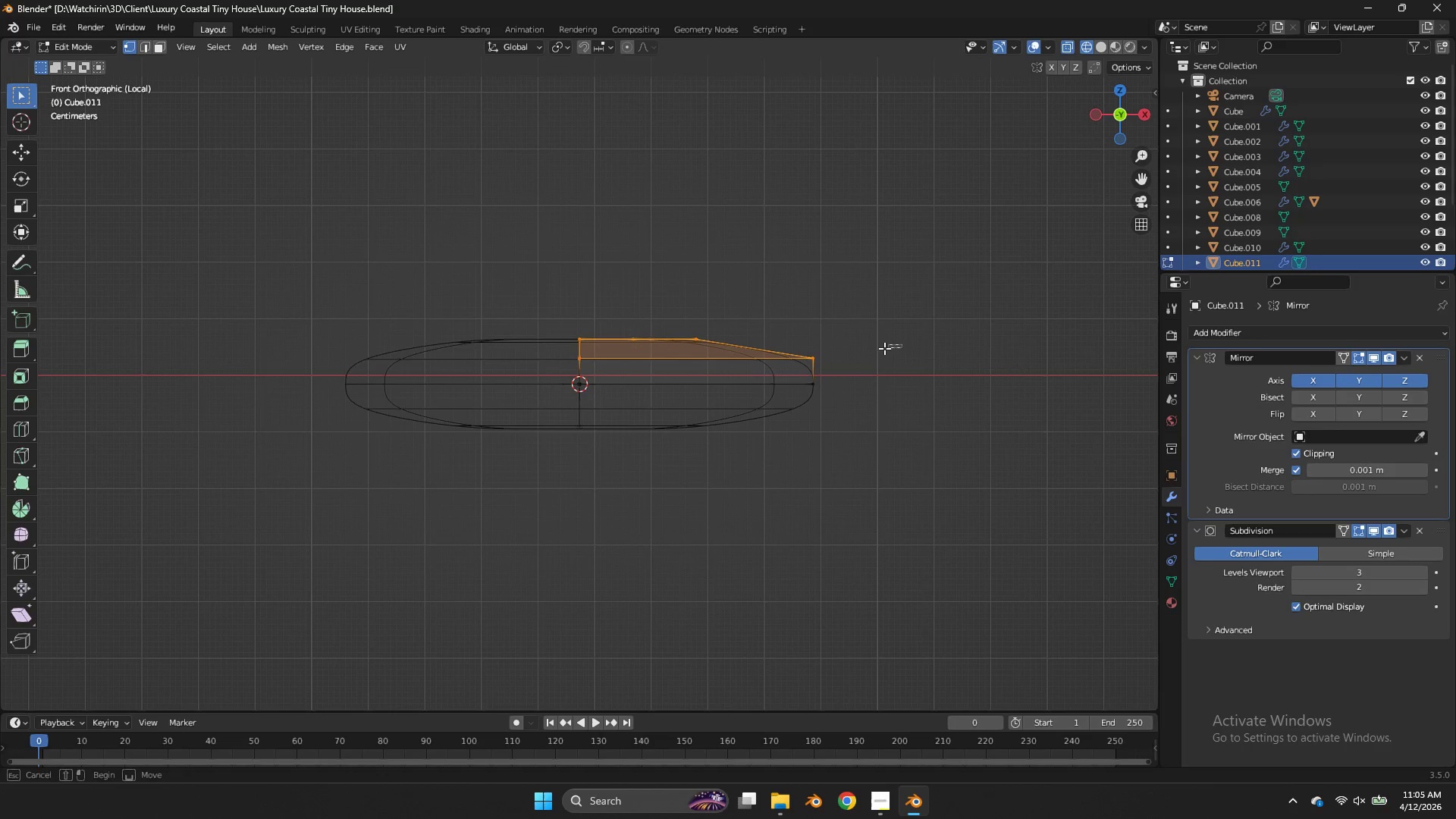 
left_click_drag(start_coordinate=[902, 344], to_coordinate=[544, 365])
 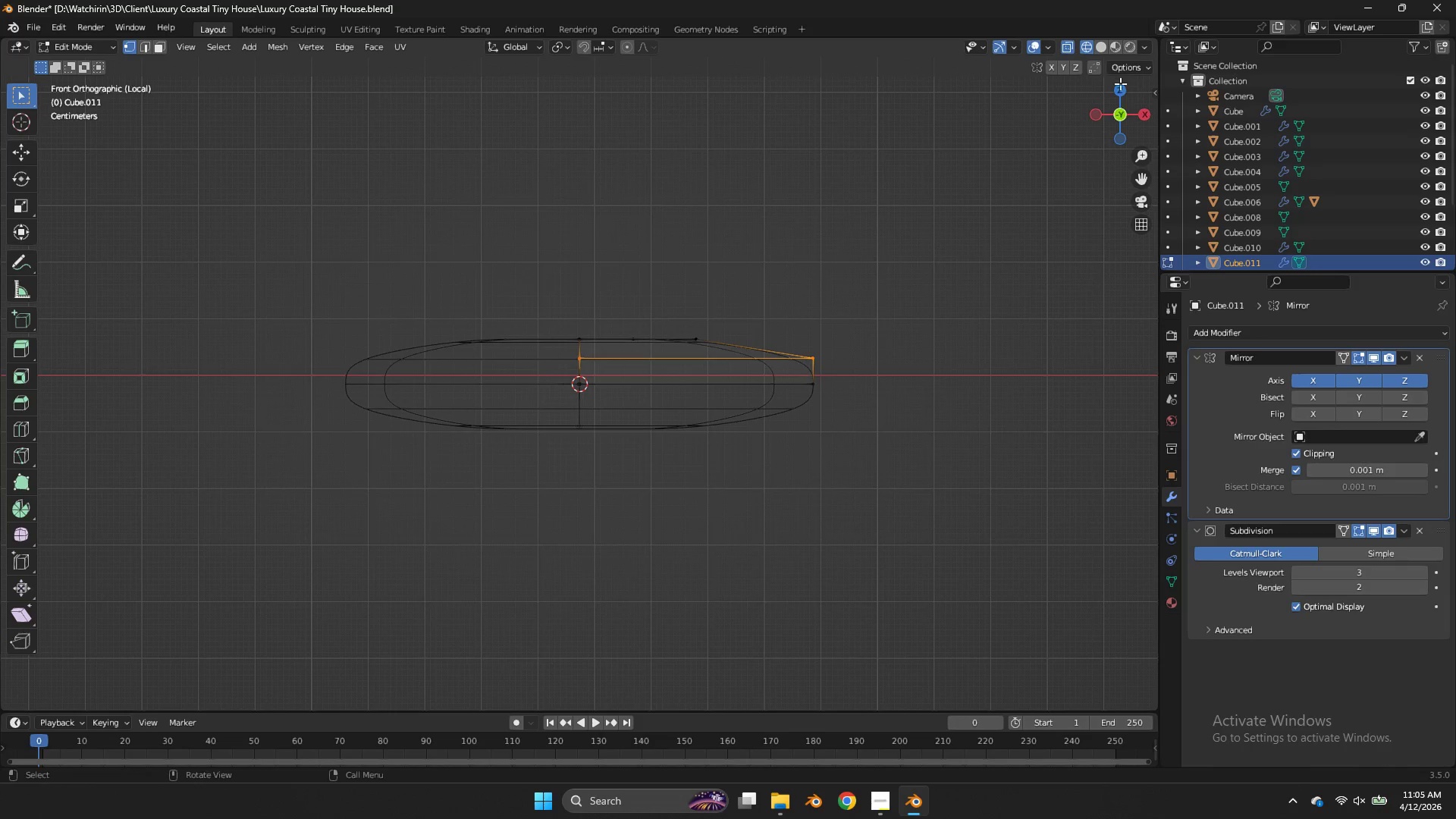 
left_click([1125, 92])
 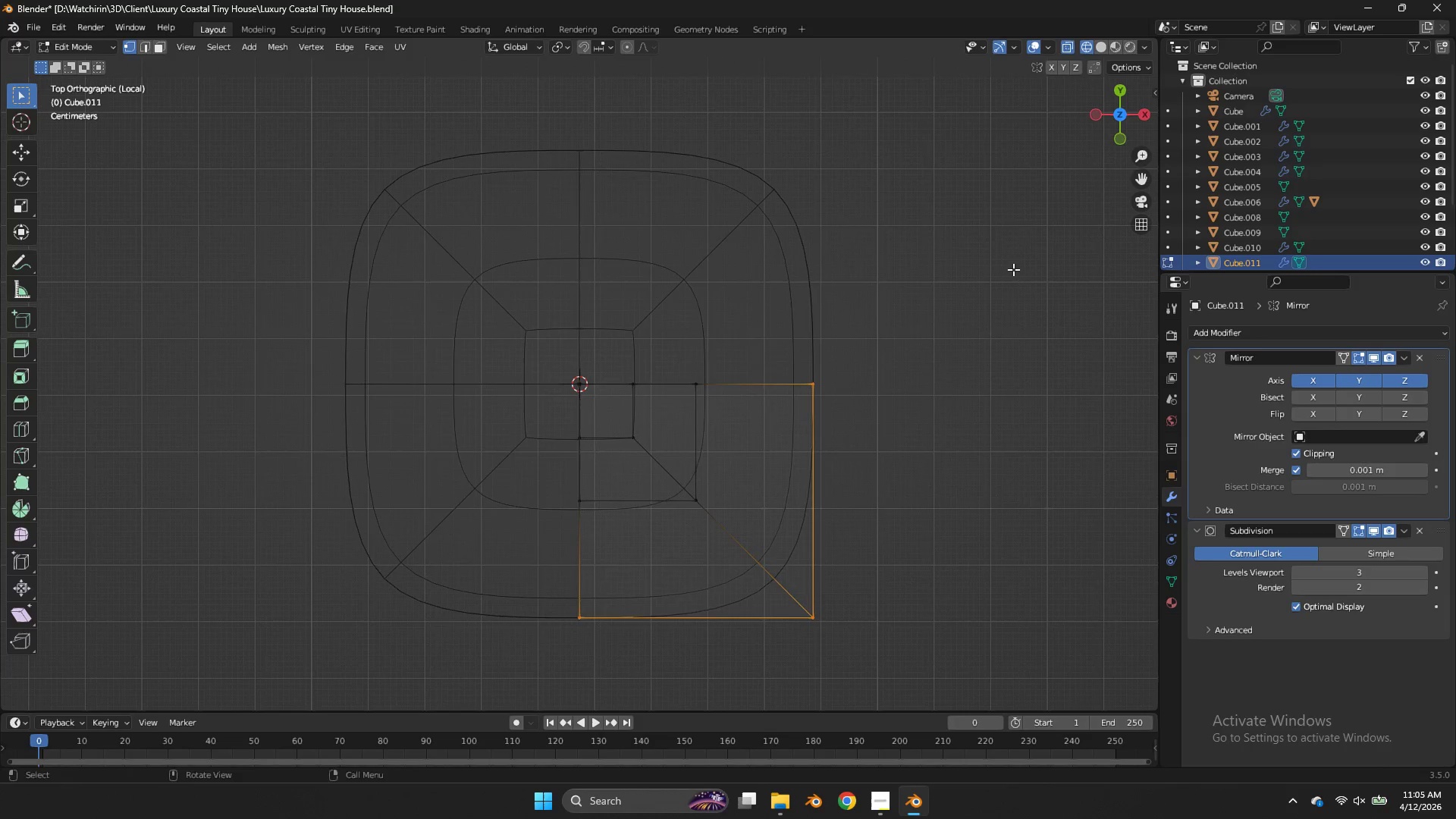 
key(G)
 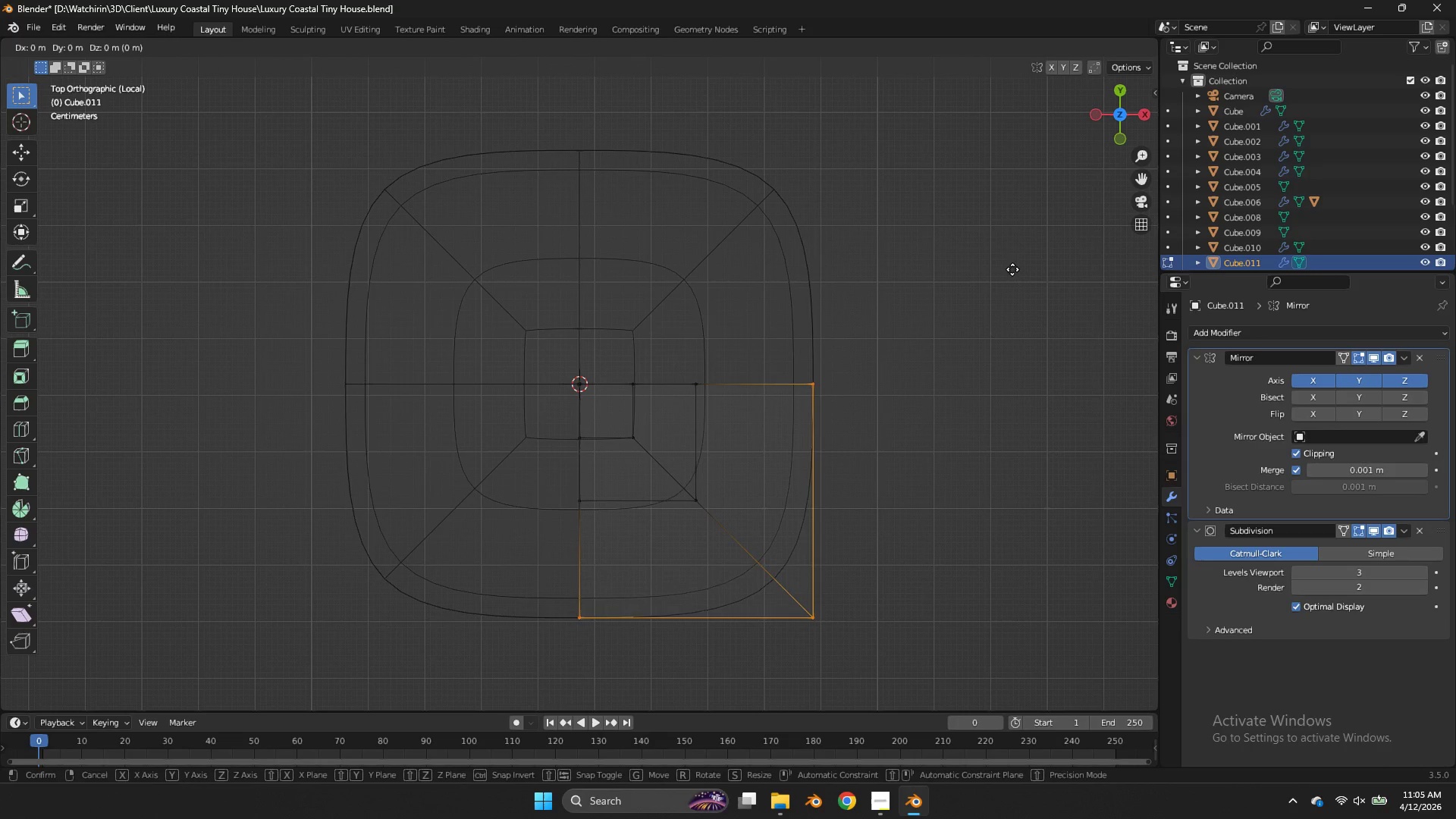 
hold_key(key=ShiftLeft, duration=1.23)
left_click([881, 164])
 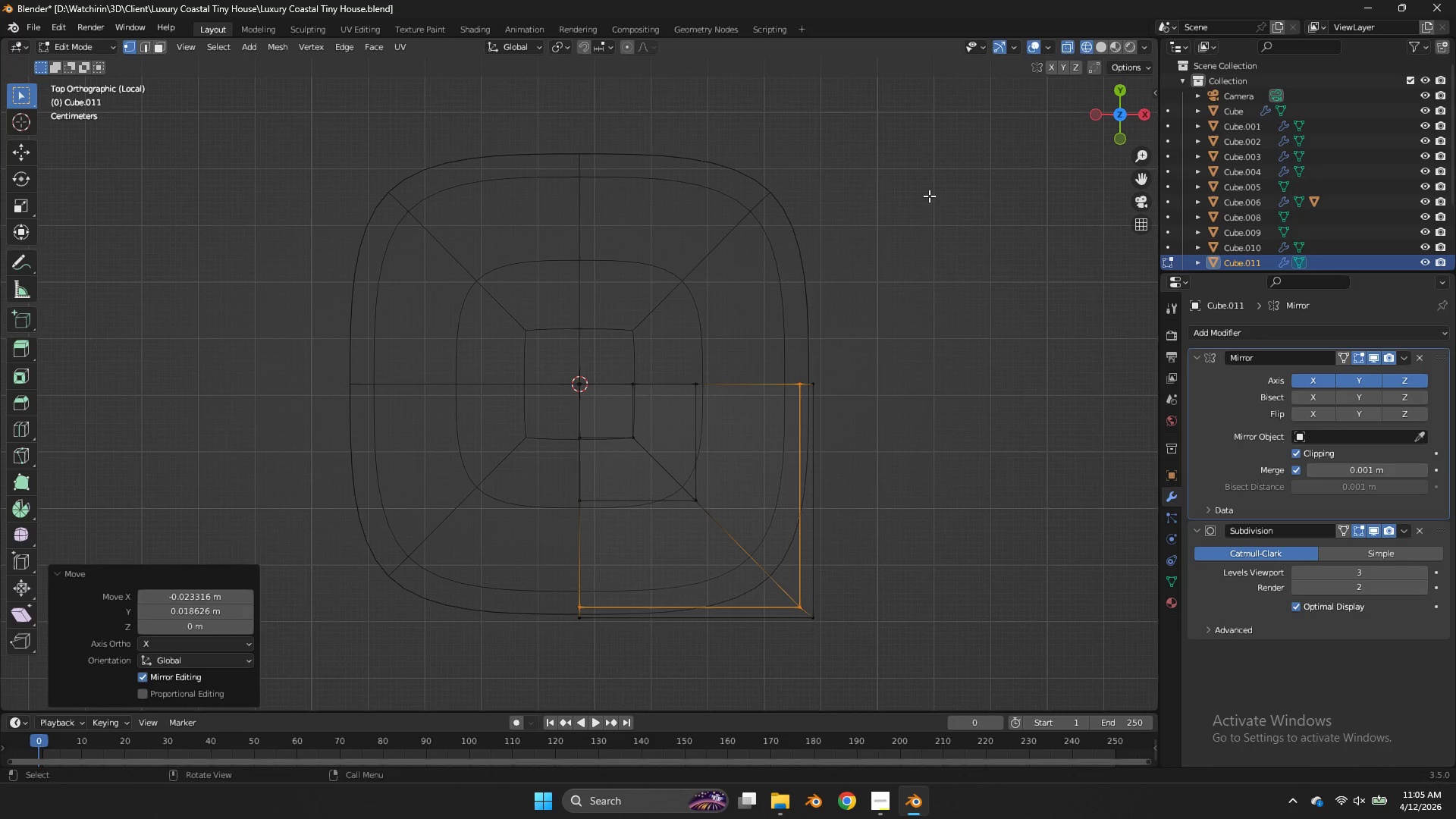 
type(z)
key(Tab)
key(Tab)
type(zgy)
 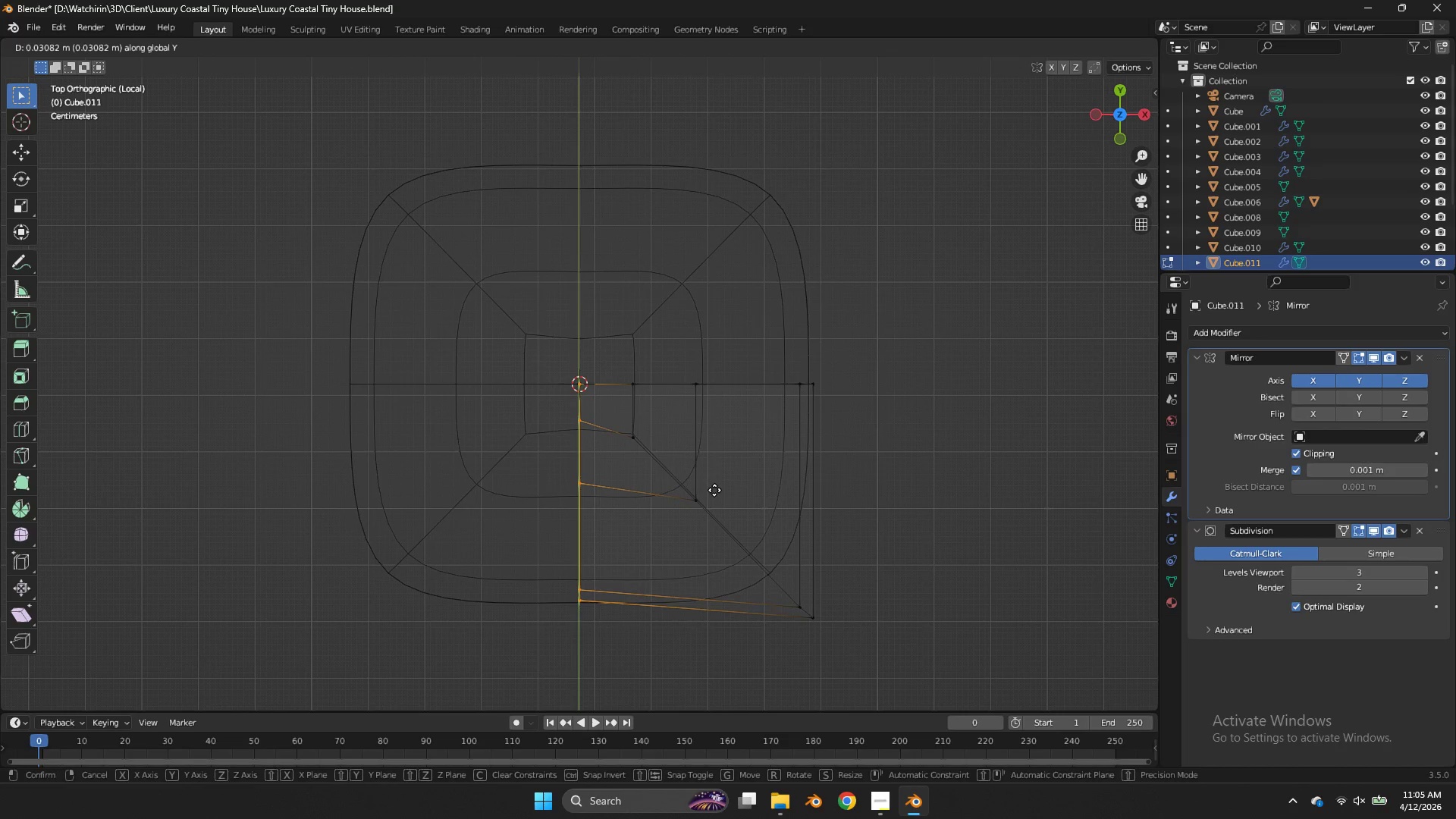 
left_click_drag(start_coordinate=[600, 349], to_coordinate=[541, 651])
 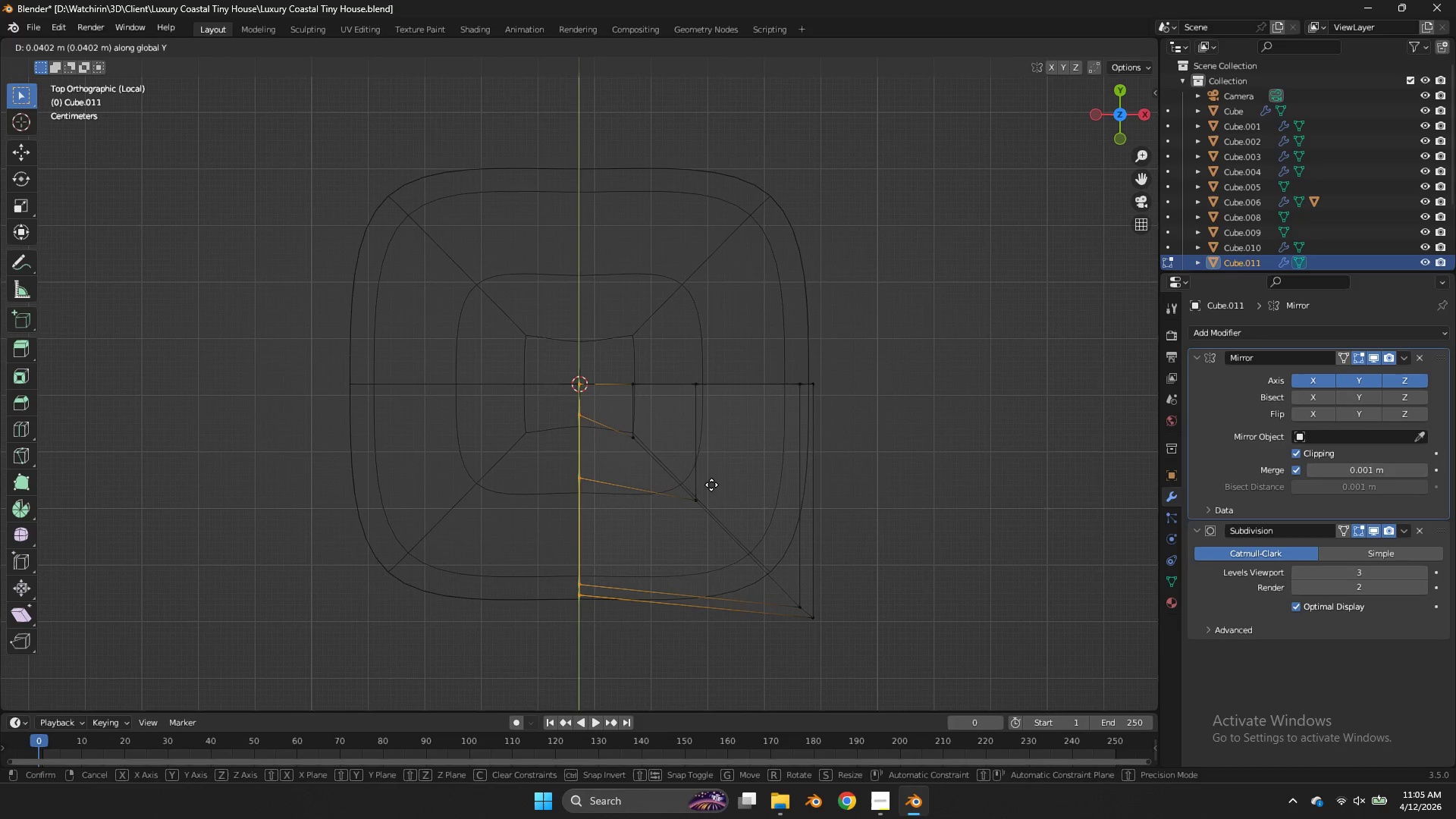 
left_click([708, 482])
 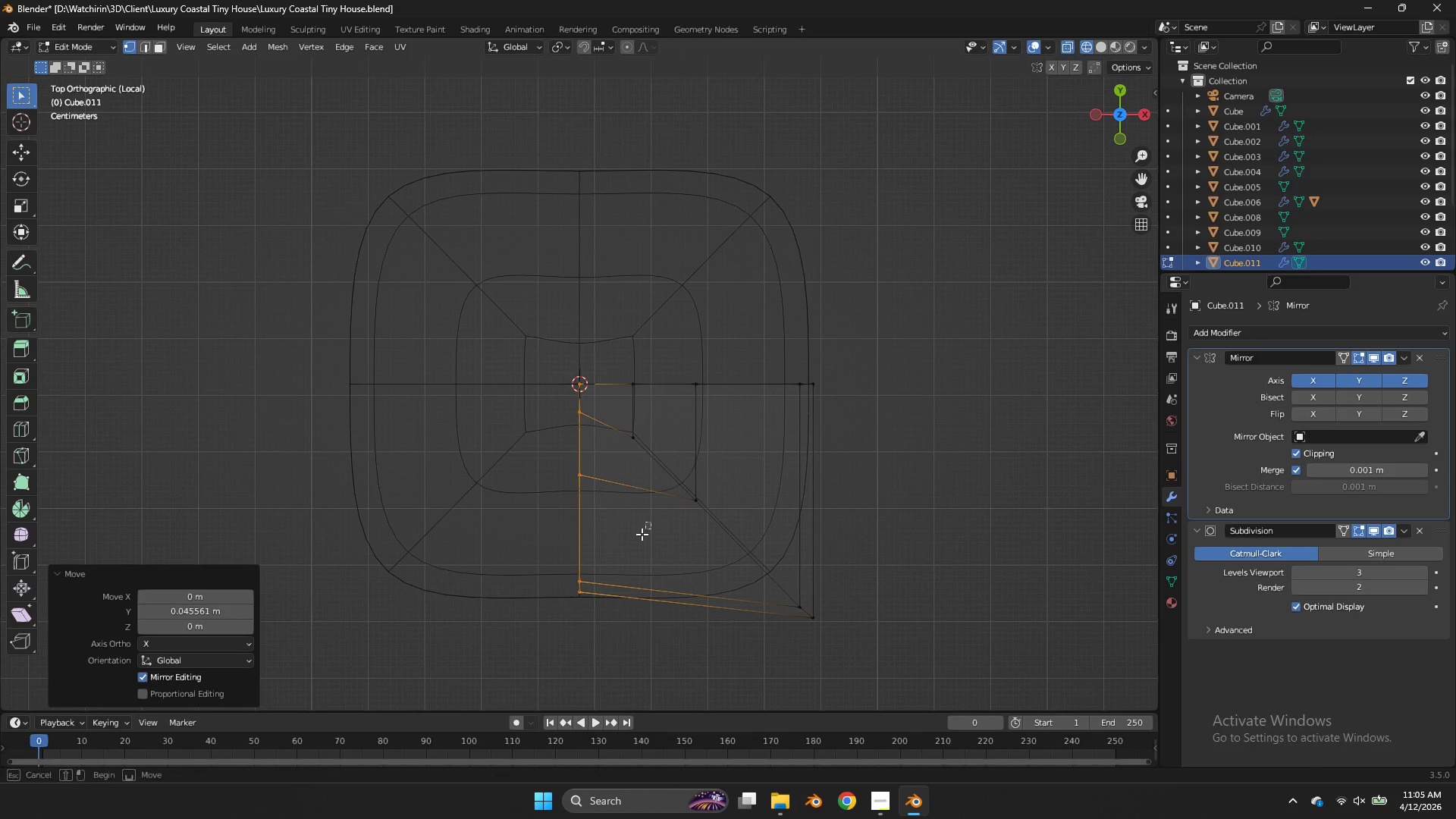 
left_click_drag(start_coordinate=[651, 522], to_coordinate=[546, 620])
 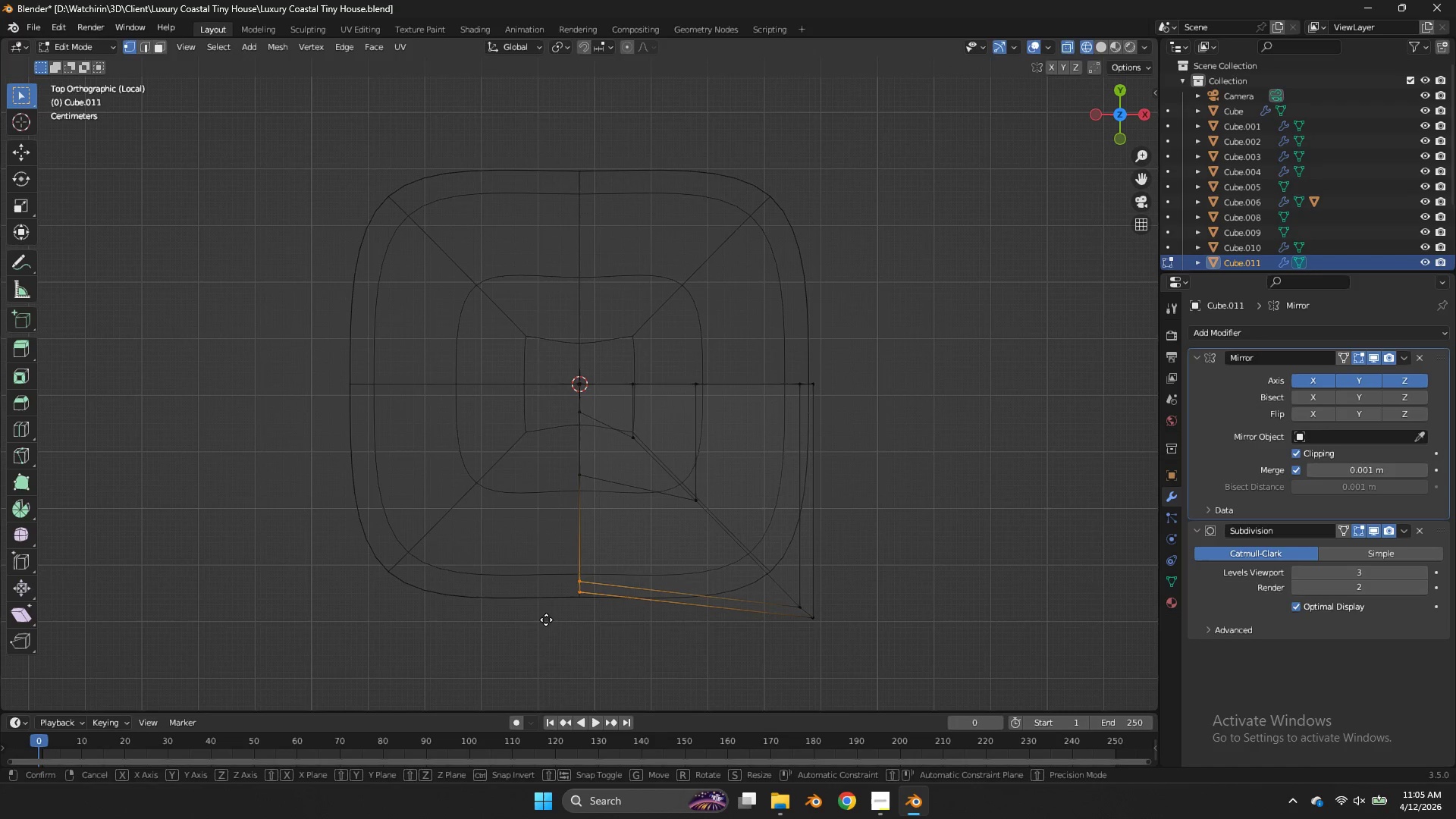 
type(gy)
 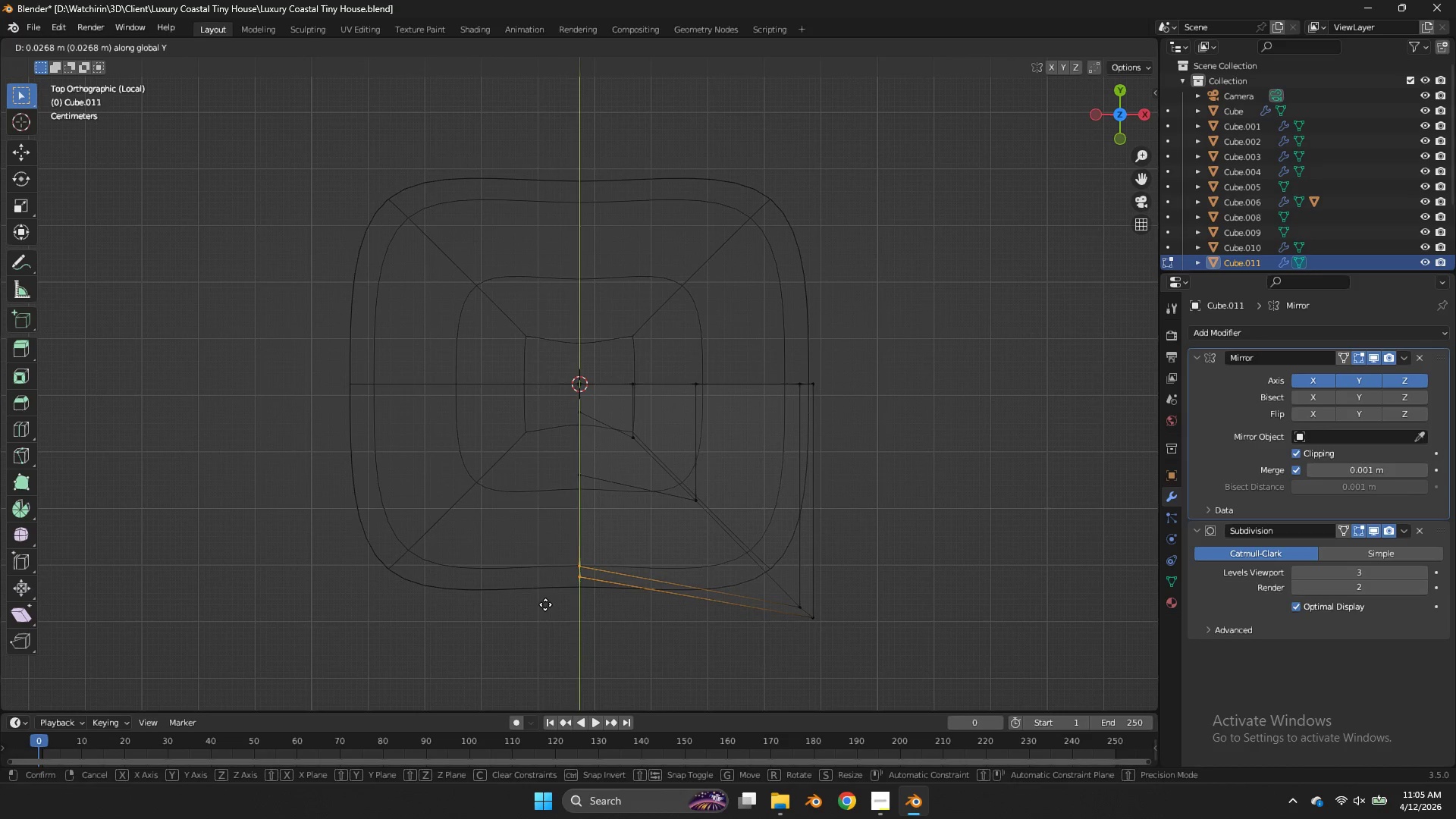 
left_click([545, 604])
 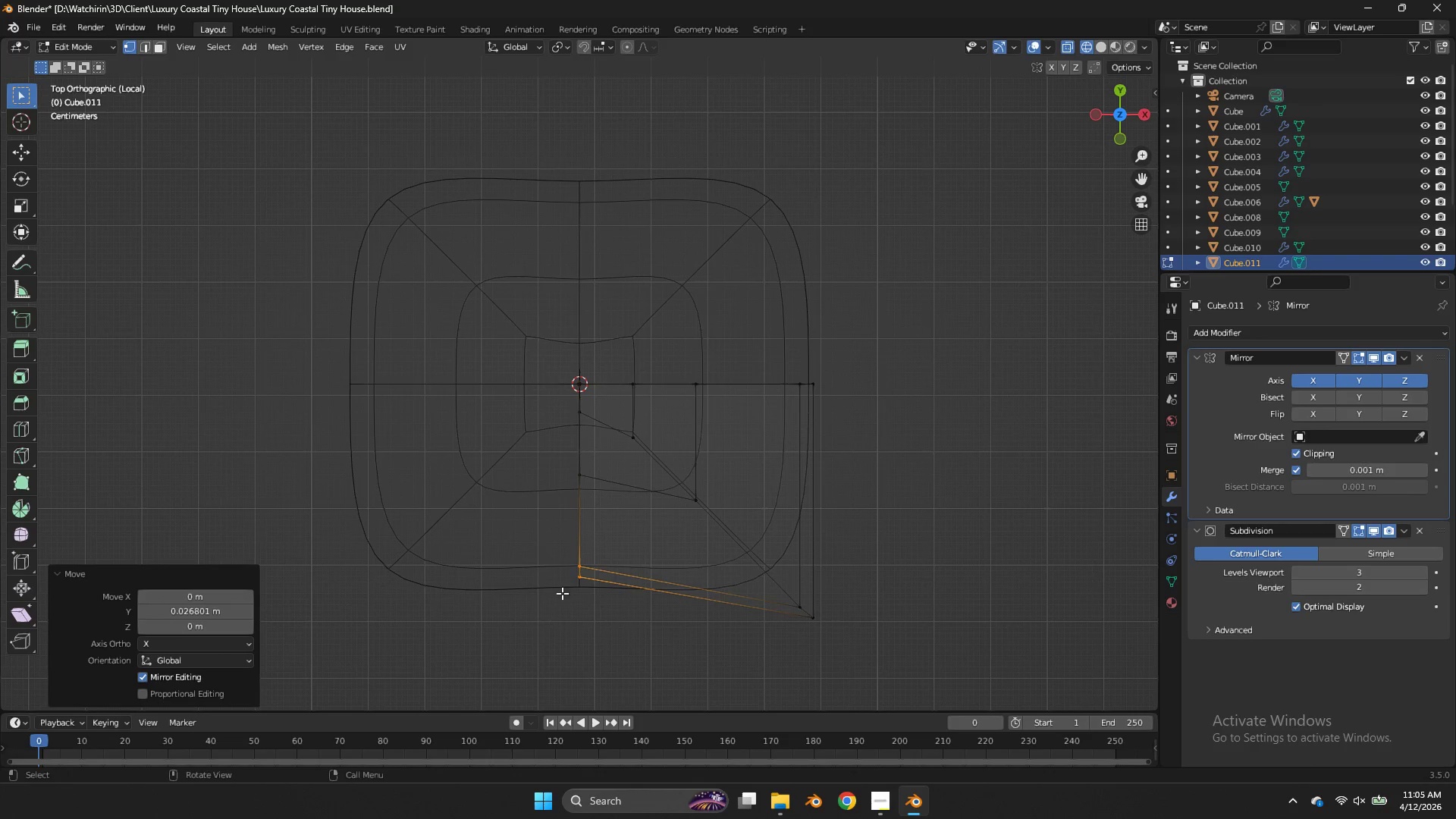 
key(Z)
 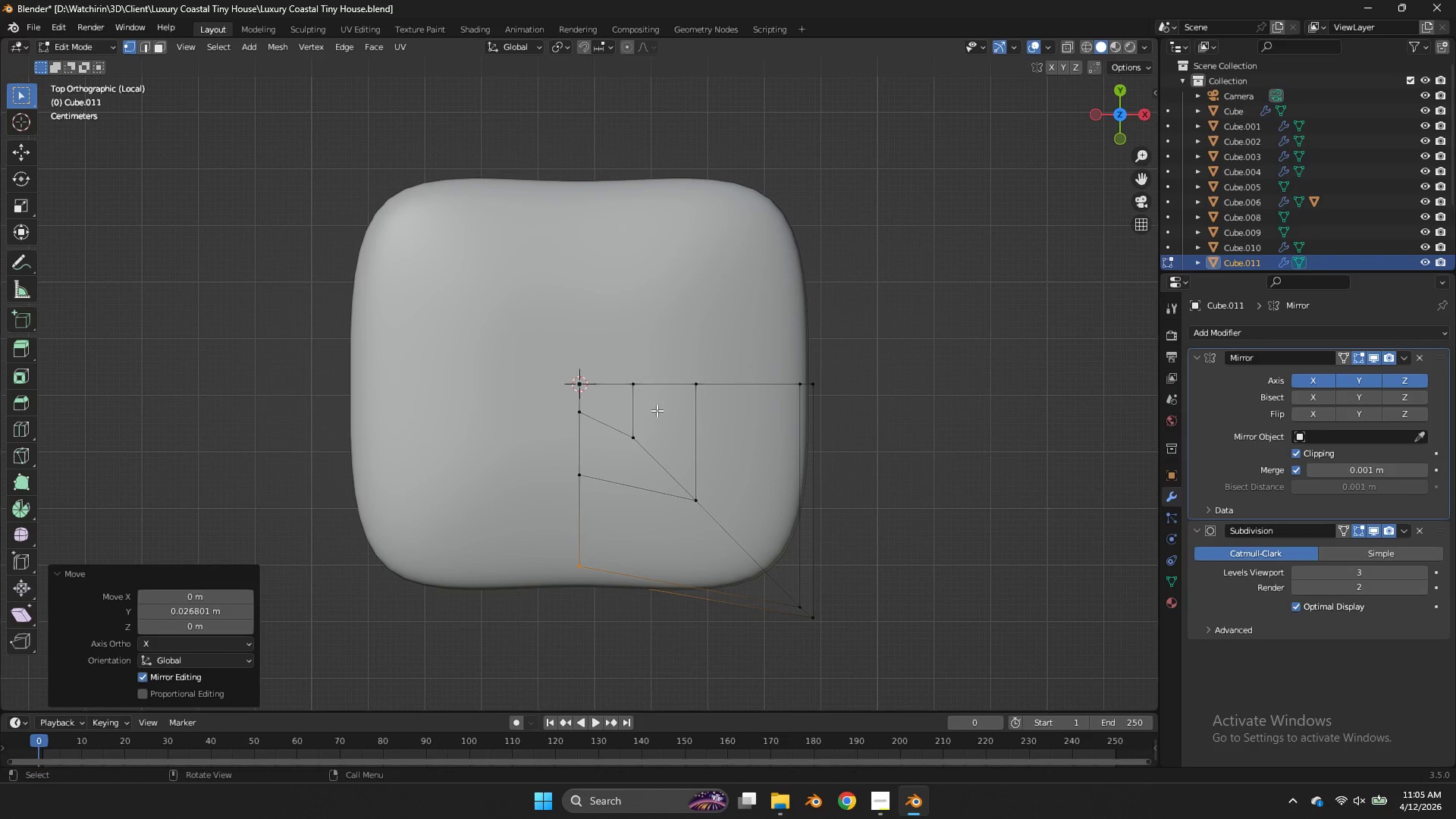 
key(Control+Z)
 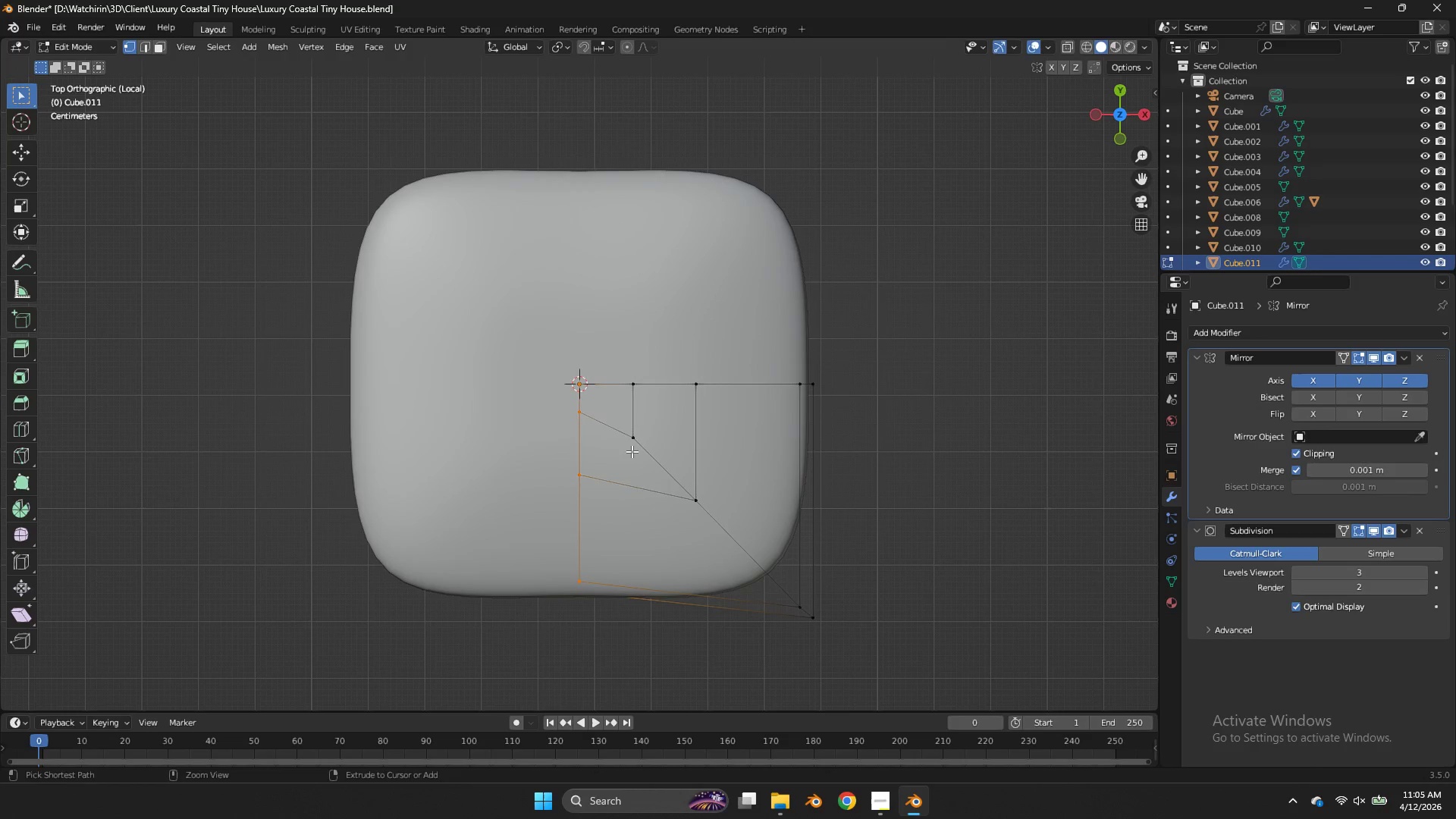 
key(Control+Z)
 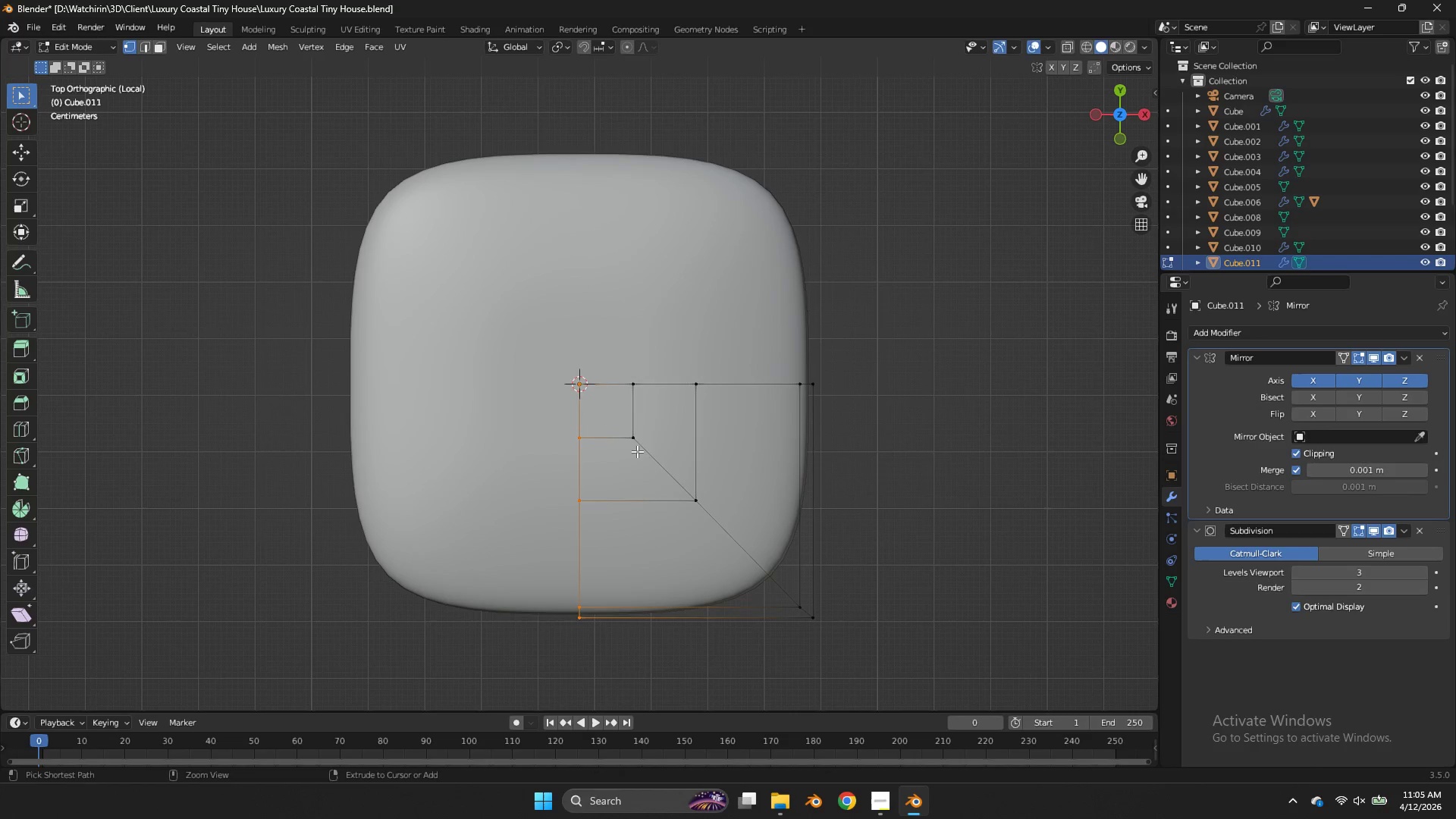 
key(Control+Z)
 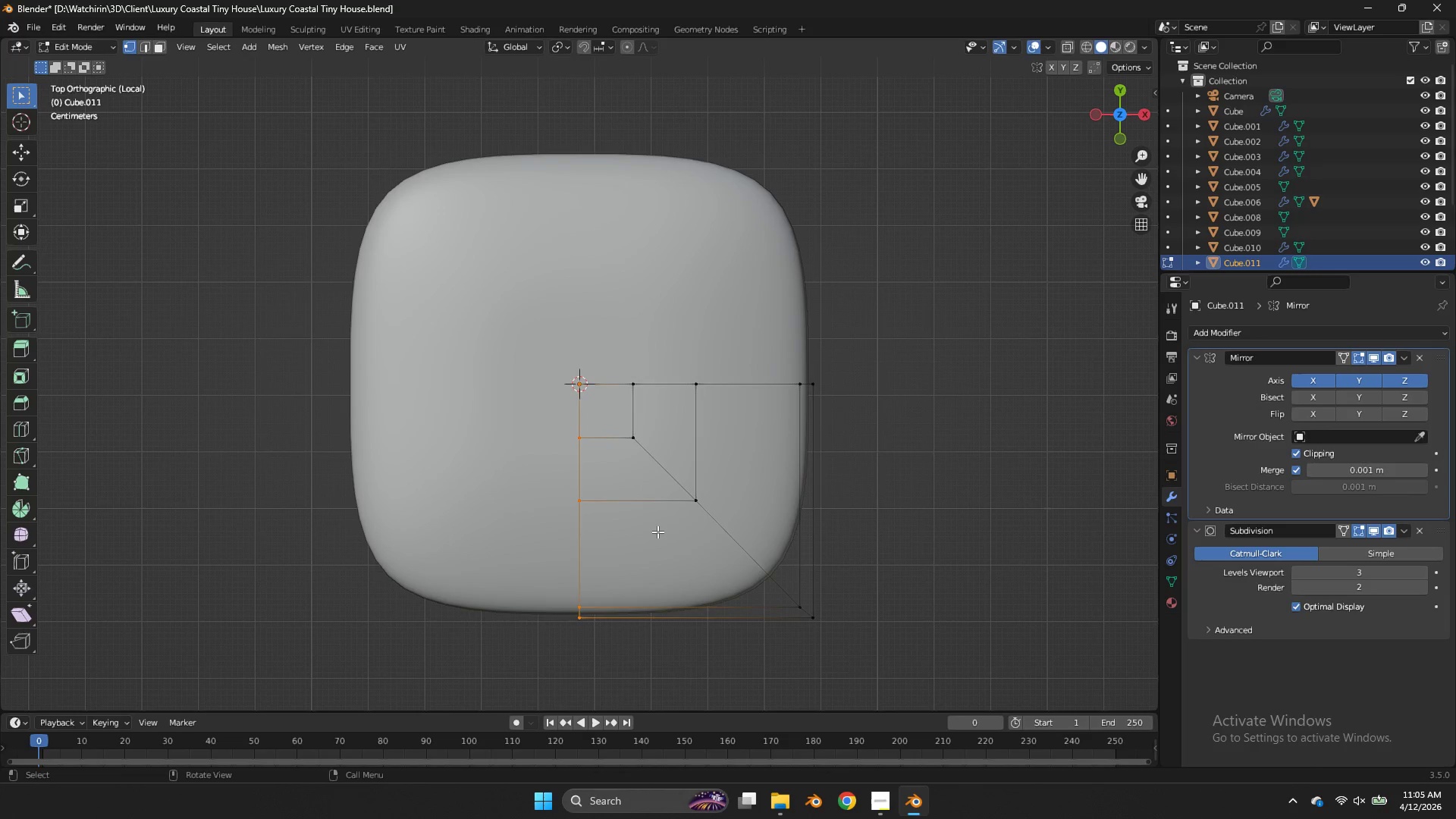 
type(zgy)
 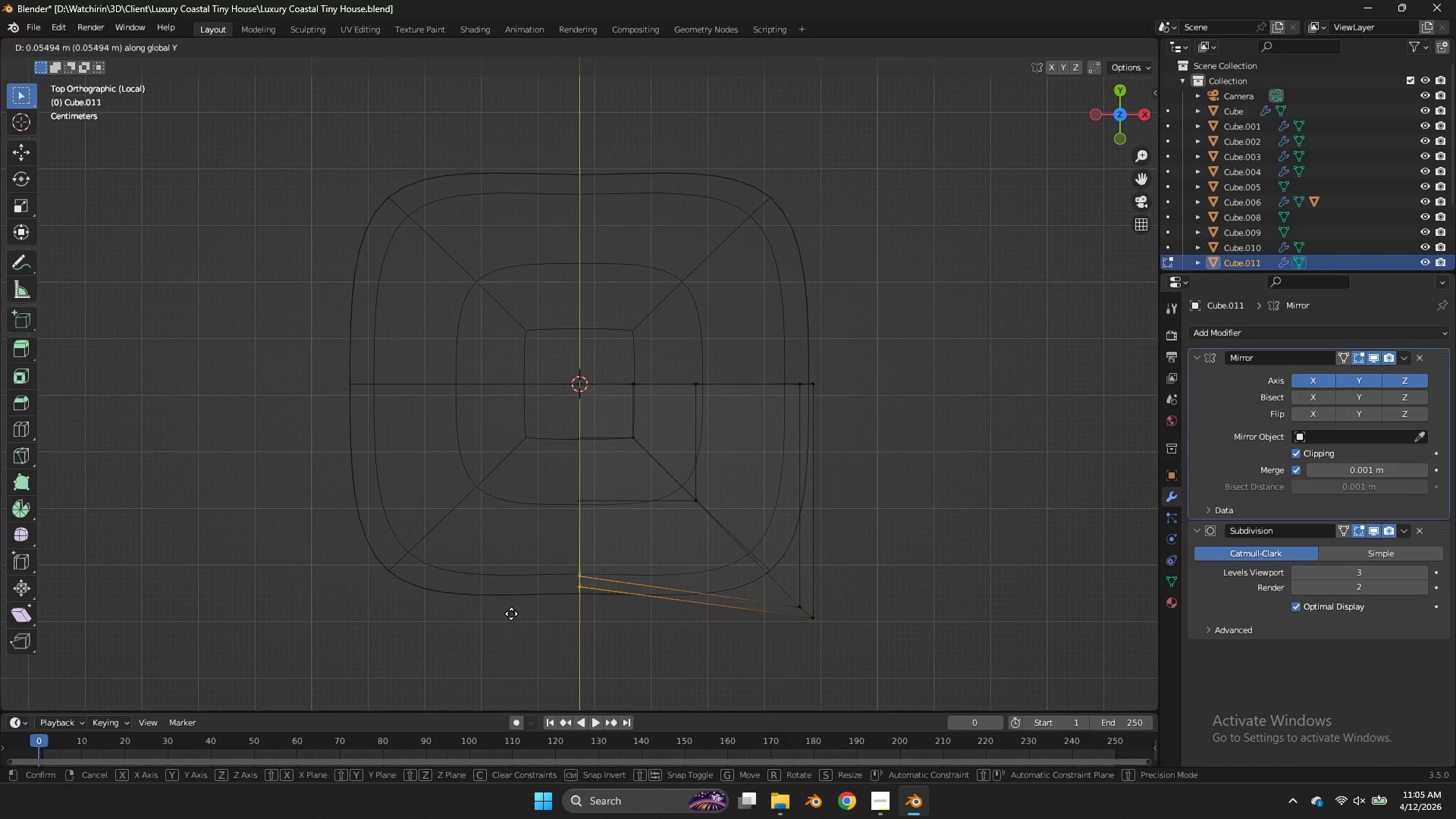 
left_click_drag(start_coordinate=[635, 560], to_coordinate=[527, 645])
 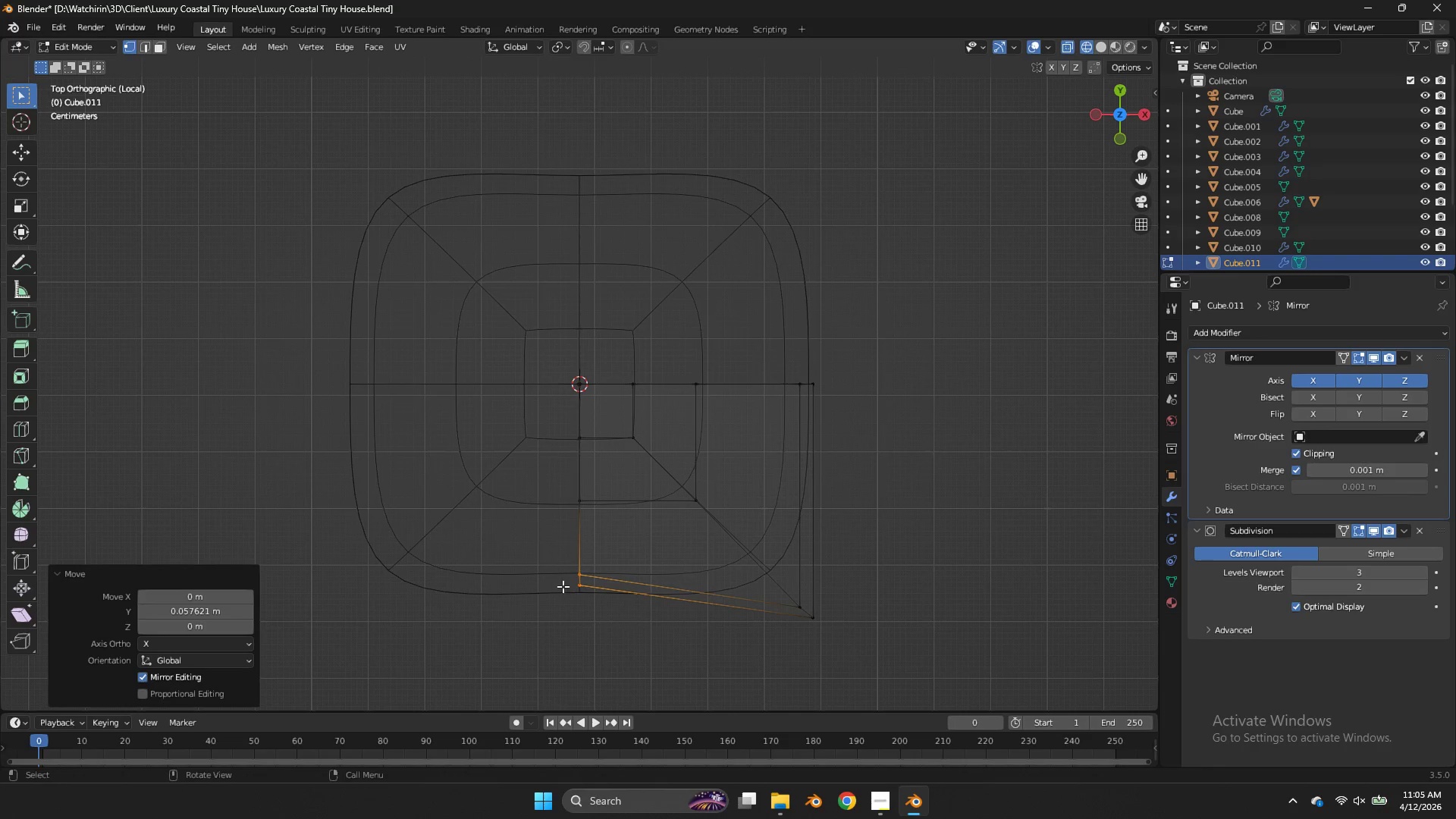 
left_click_drag(start_coordinate=[906, 353], to_coordinate=[756, 394])
 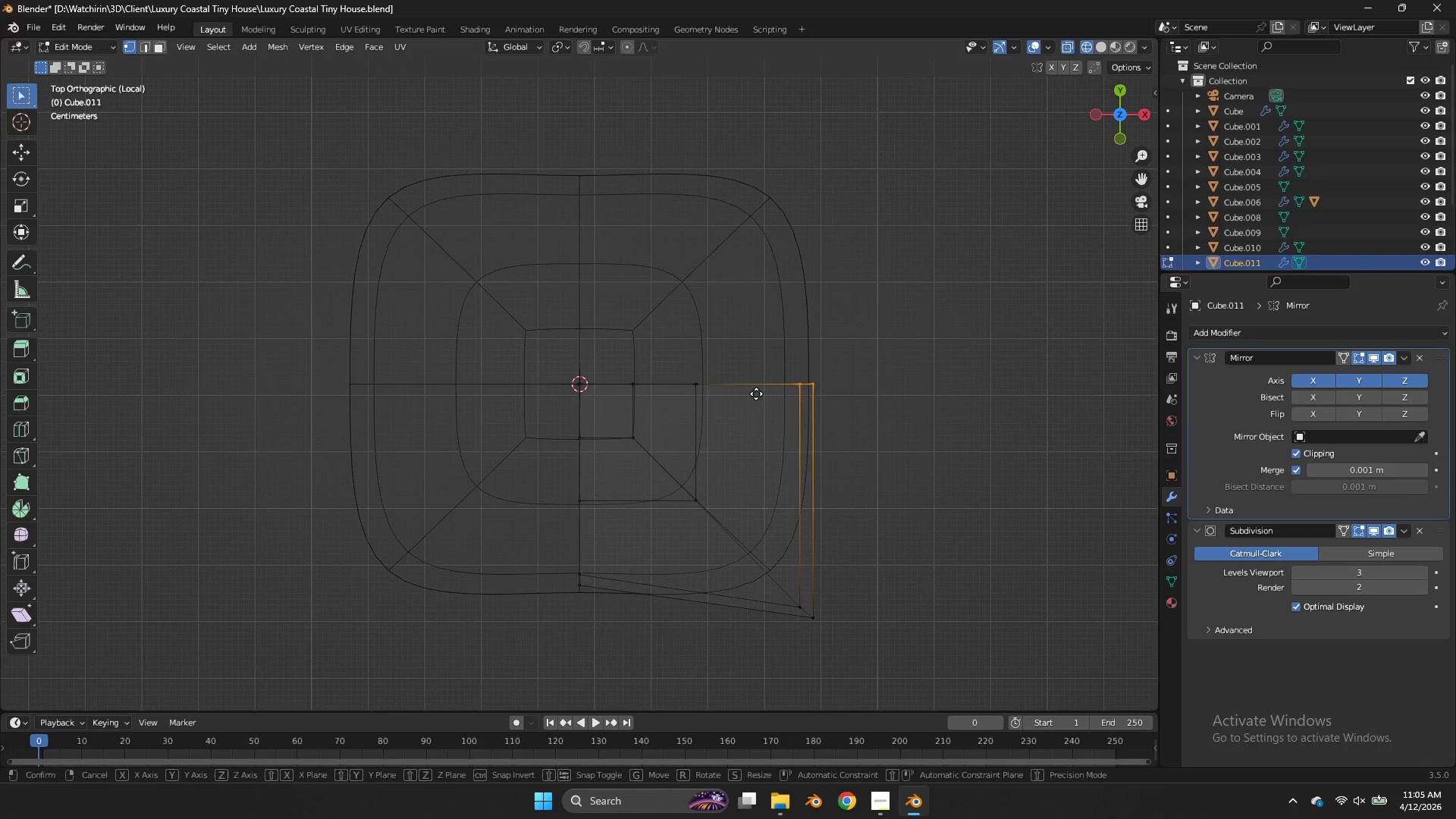 
type(gx)
 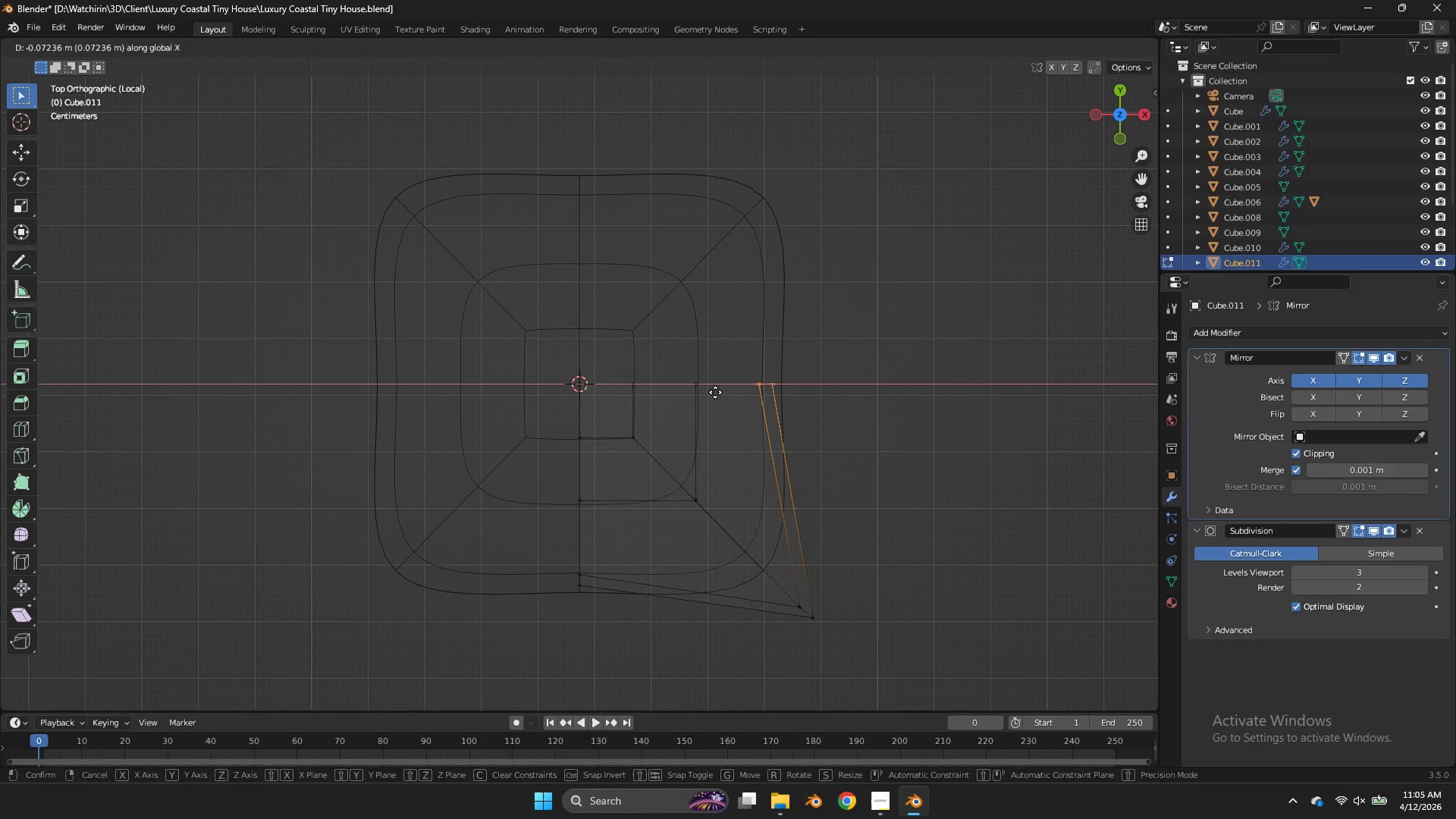 
left_click([714, 392])
 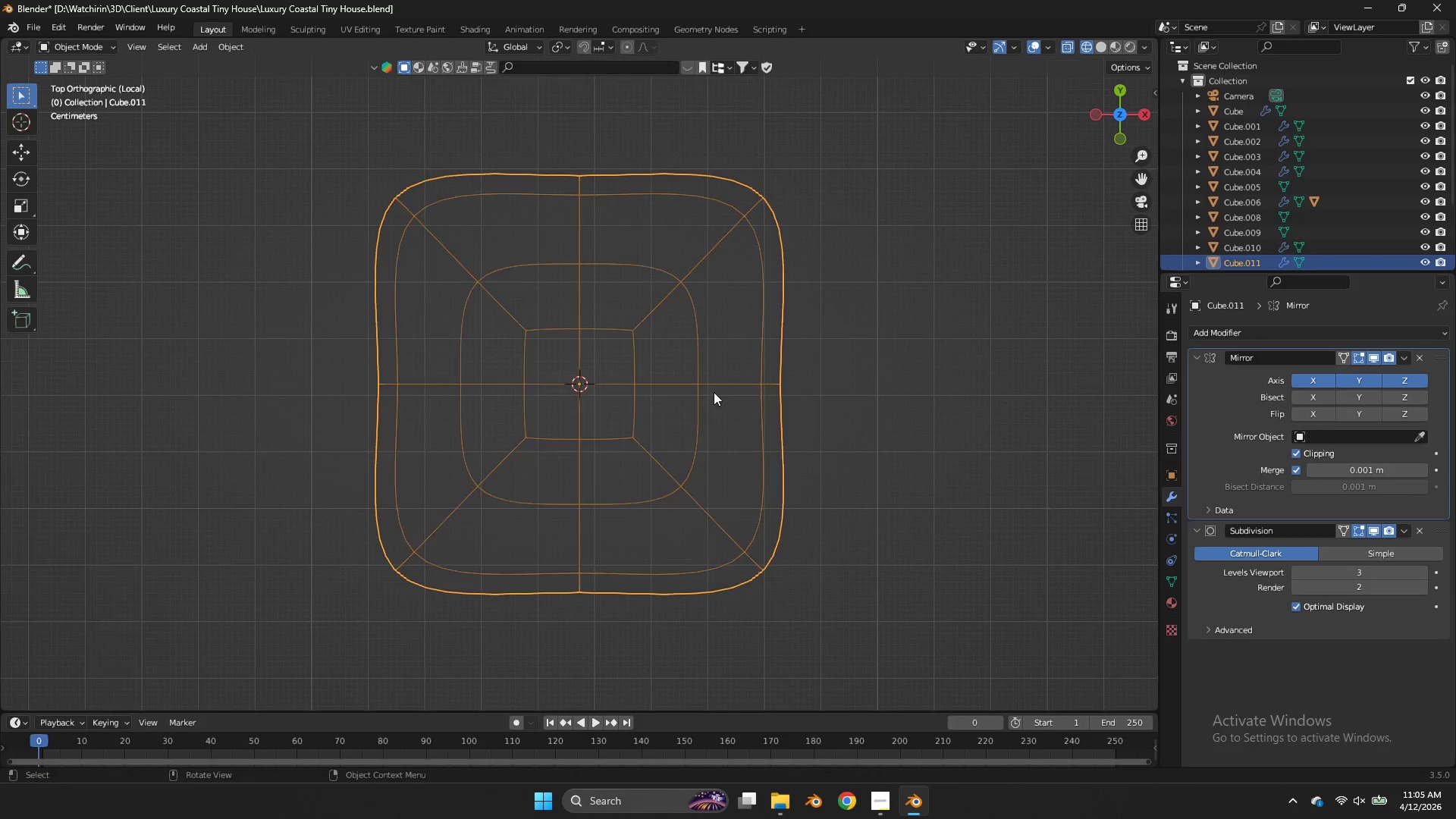 
key(Tab)
 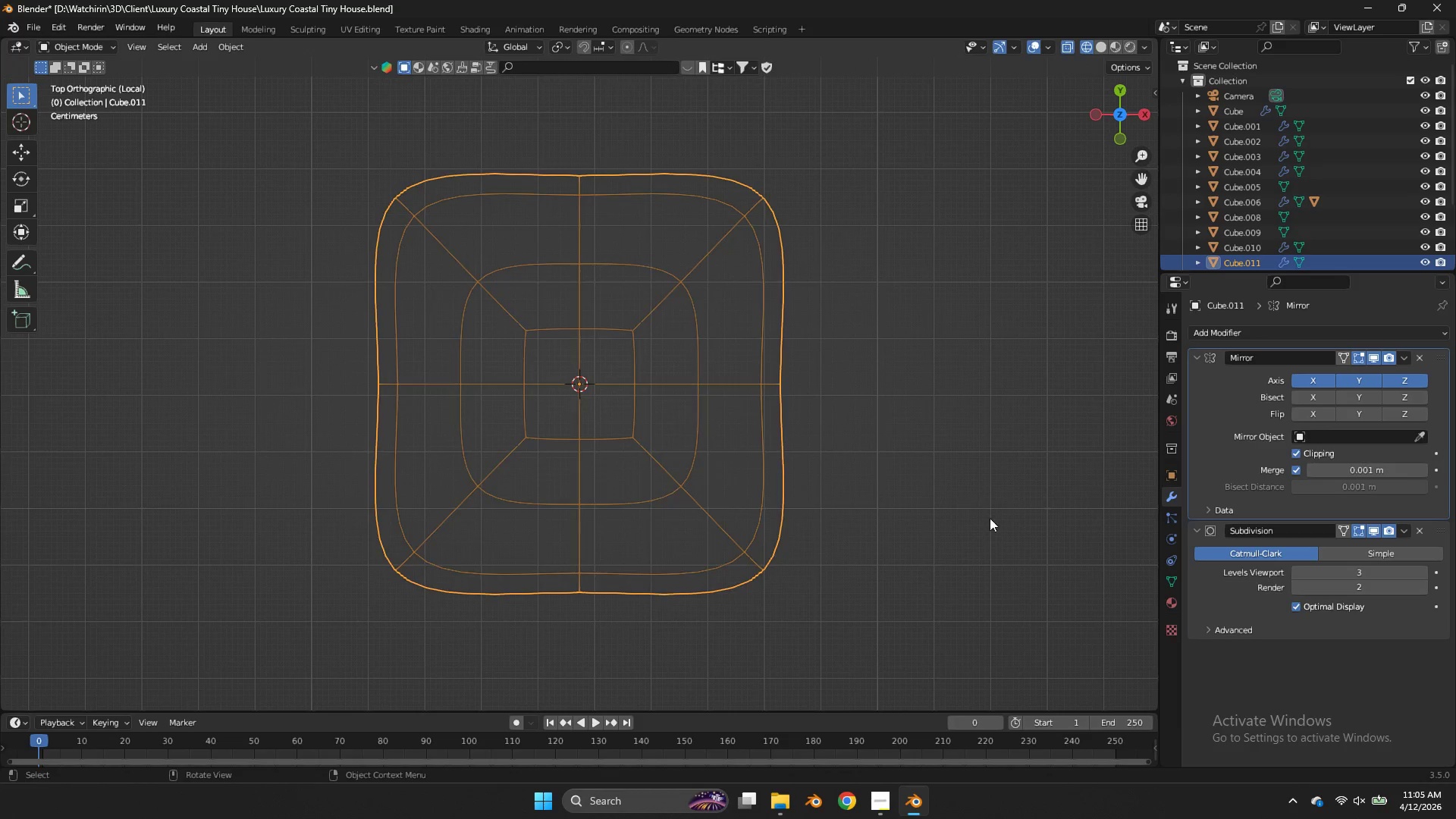 
key(Tab)
 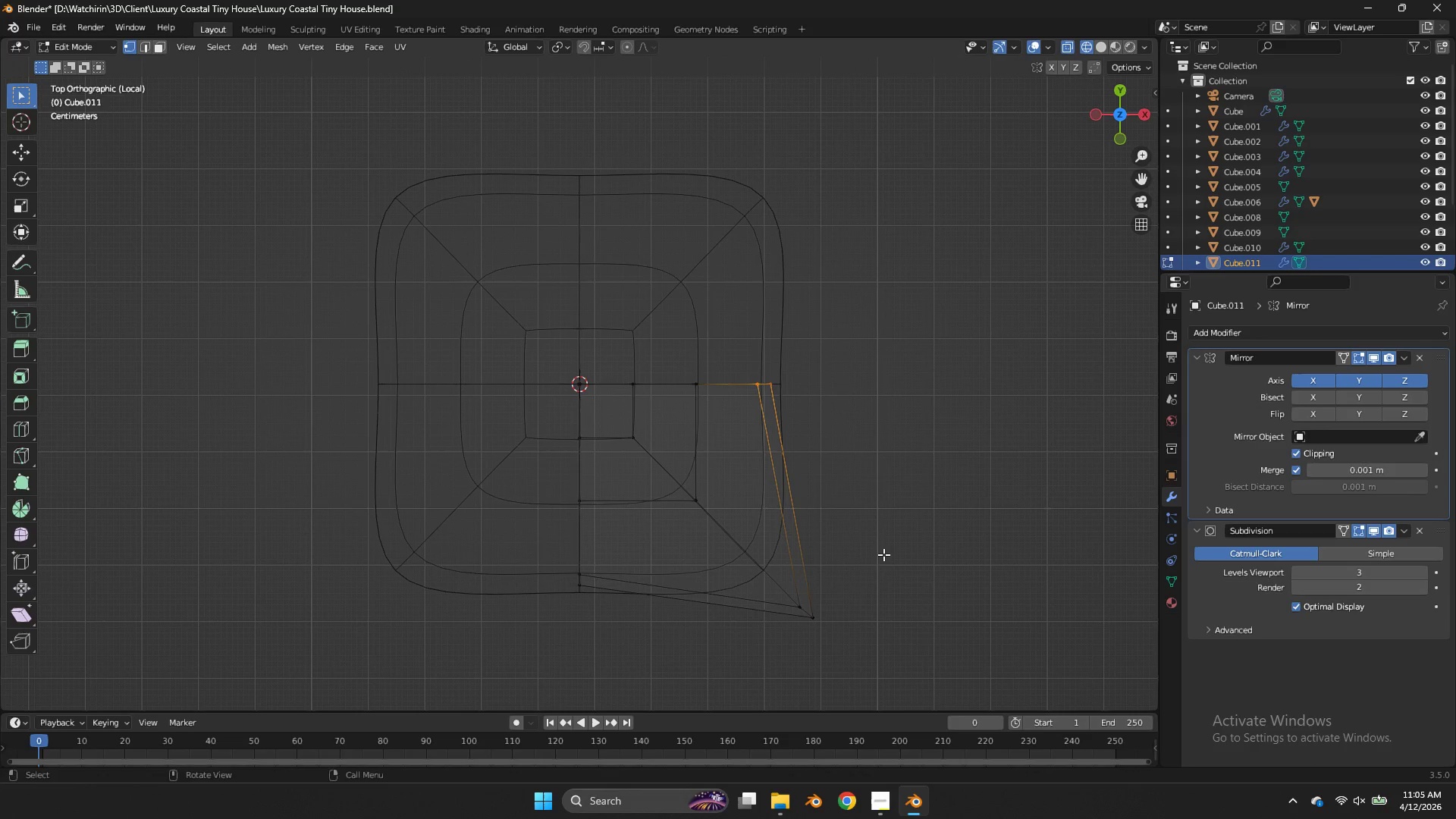 
left_click_drag(start_coordinate=[889, 548], to_coordinate=[745, 655])
 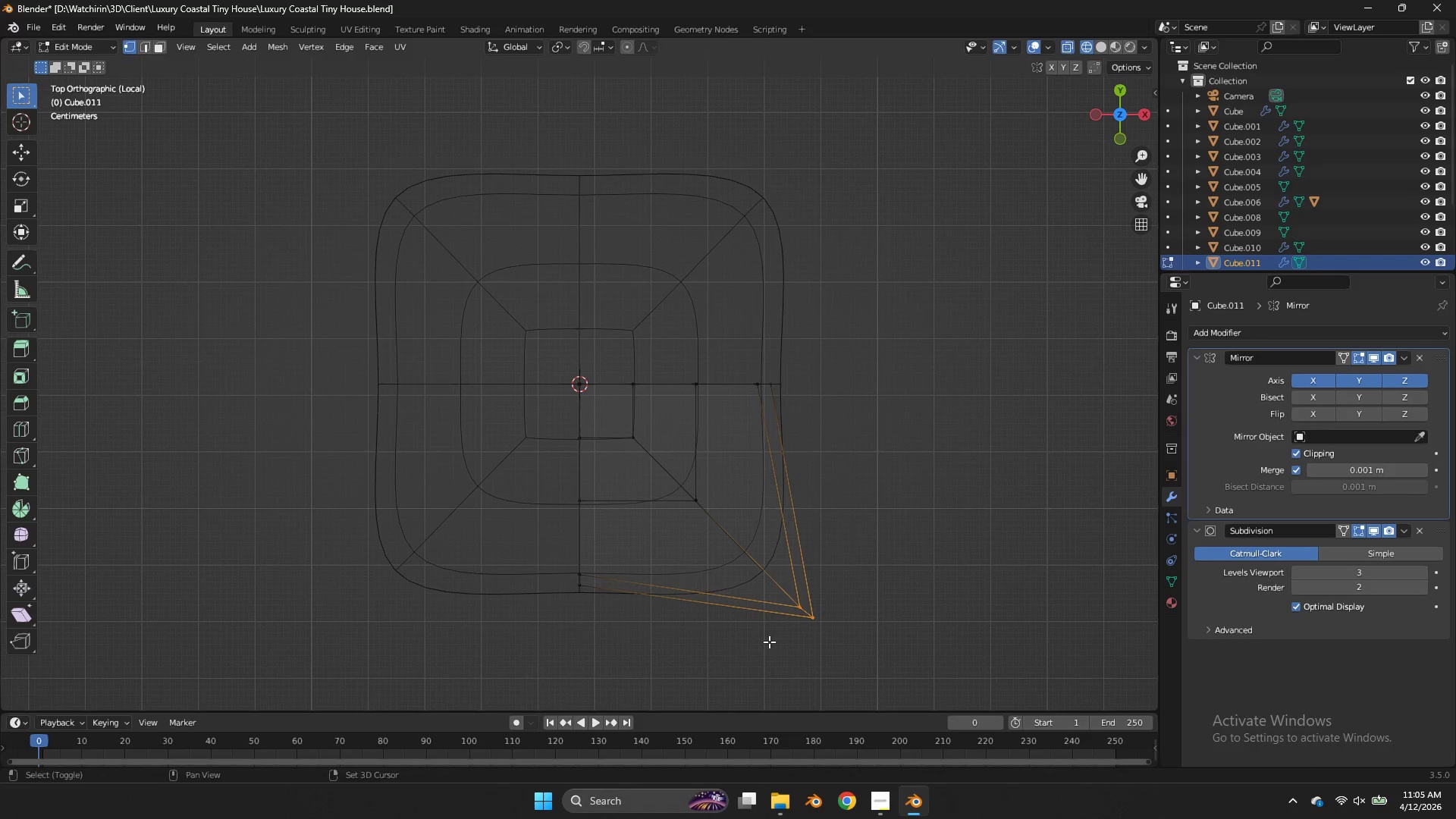 
key(Shift+E)
 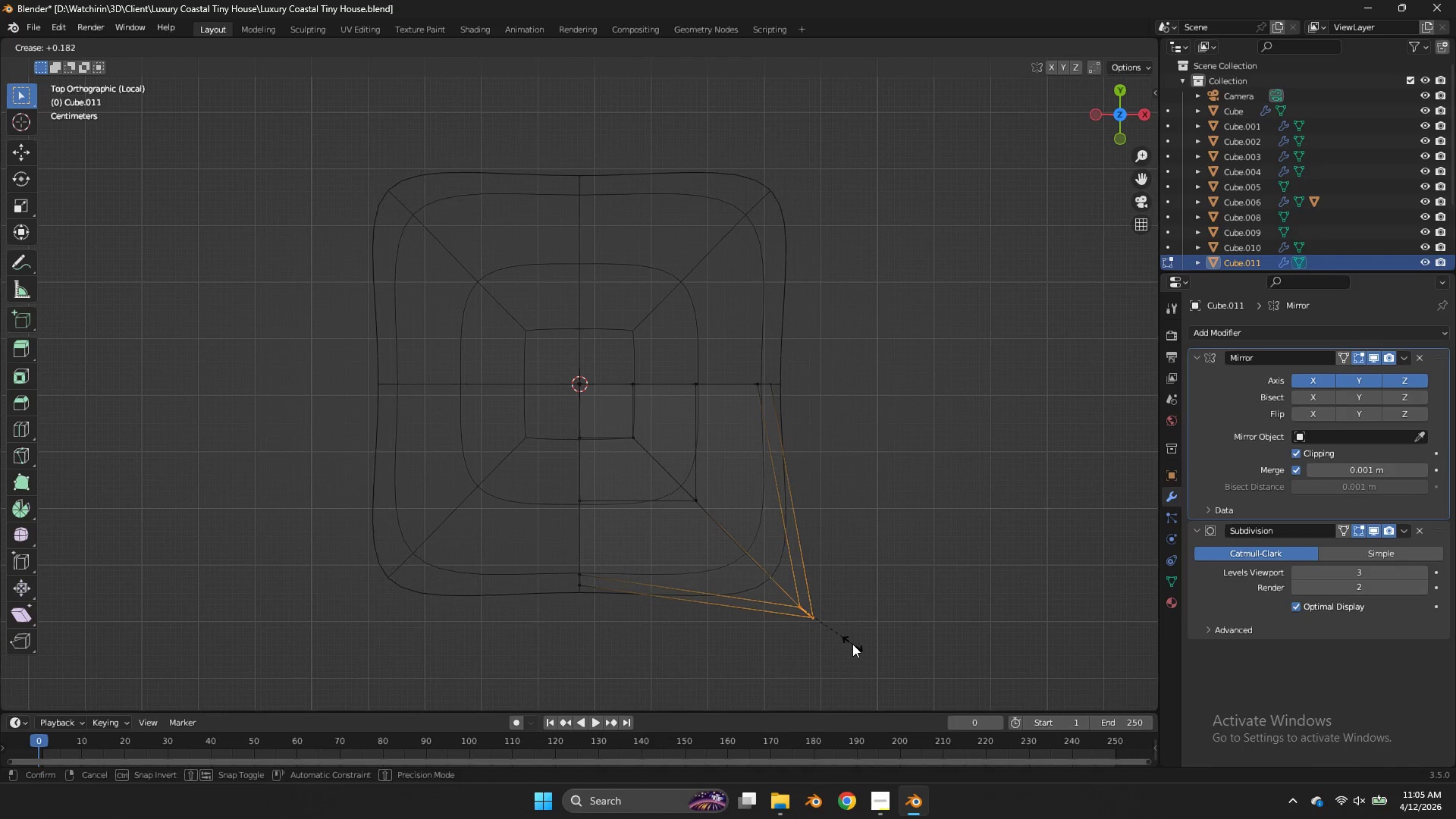 
left_click([858, 647])
 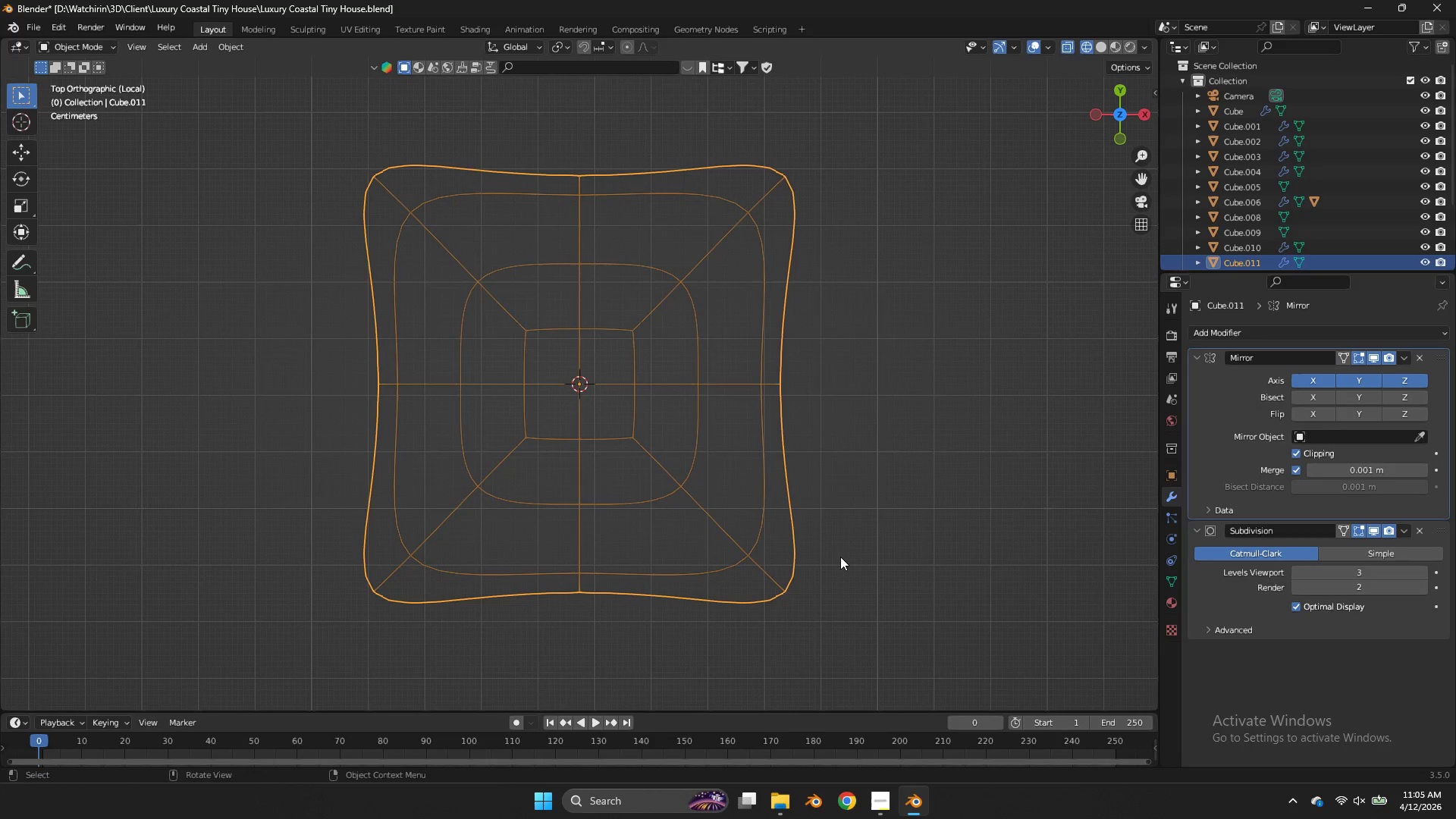 
key(Tab)
 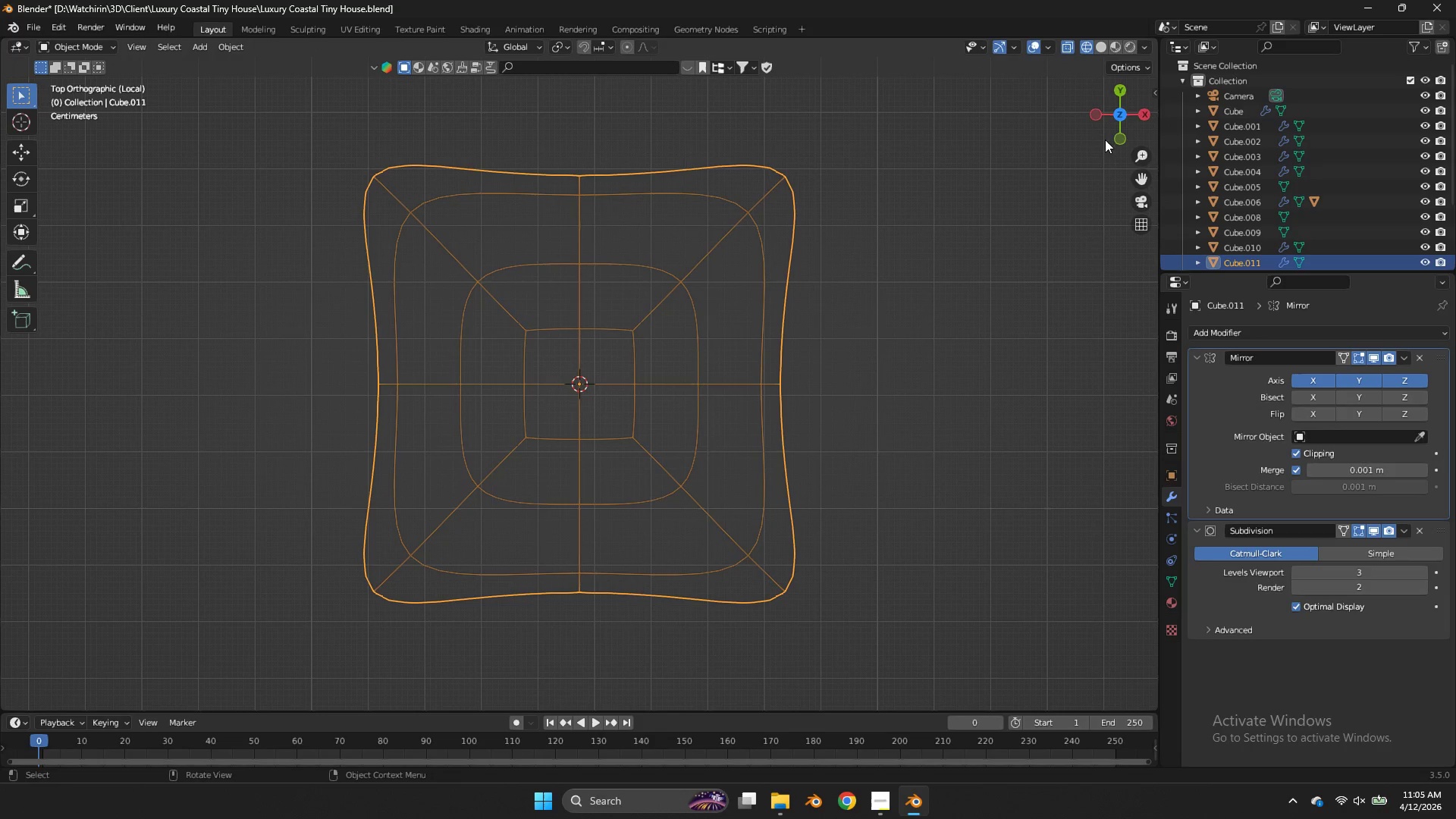 
key(Control+ControlLeft)
 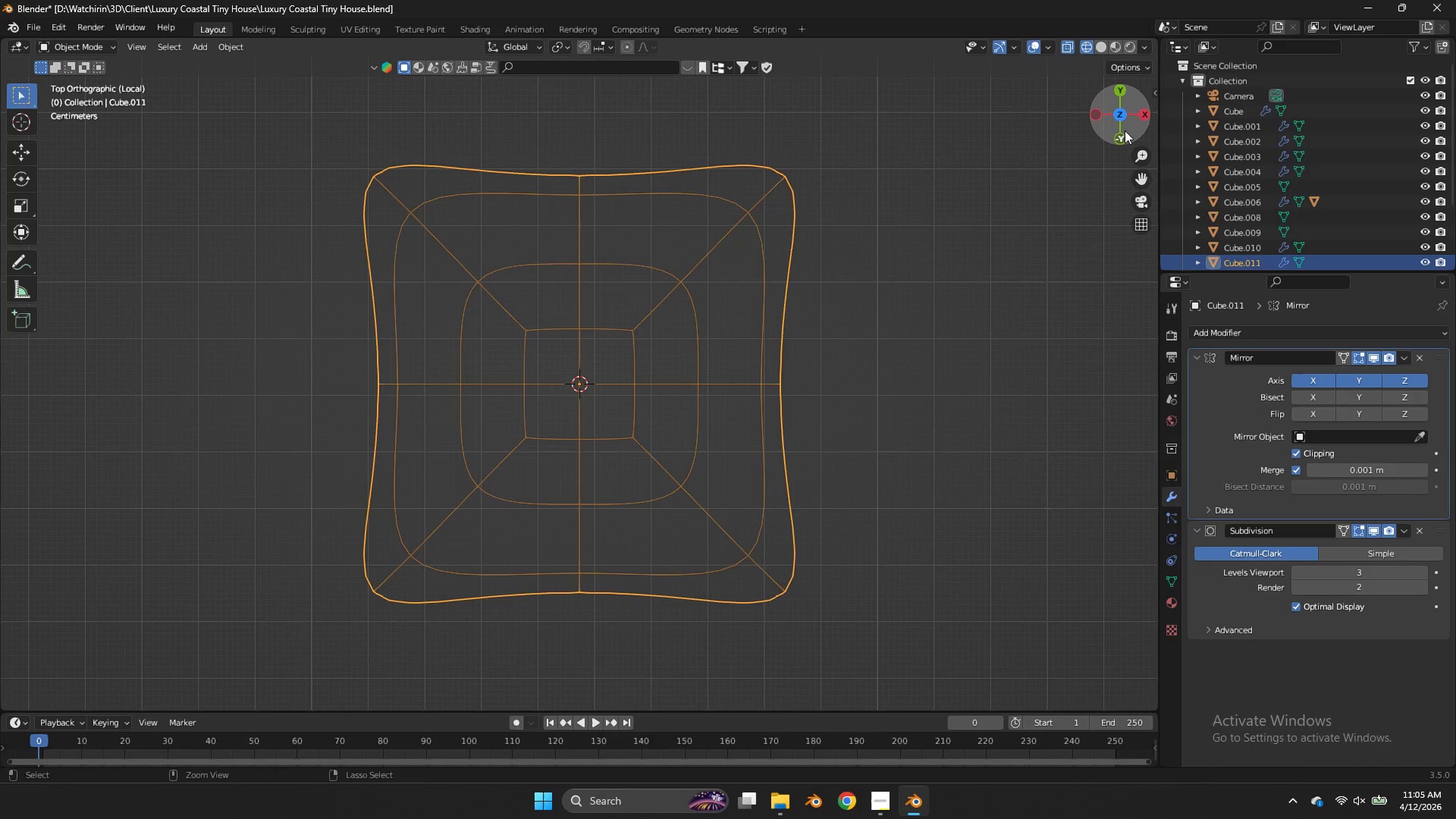 
key(Control+S)
 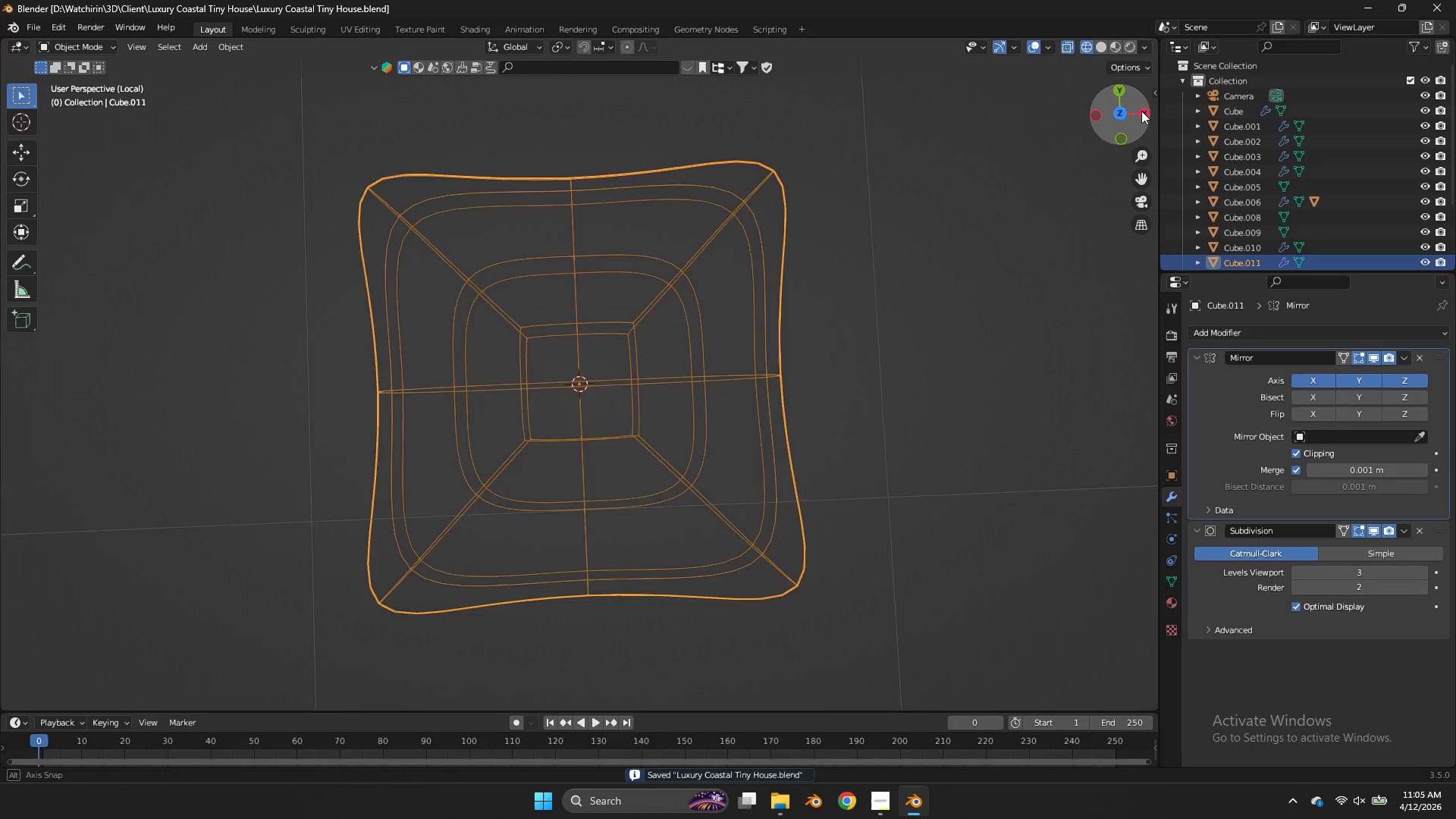 
left_click_drag(start_coordinate=[1126, 130], to_coordinate=[13, 672])
 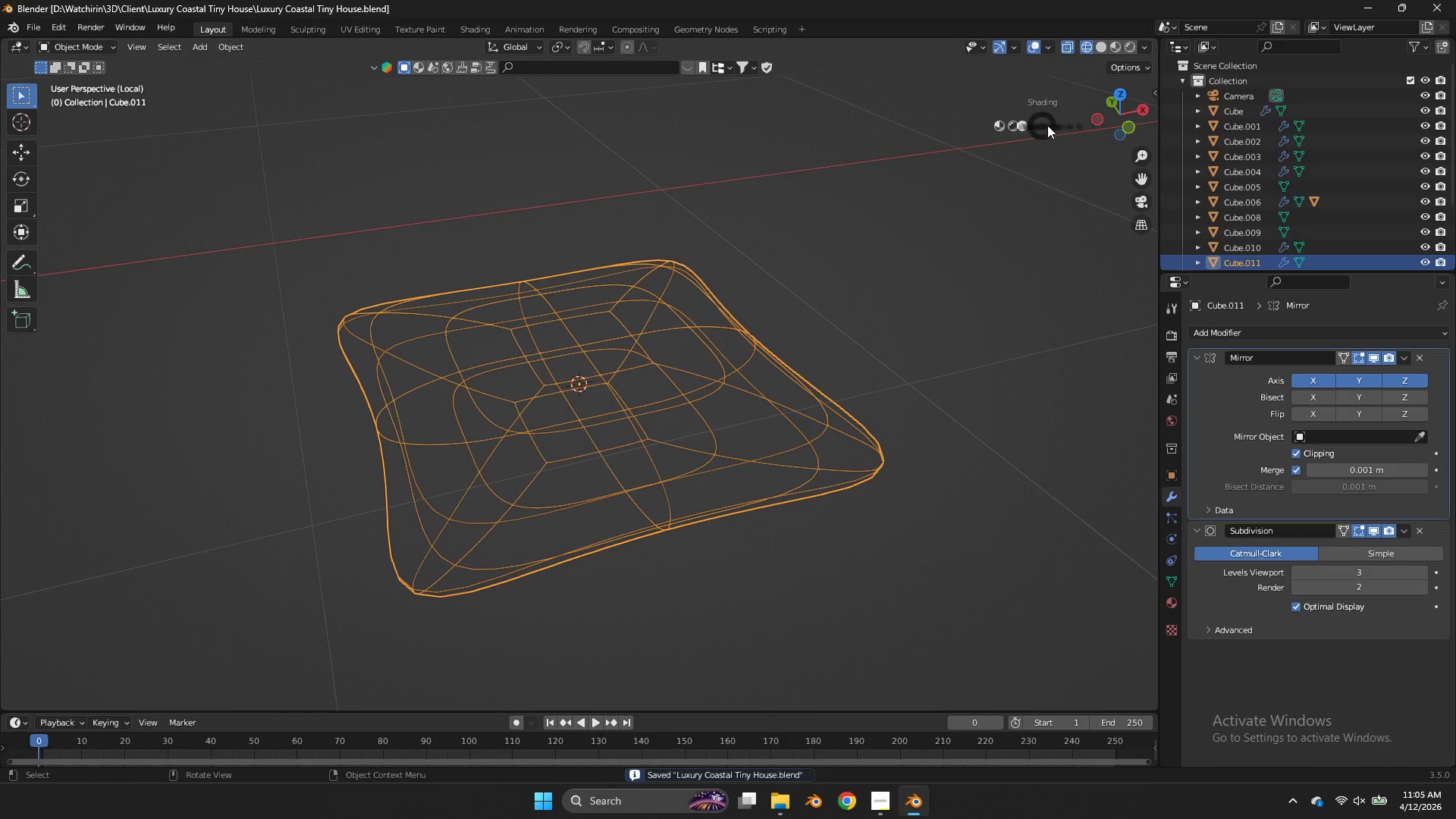 
key(Z)
 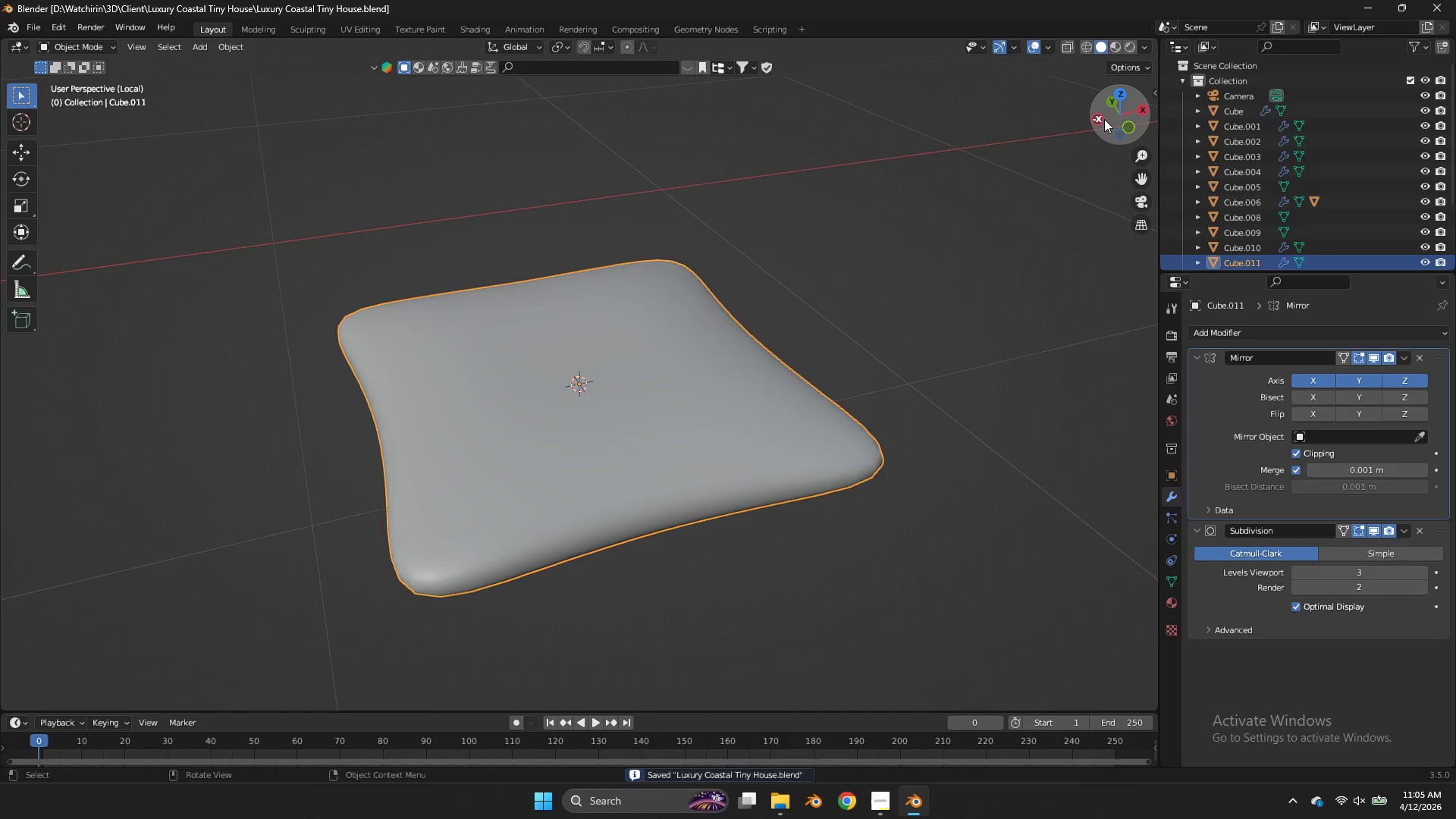 
key(Tab)
 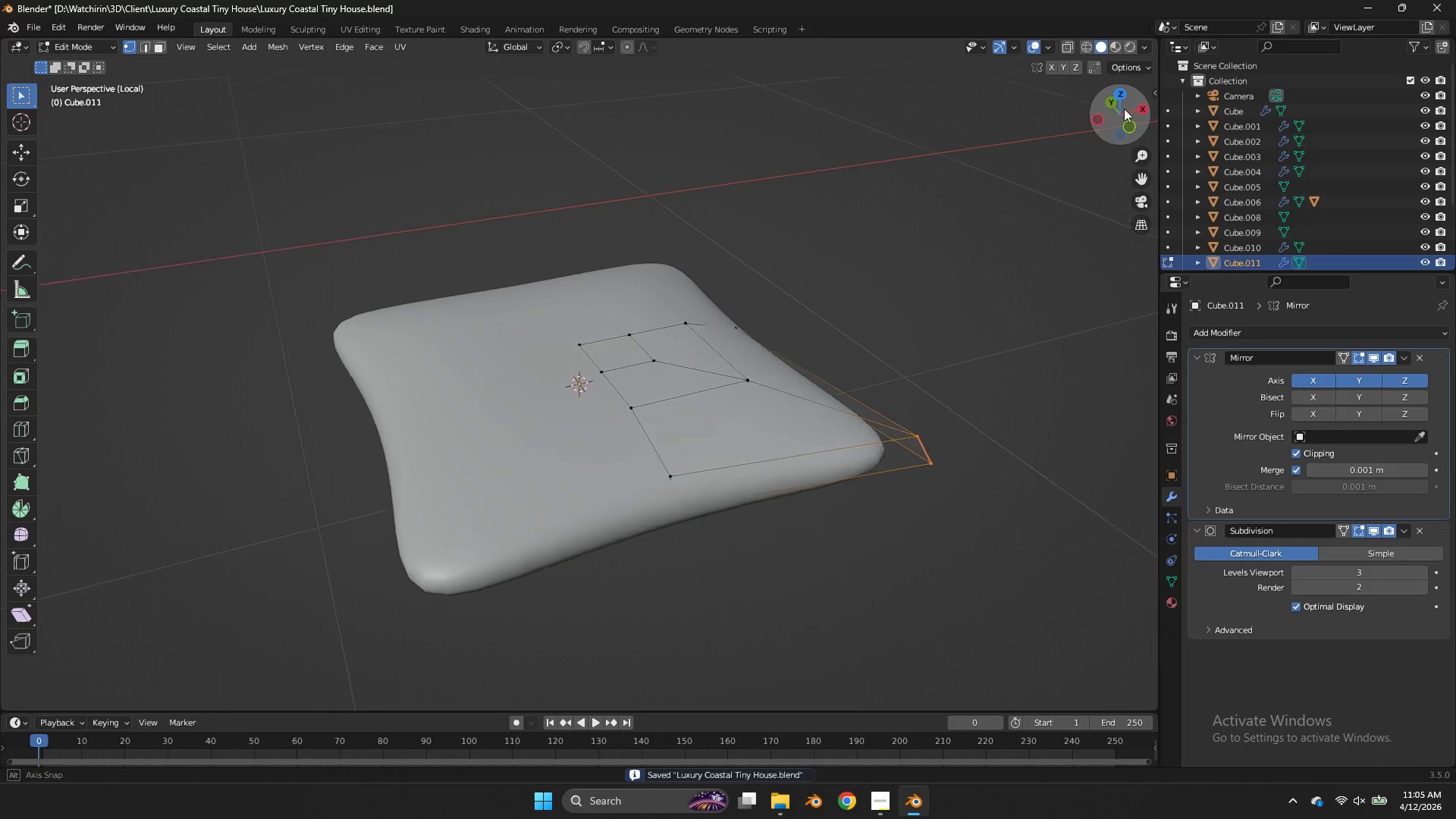 
left_click_drag(start_coordinate=[1106, 119], to_coordinate=[90, 88])
 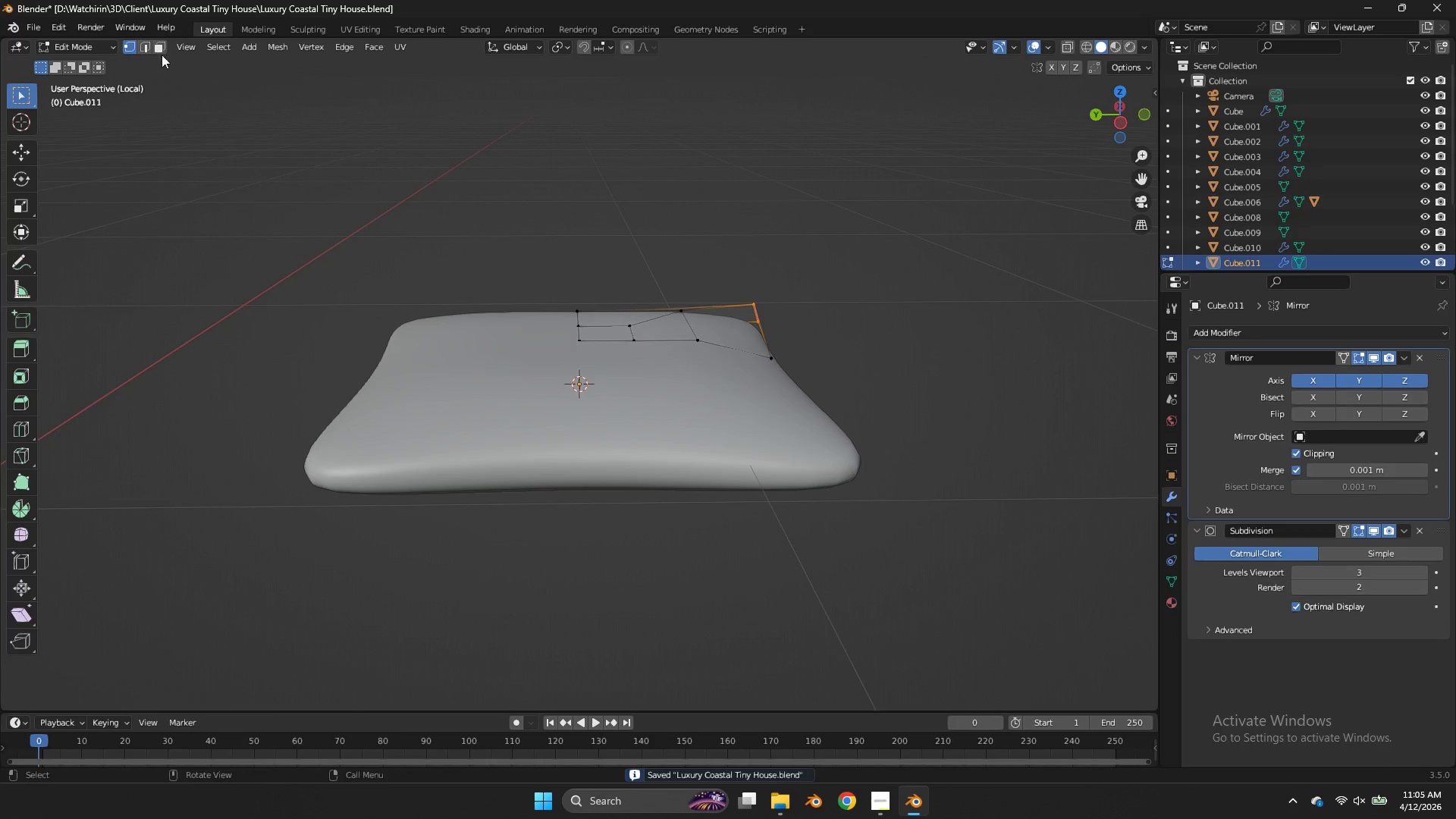 
left_click([161, 50])
 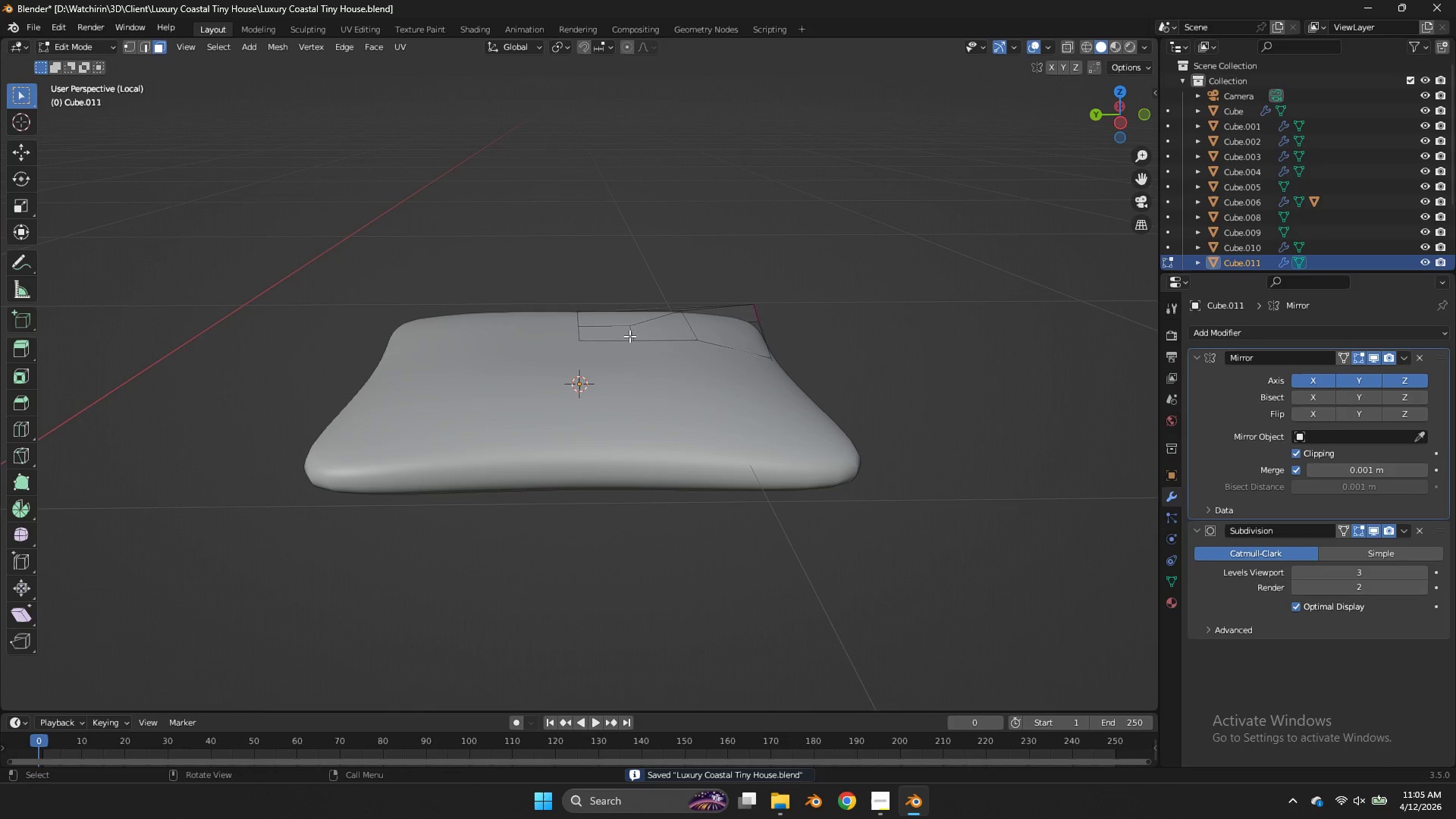 
left_click([623, 334])
 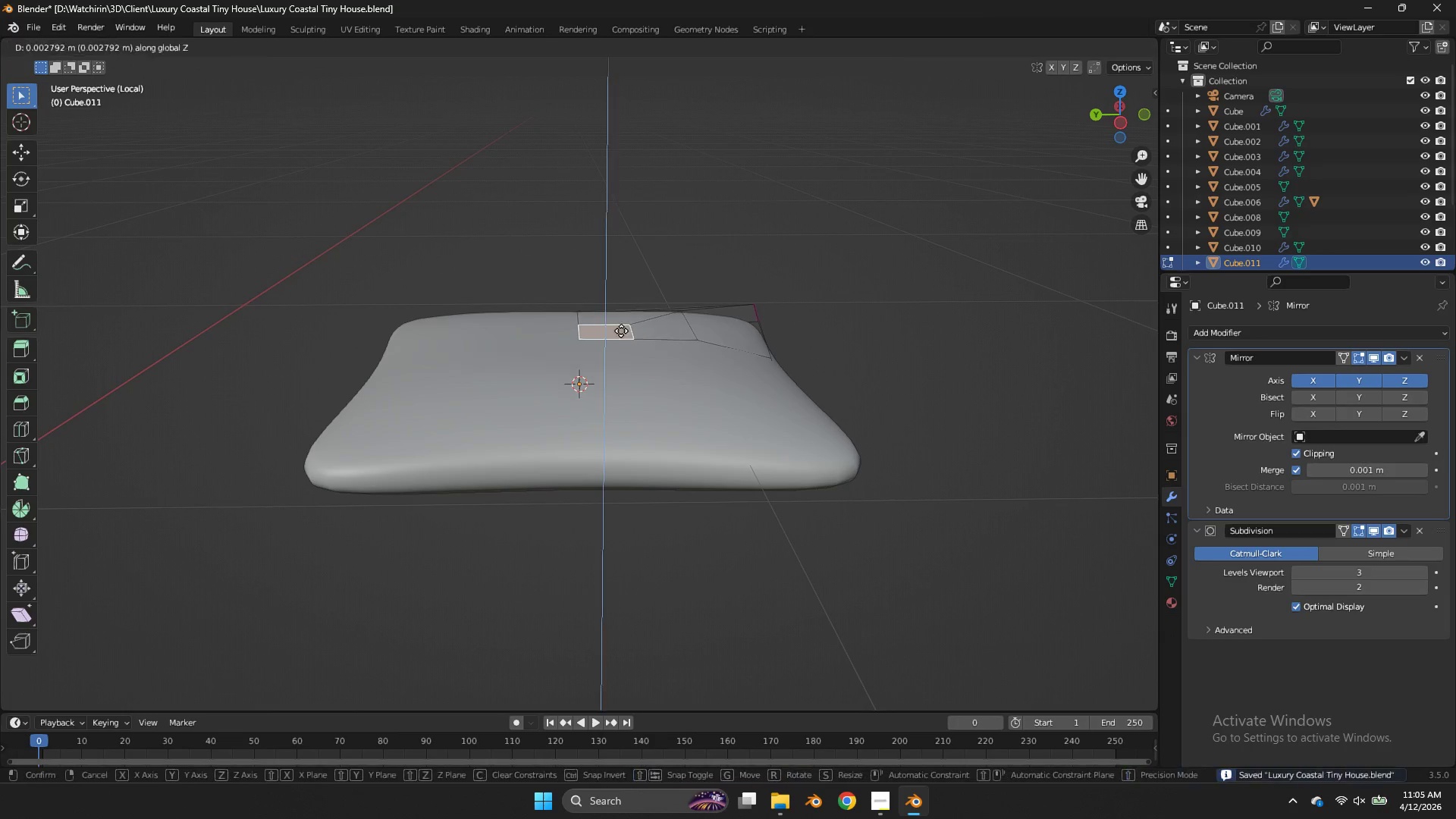 
type(gz)
 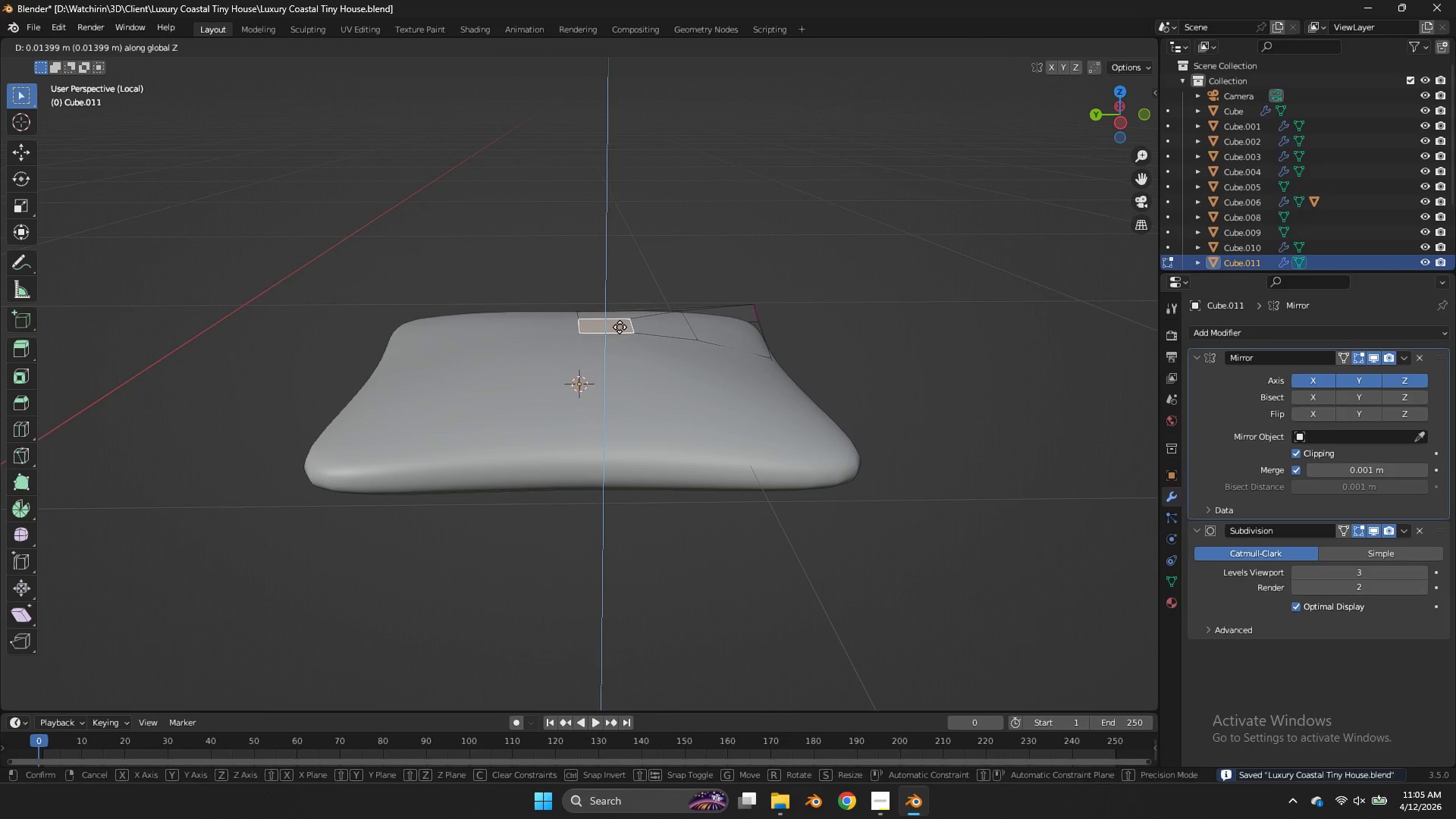 
left_click([620, 327])
 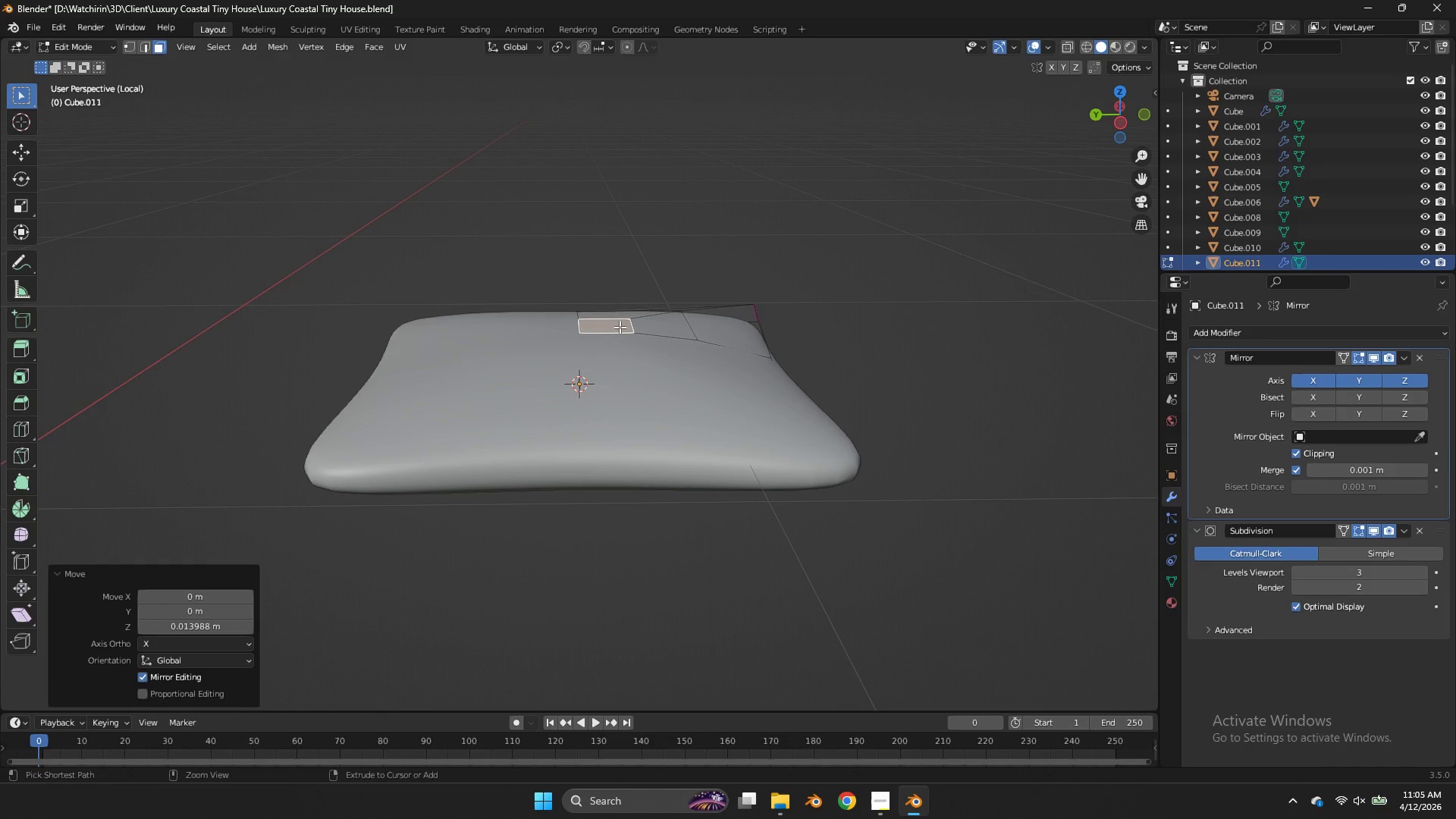 
key(Control+ControlLeft)
 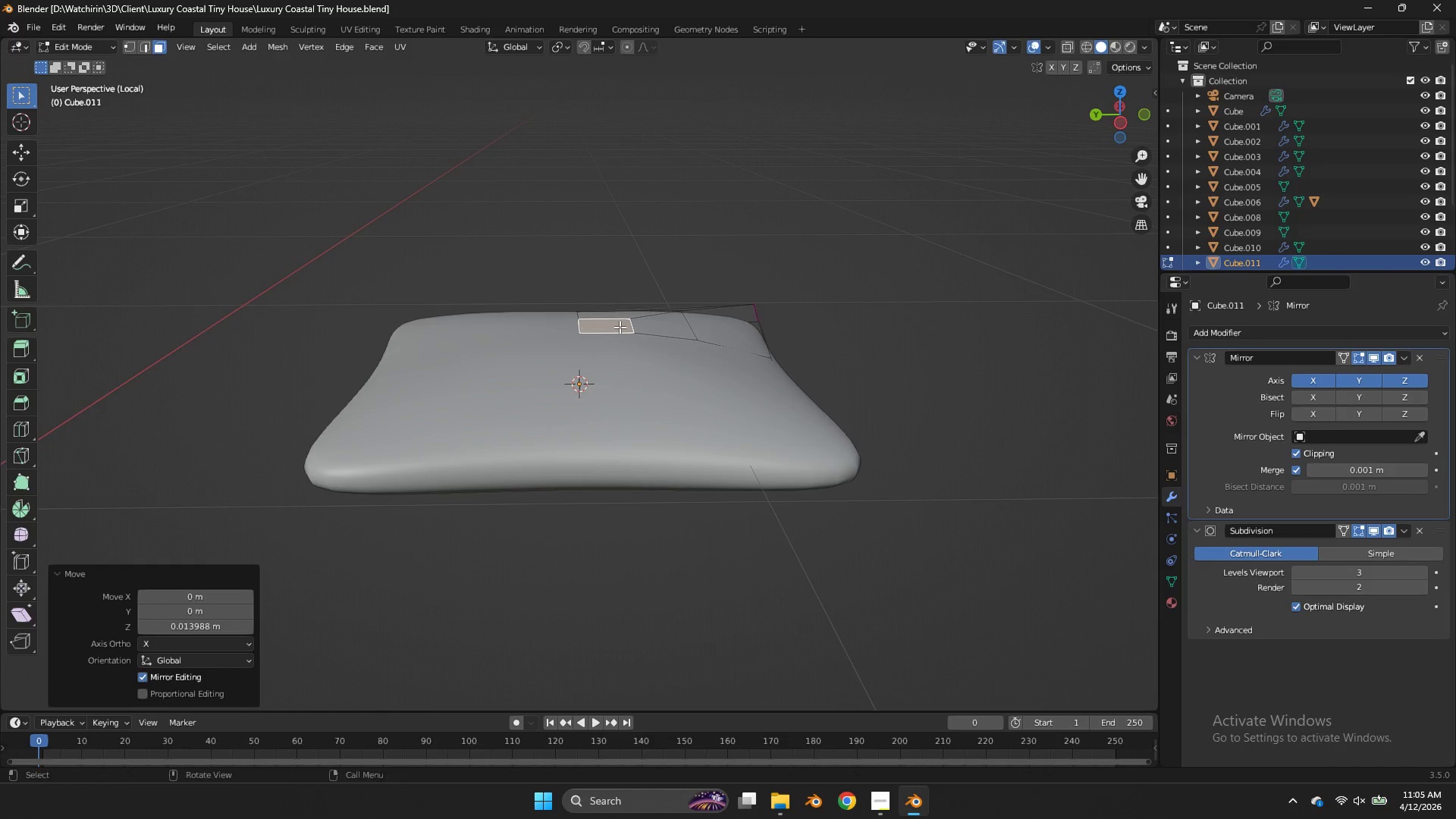 
key(Control+S)
 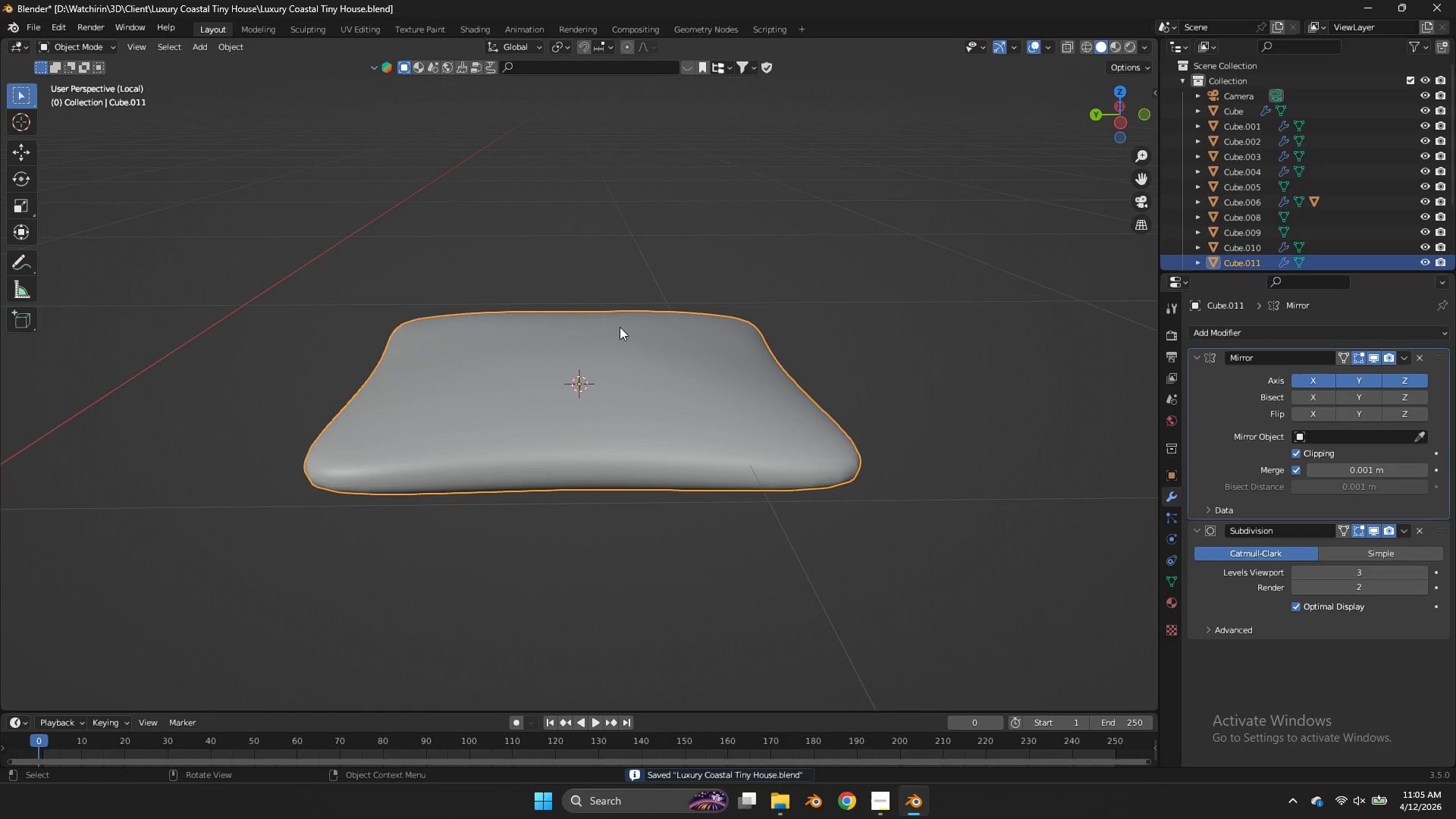 
key(Tab)
 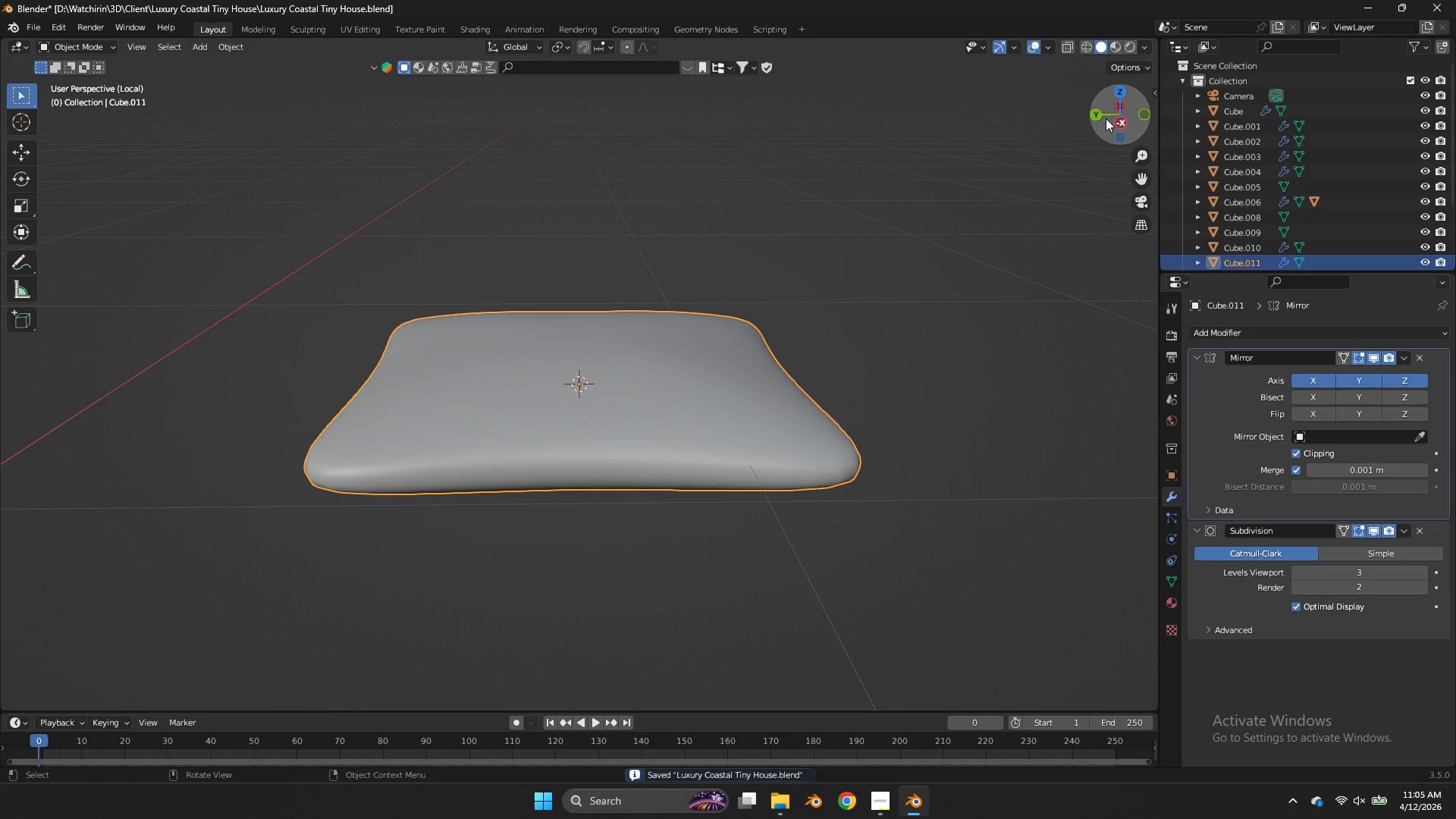 
left_click_drag(start_coordinate=[1106, 118], to_coordinate=[940, 78])
 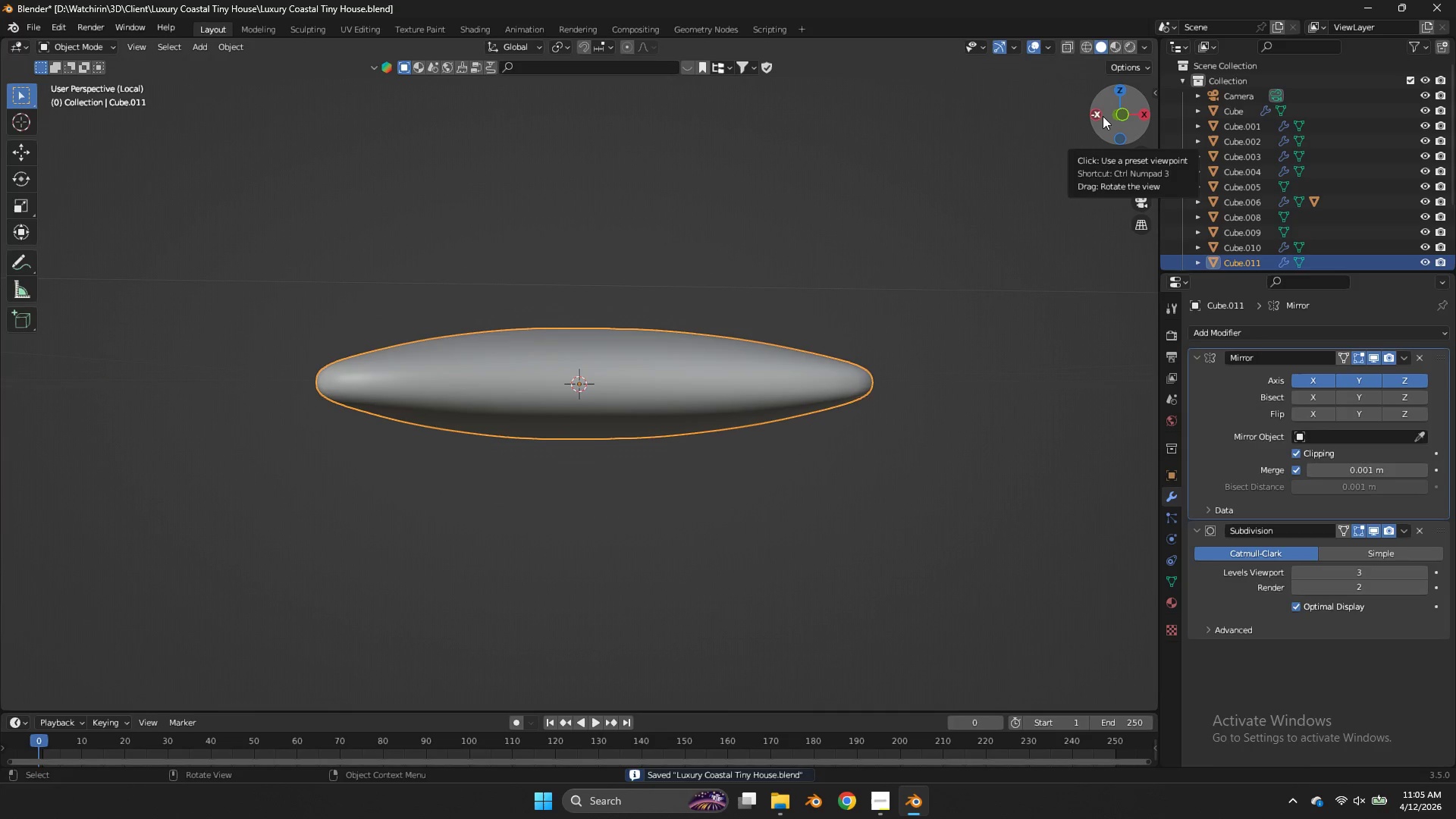 
key(Tab)
 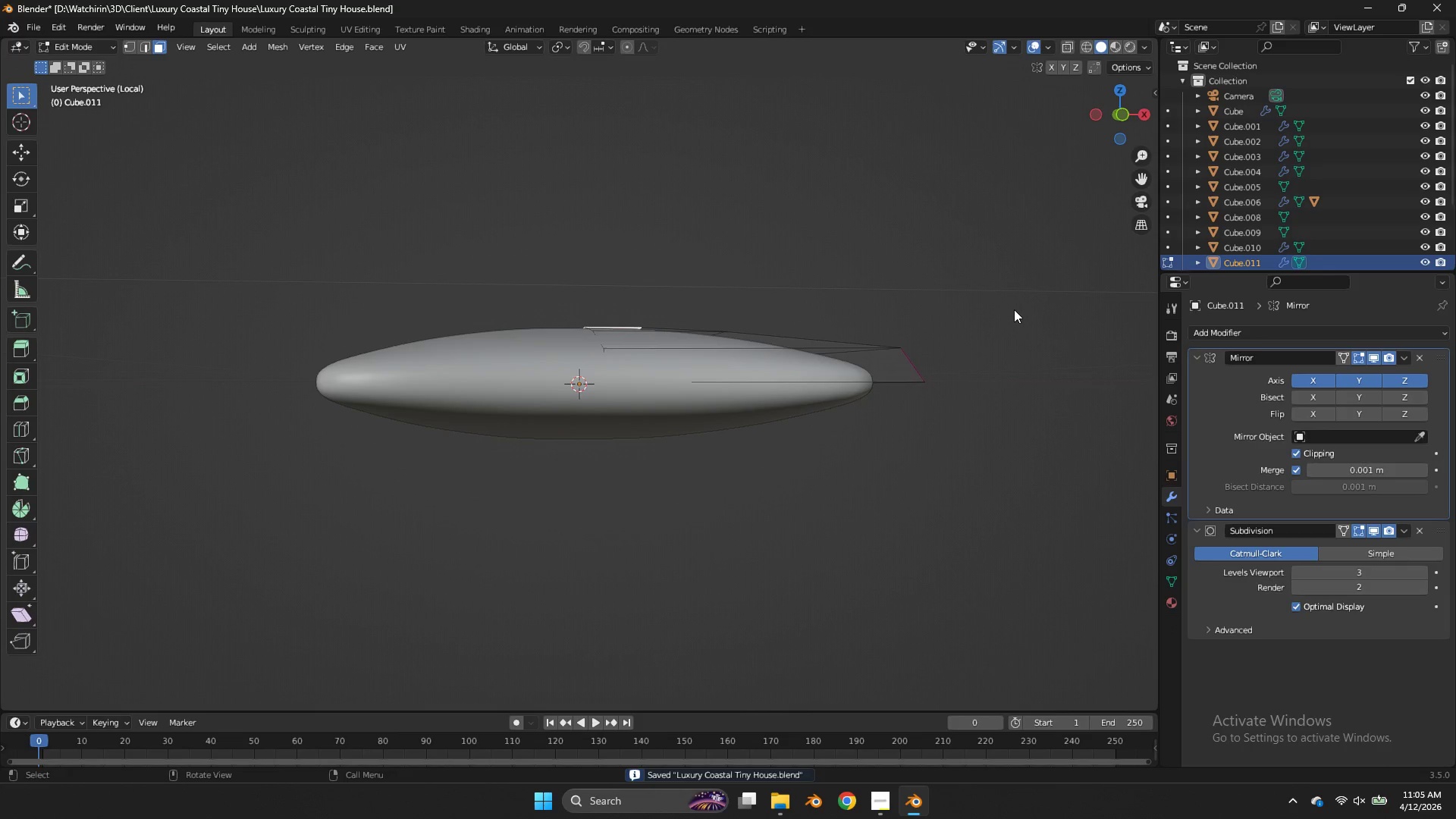 
hold_key(key=AltLeft, duration=0.78)
left_click([920, 359])
 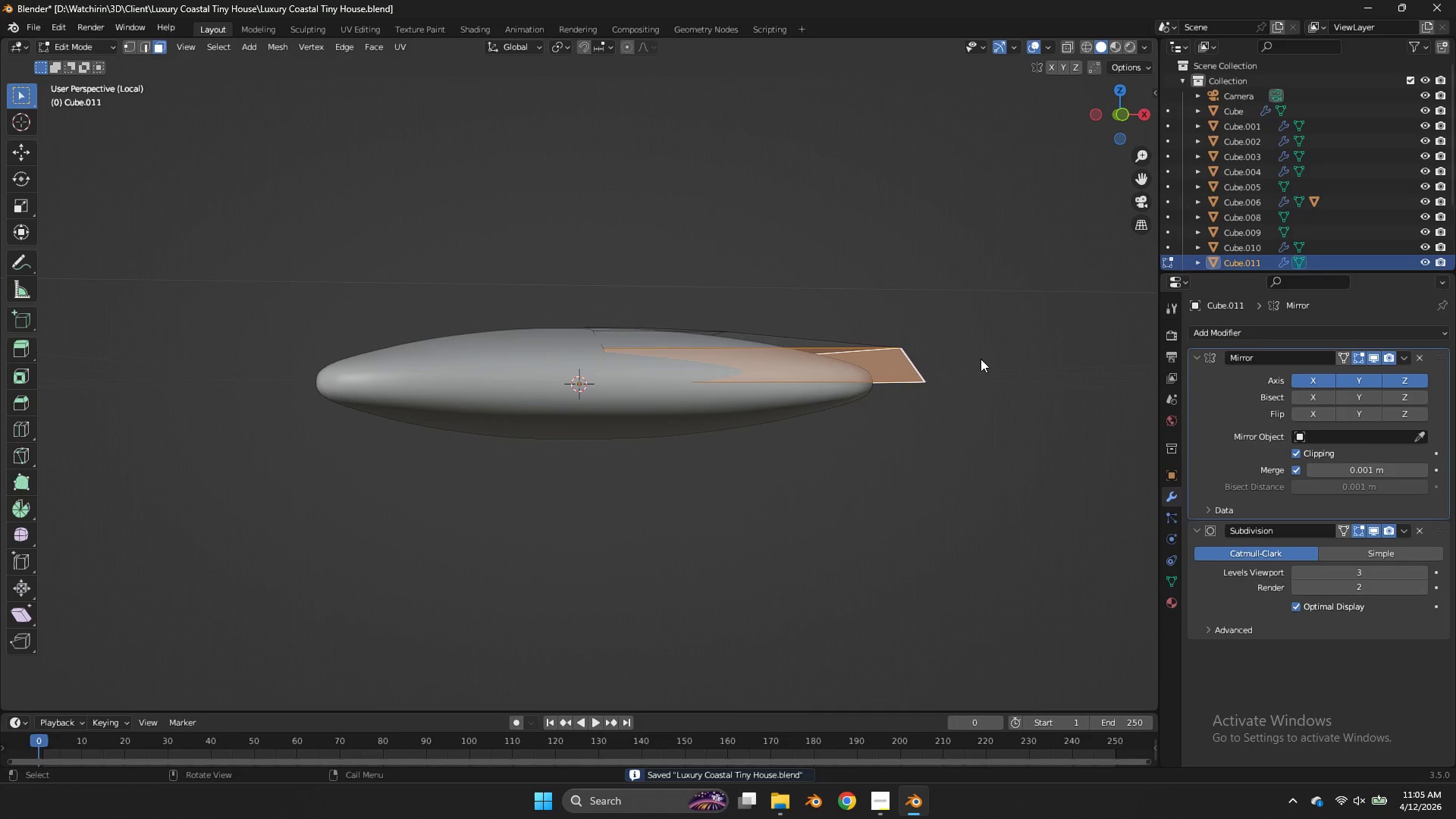 
type(sz)
 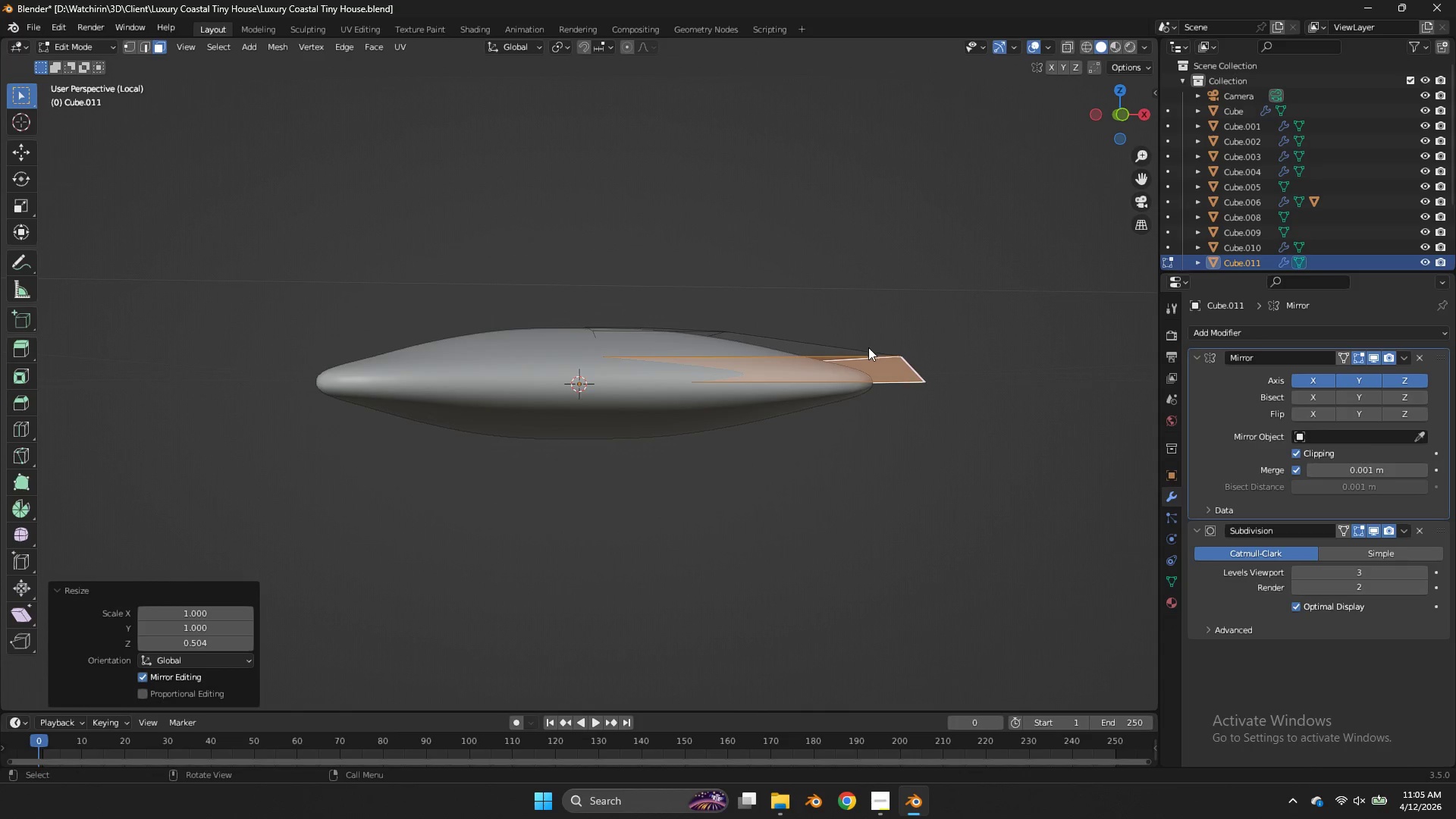 
type(sz)
 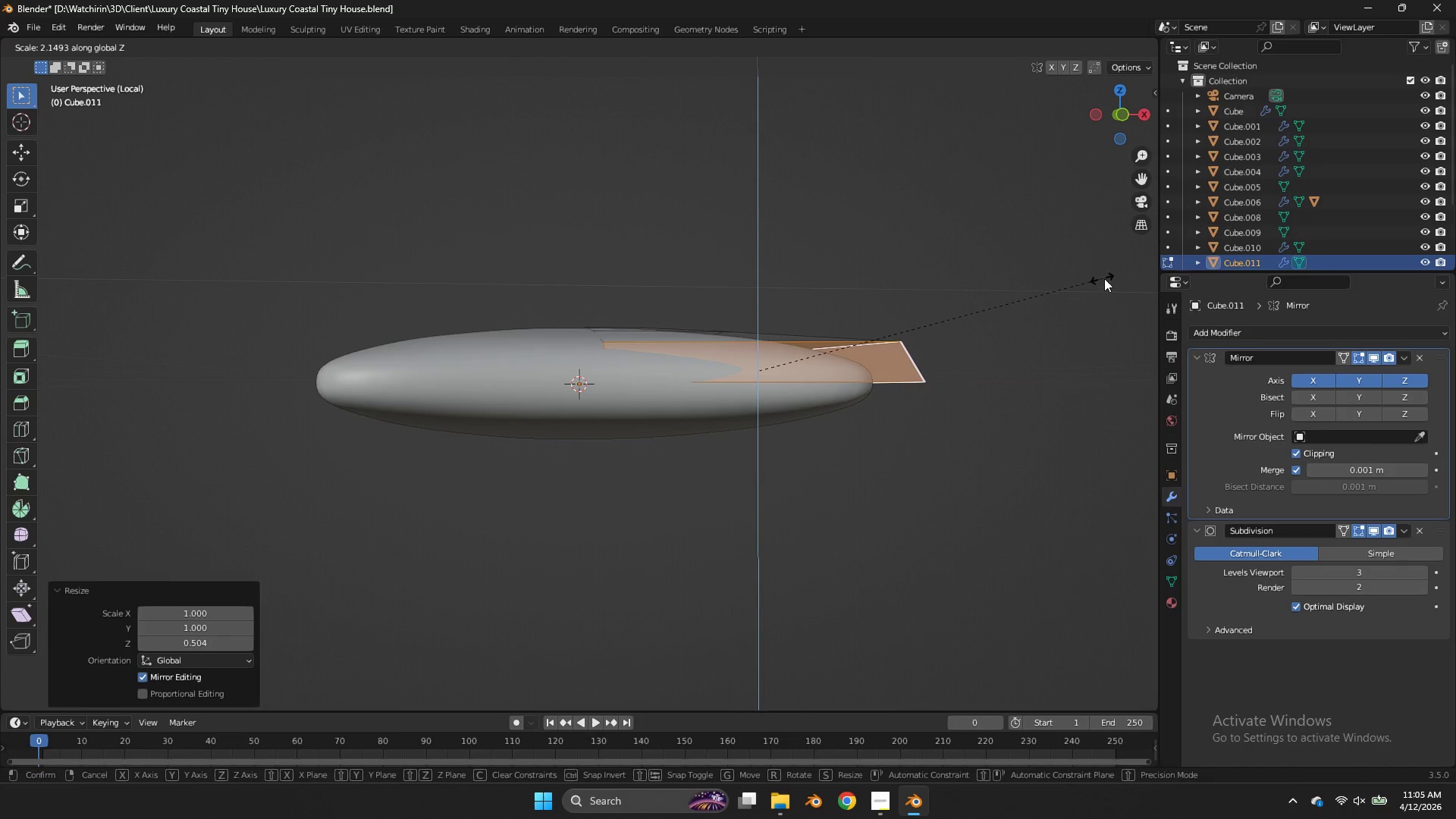 
left_click([1120, 272])
 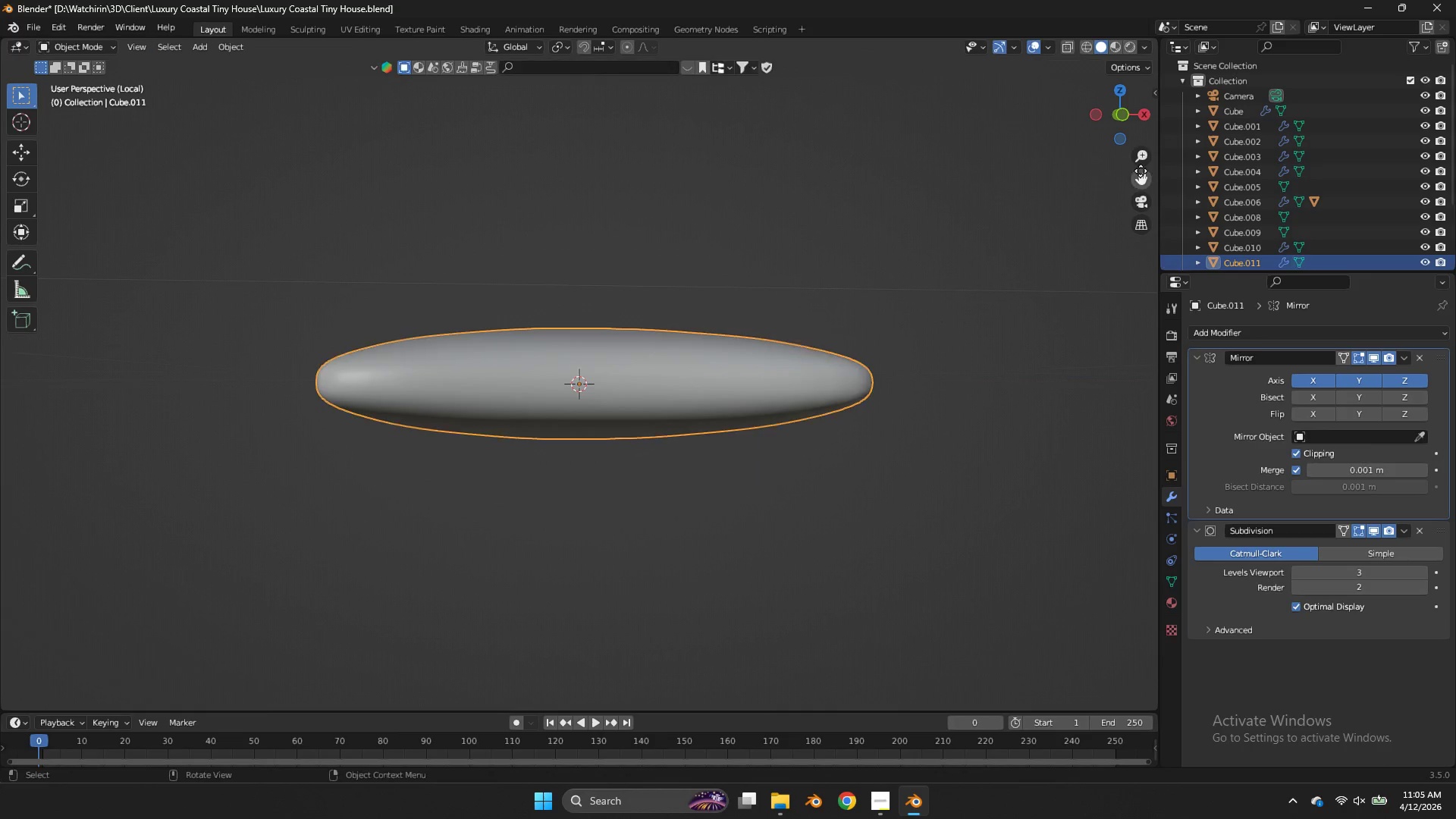 
key(Tab)
 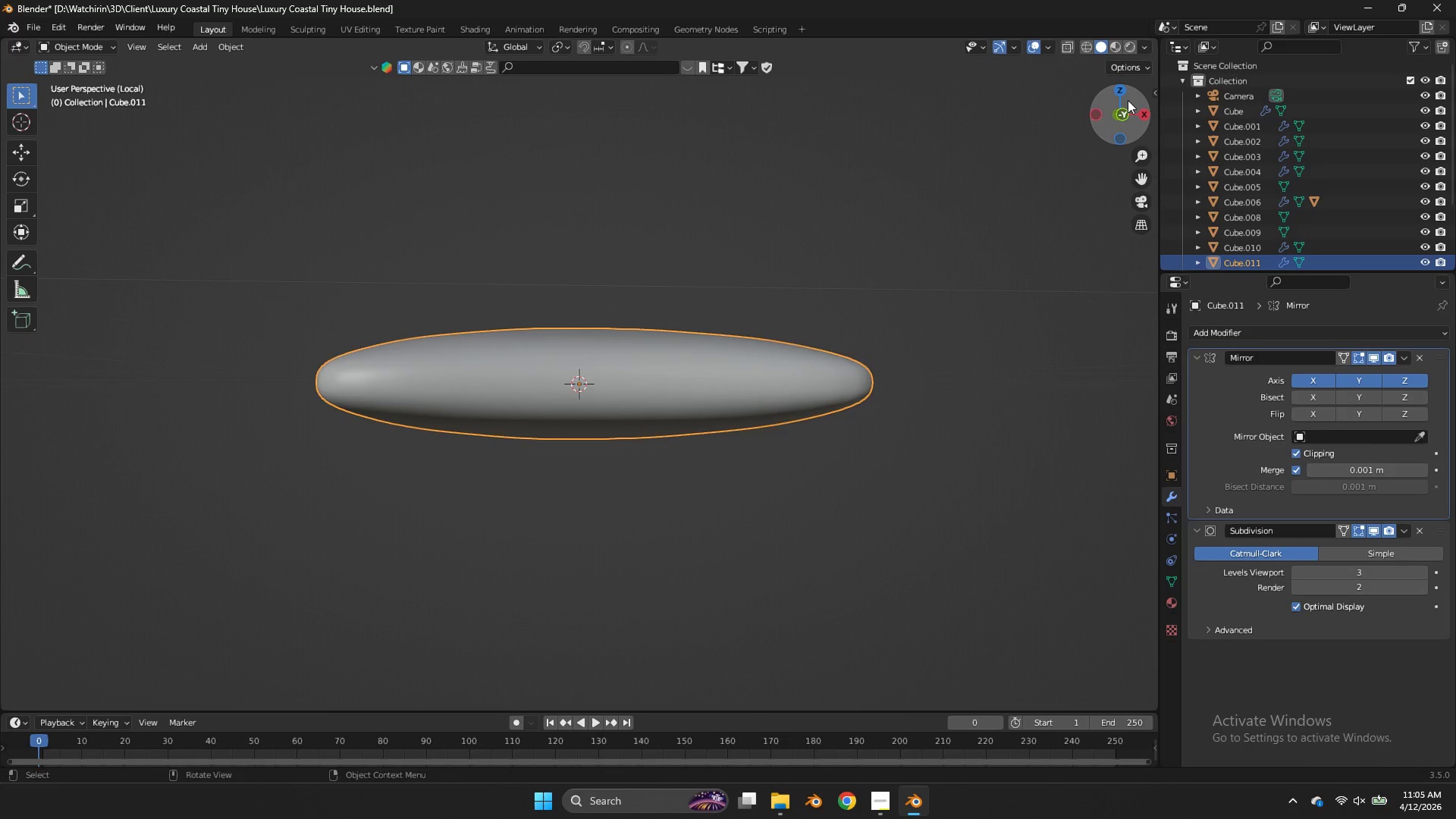 
left_click_drag(start_coordinate=[1128, 100], to_coordinate=[154, 125])
 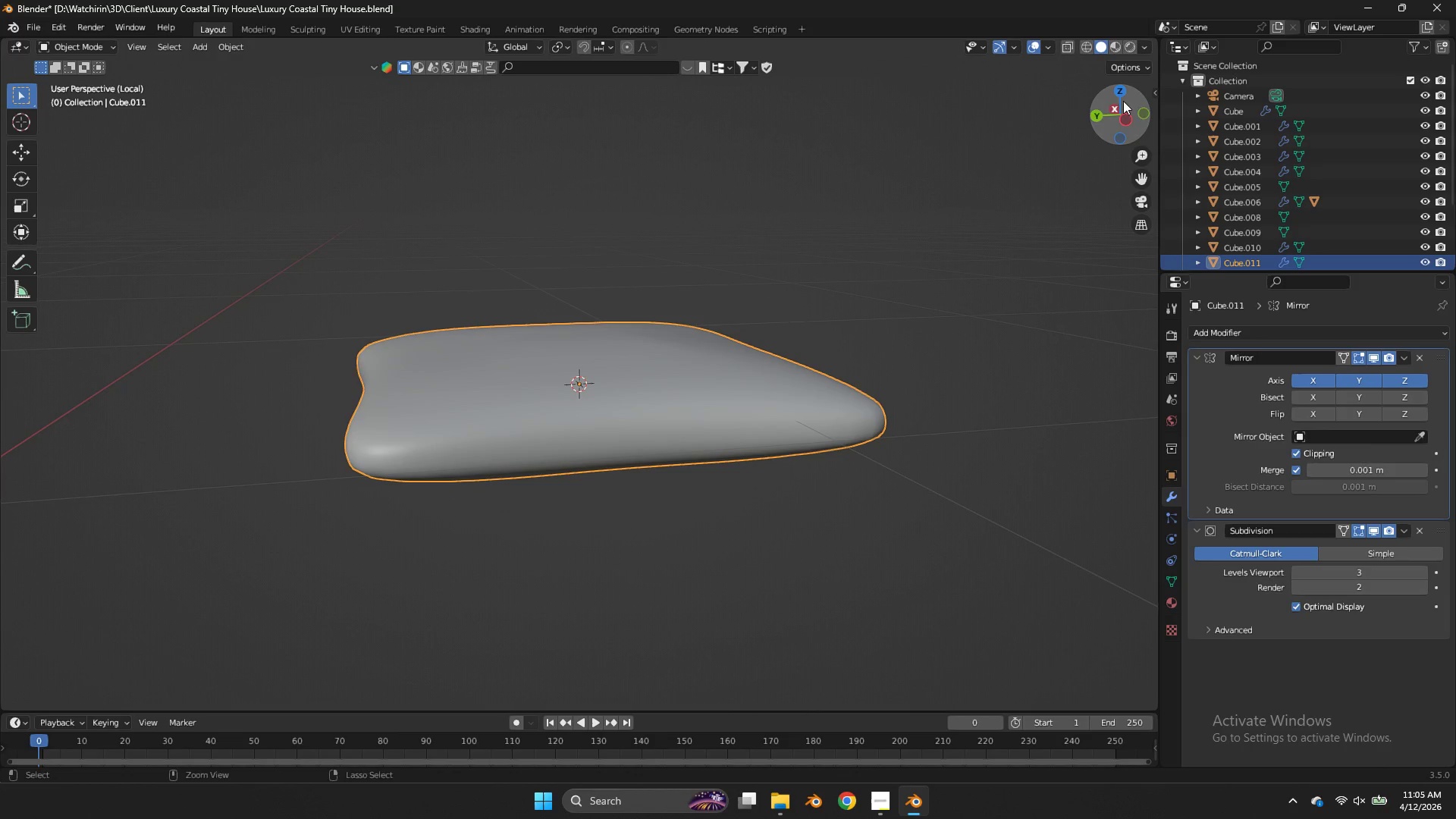 
key(Control+ControlLeft)
 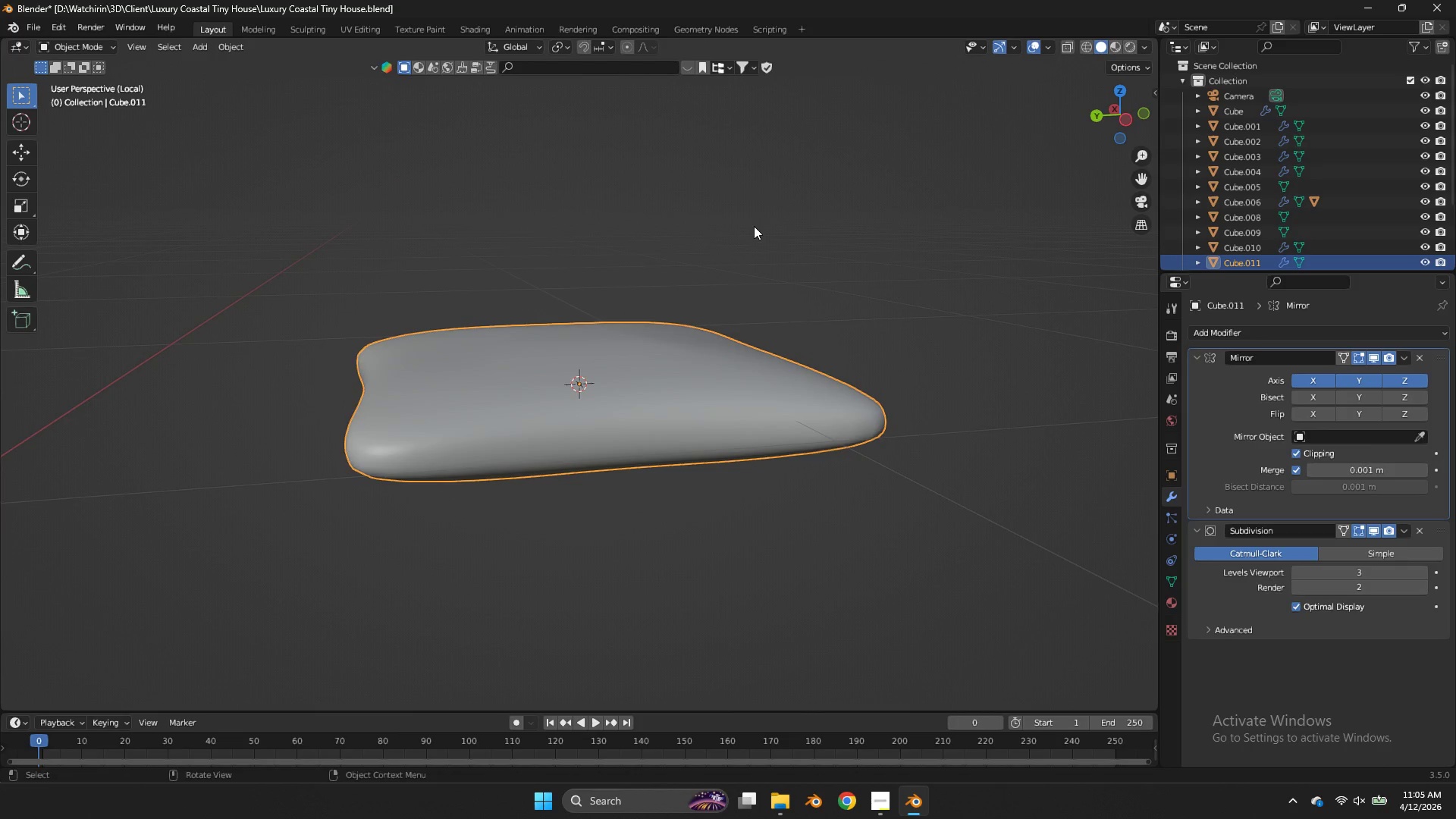 
key(Tab)
 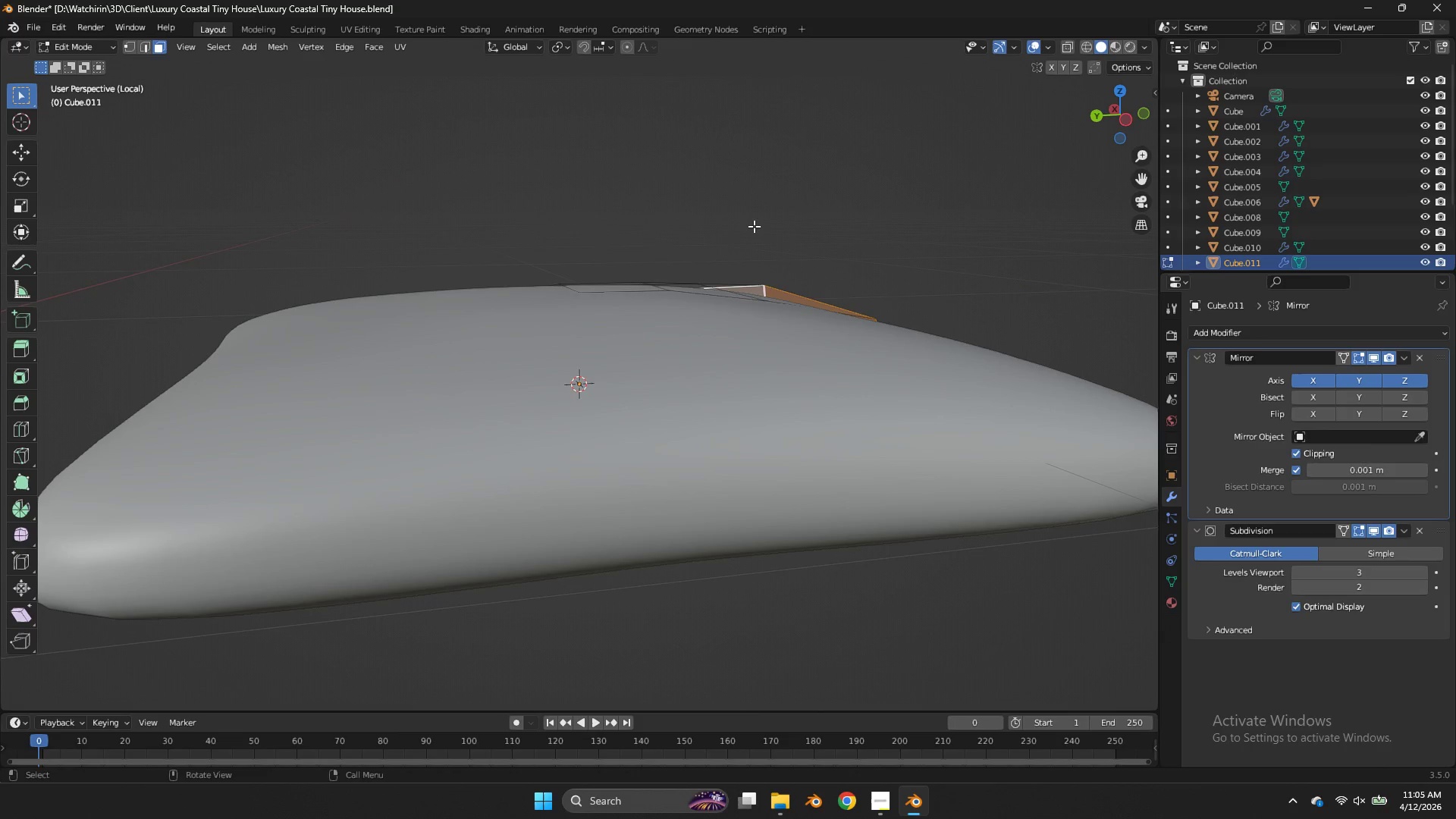 
scroll: coordinate [754, 226], scroll_direction: up, amount: 3.0
 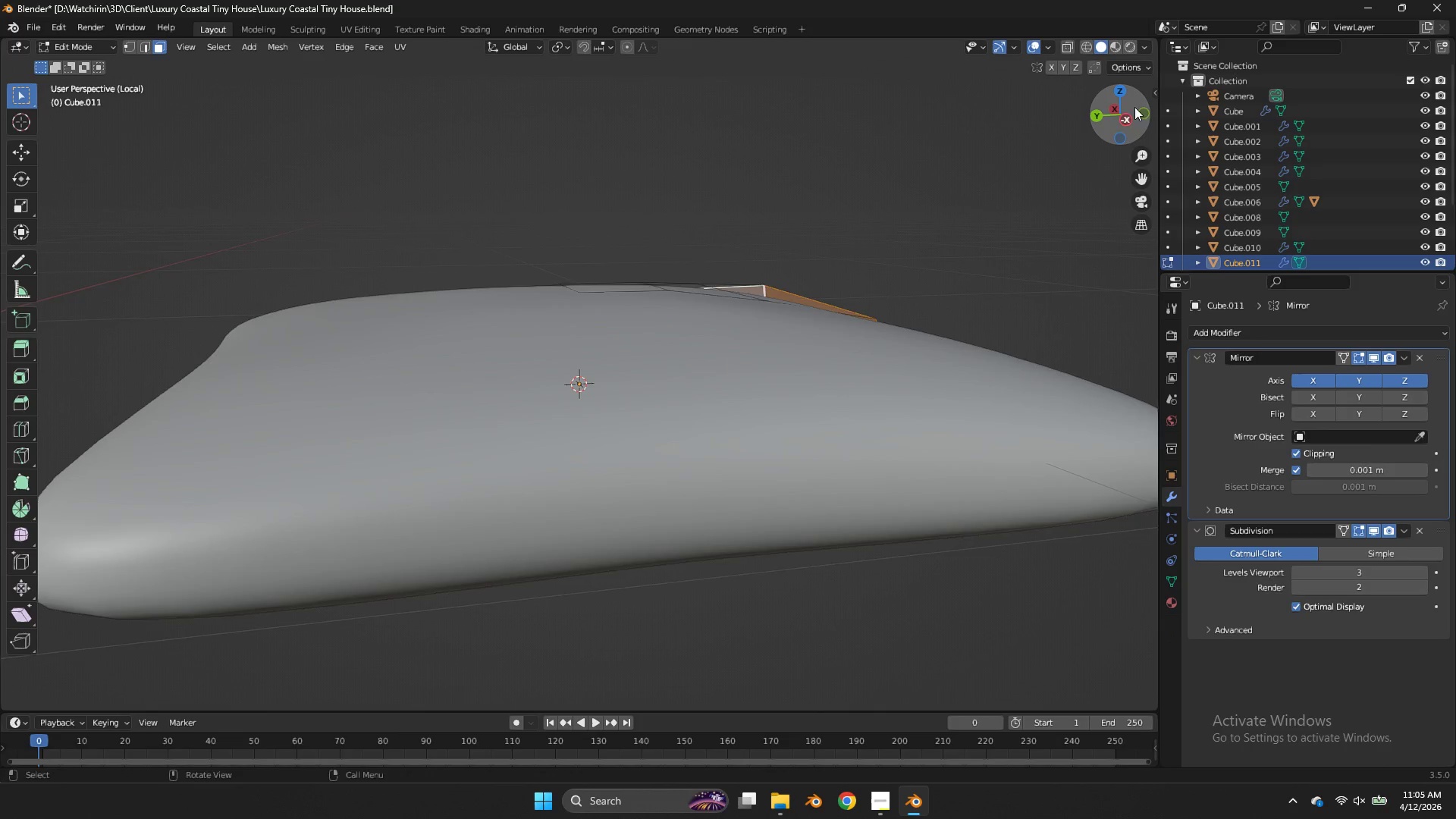 
left_click_drag(start_coordinate=[1142, 109], to_coordinate=[1037, 158])
 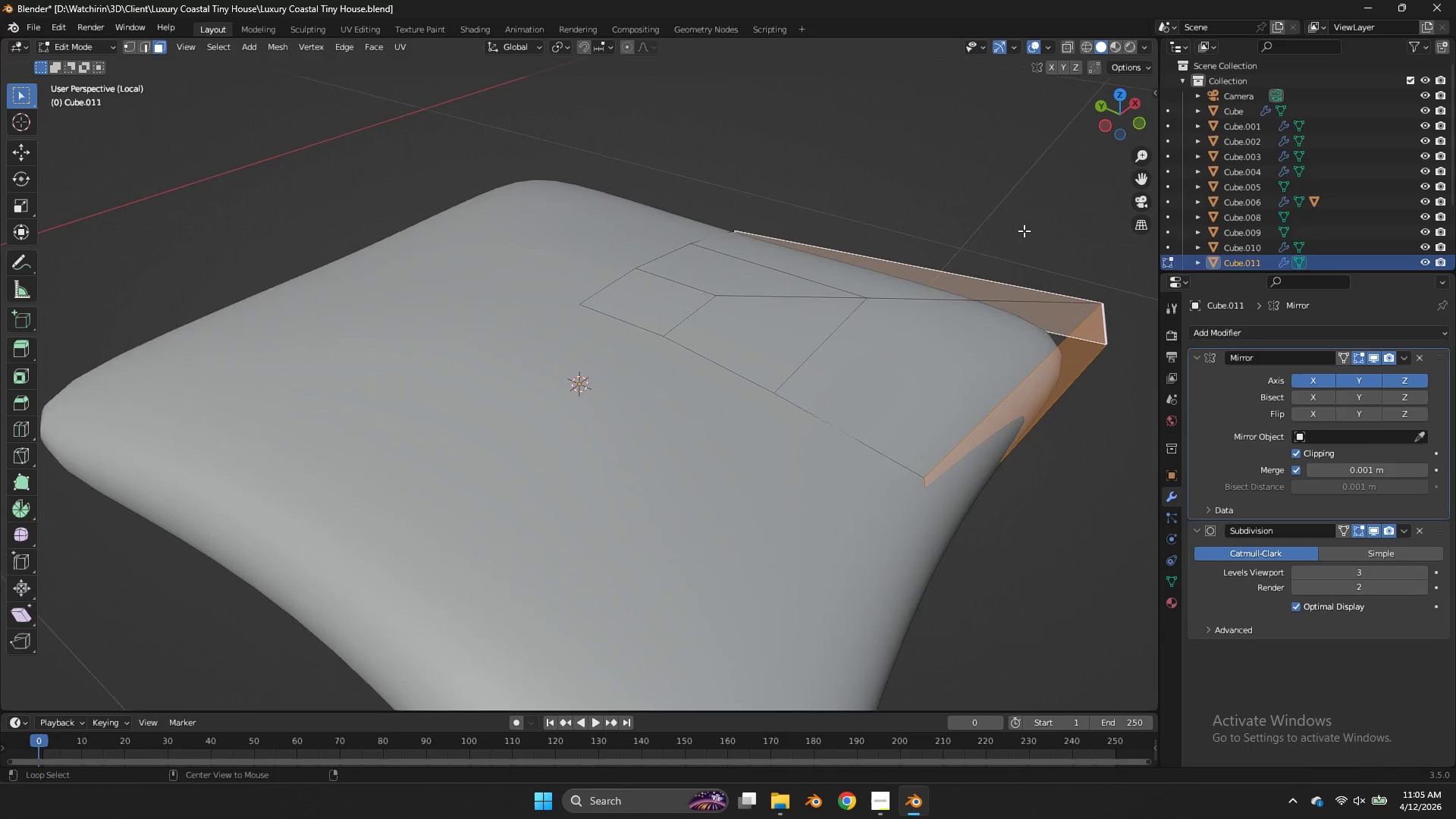 
hold_key(key=AltLeft, duration=1.47)
hold_key(key=ShiftLeft, duration=0.69)
left_click([810, 303])
 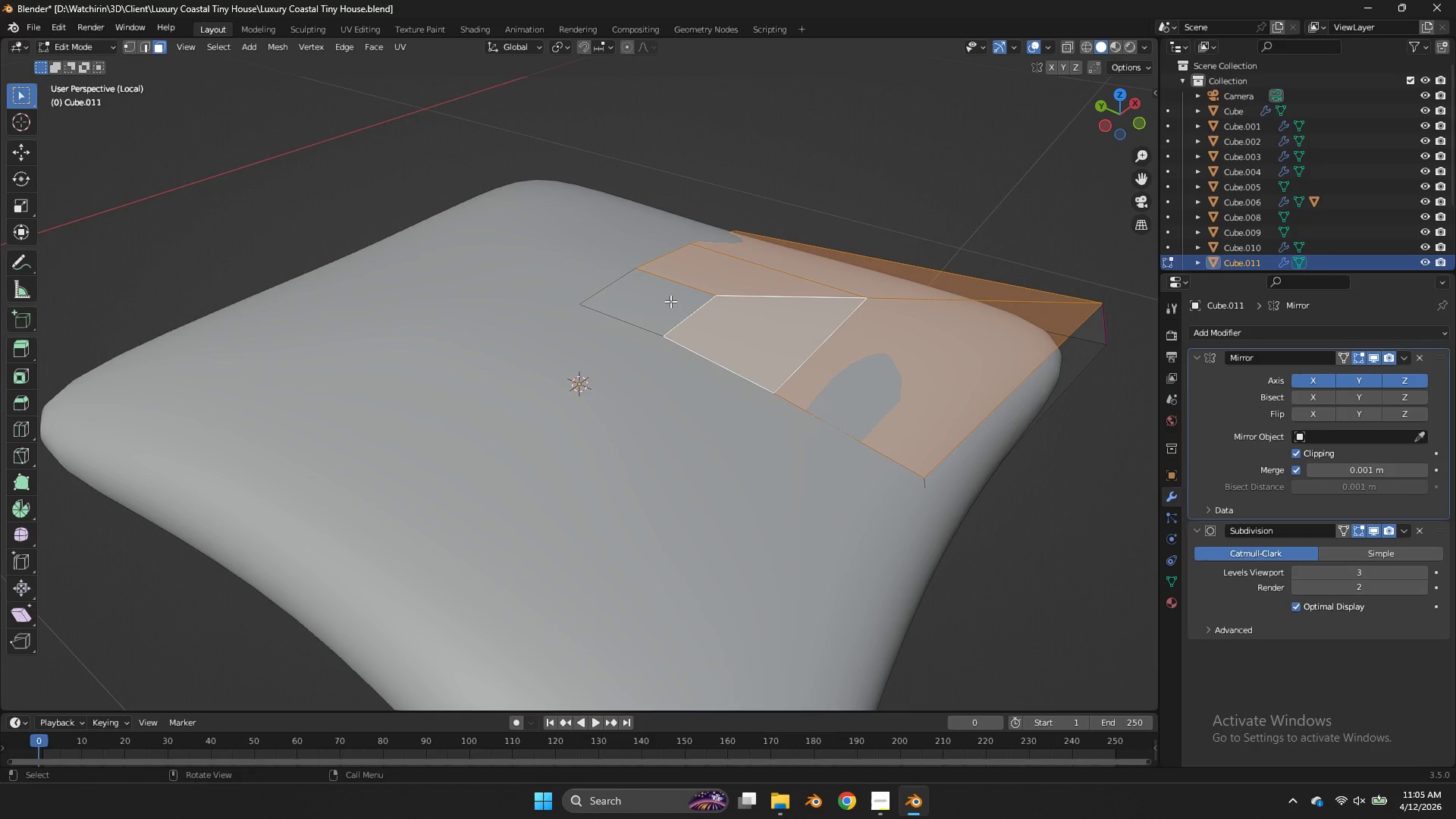 
hold_key(key=AltLeft, duration=1.36)
left_click([660, 302])
 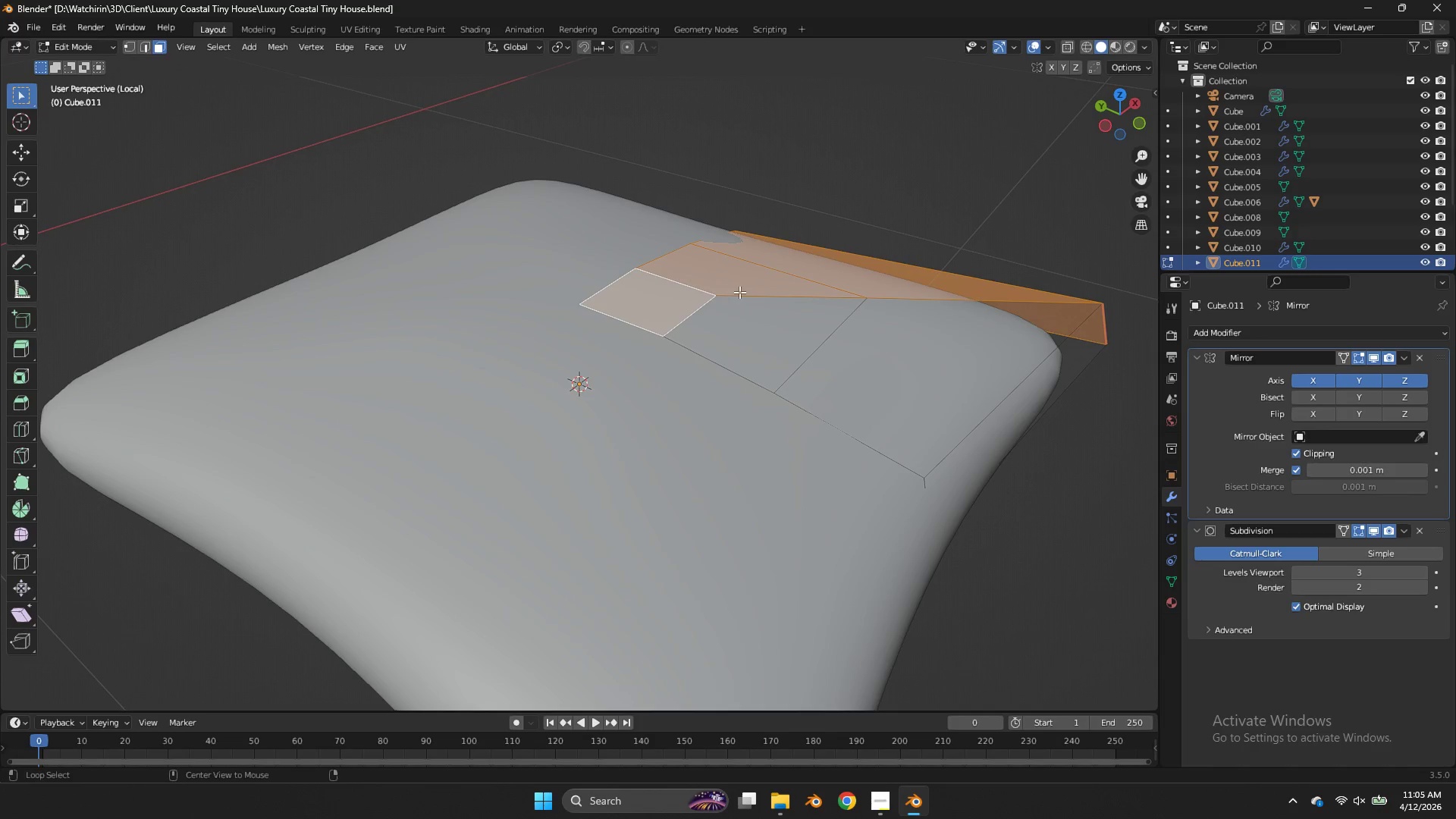 
left_click([739, 292])
 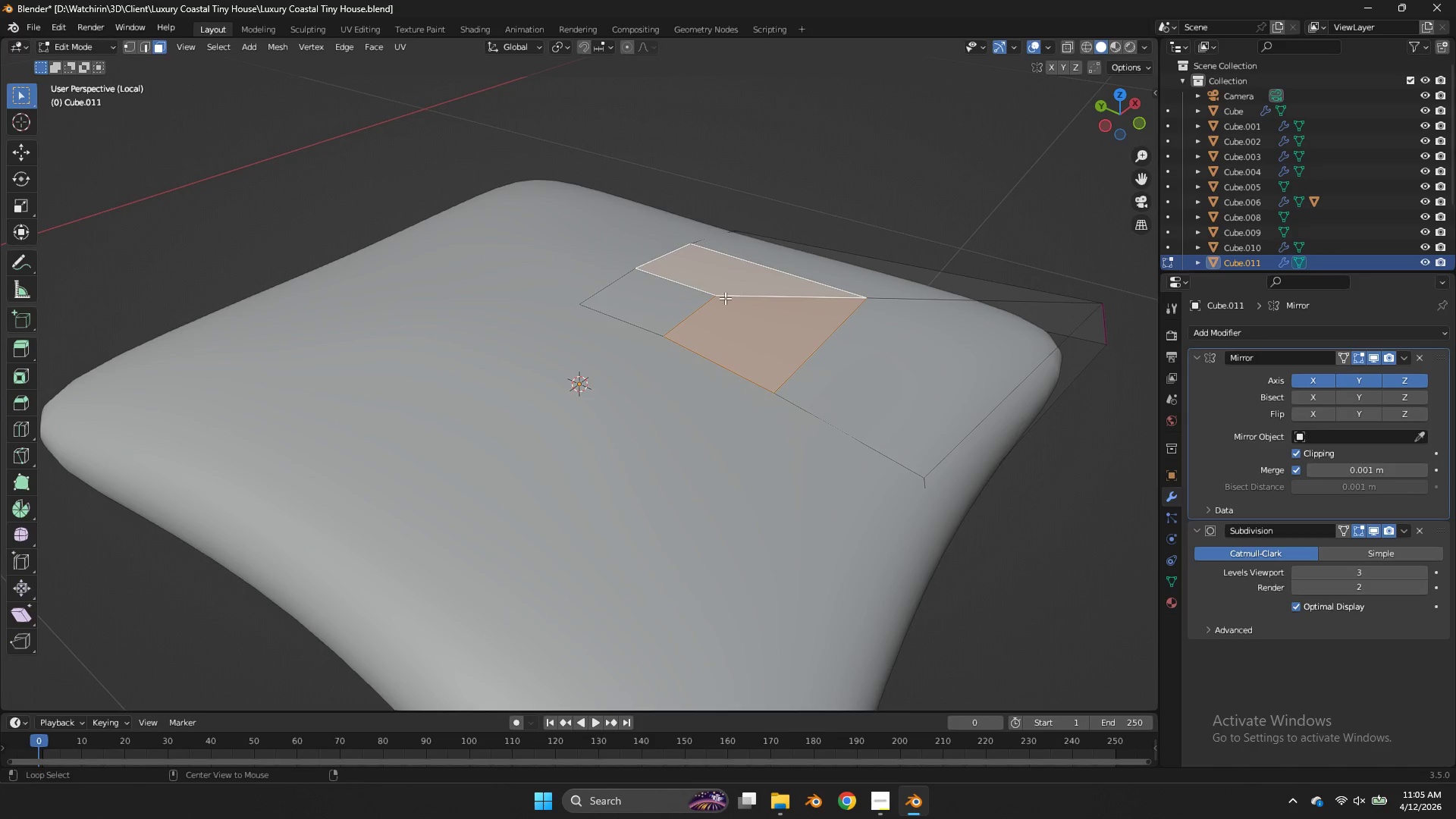 
hold_key(key=ShiftLeft, duration=0.48)
 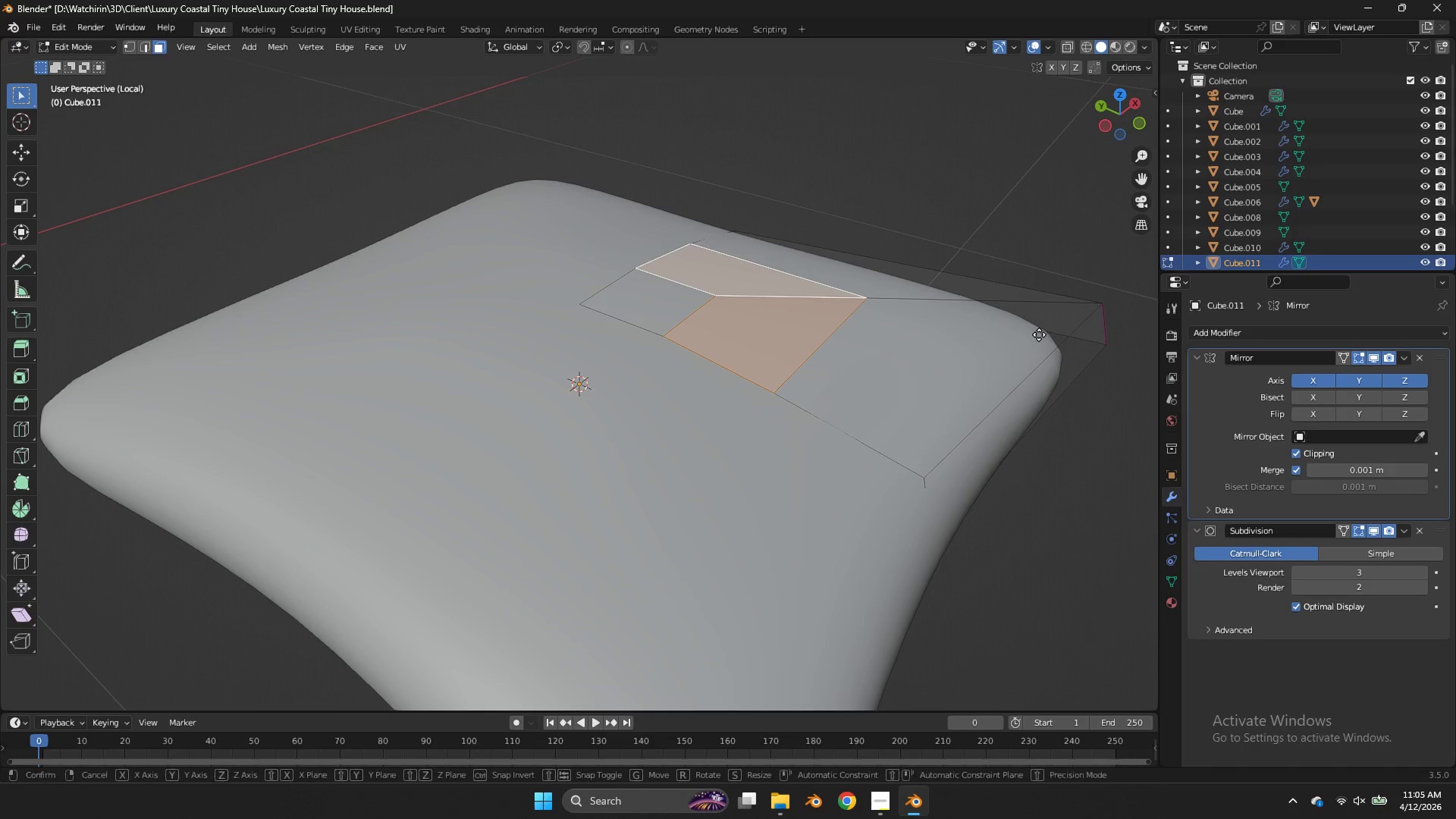 
type(gz)
 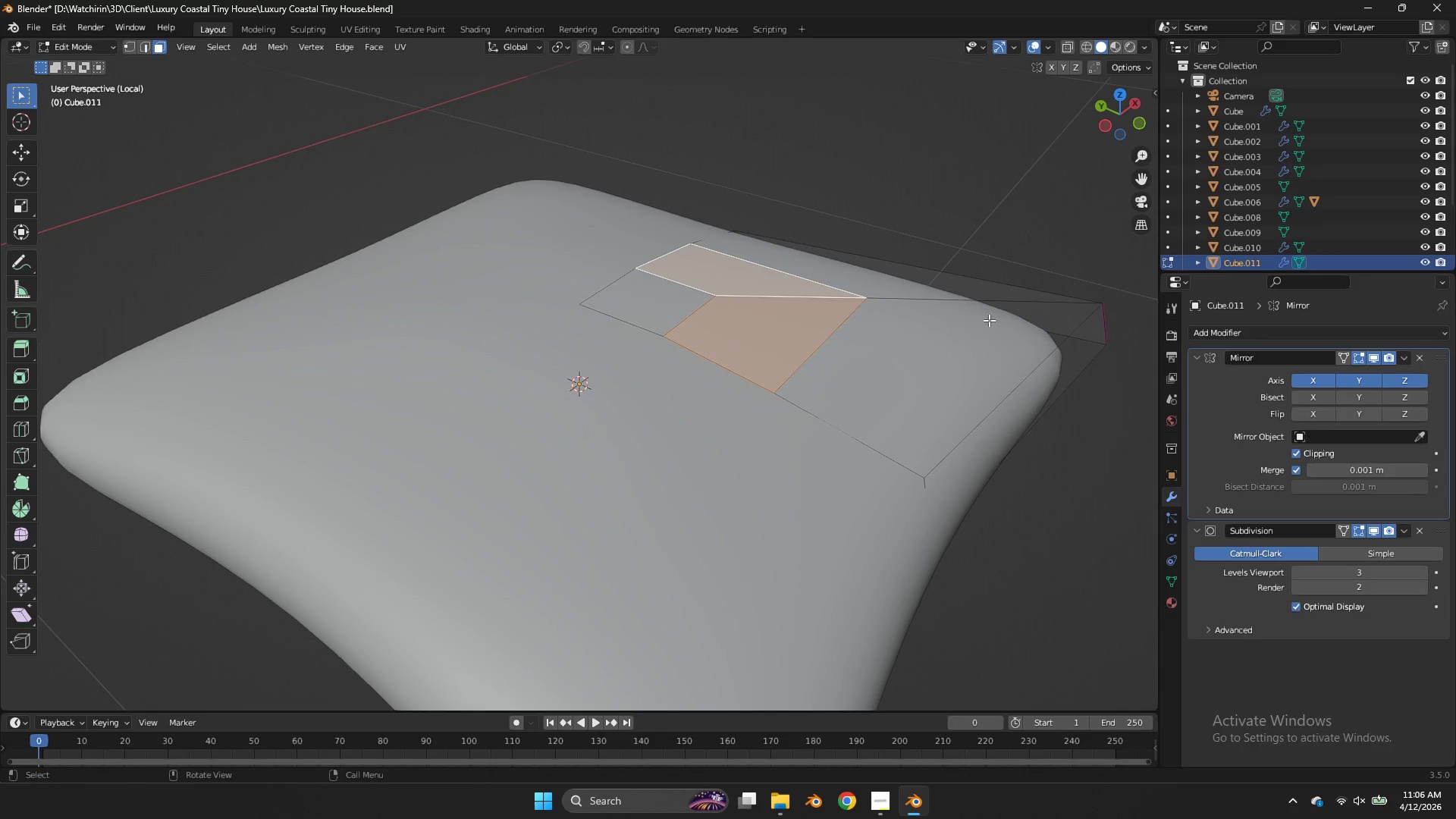 
hold_key(key=ShiftLeft, duration=0.36)
left_click([654, 306])
 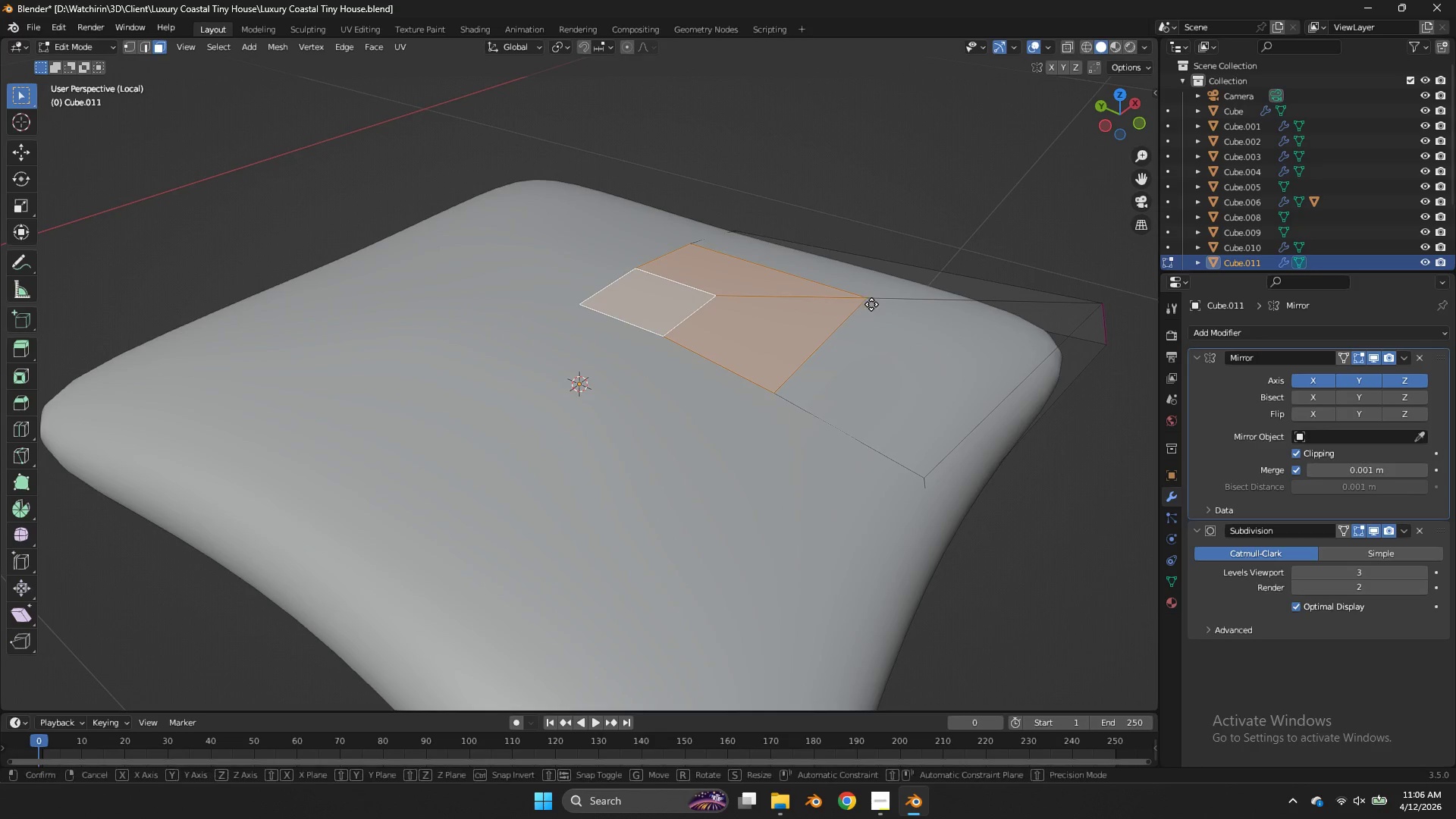 
type(gz)
 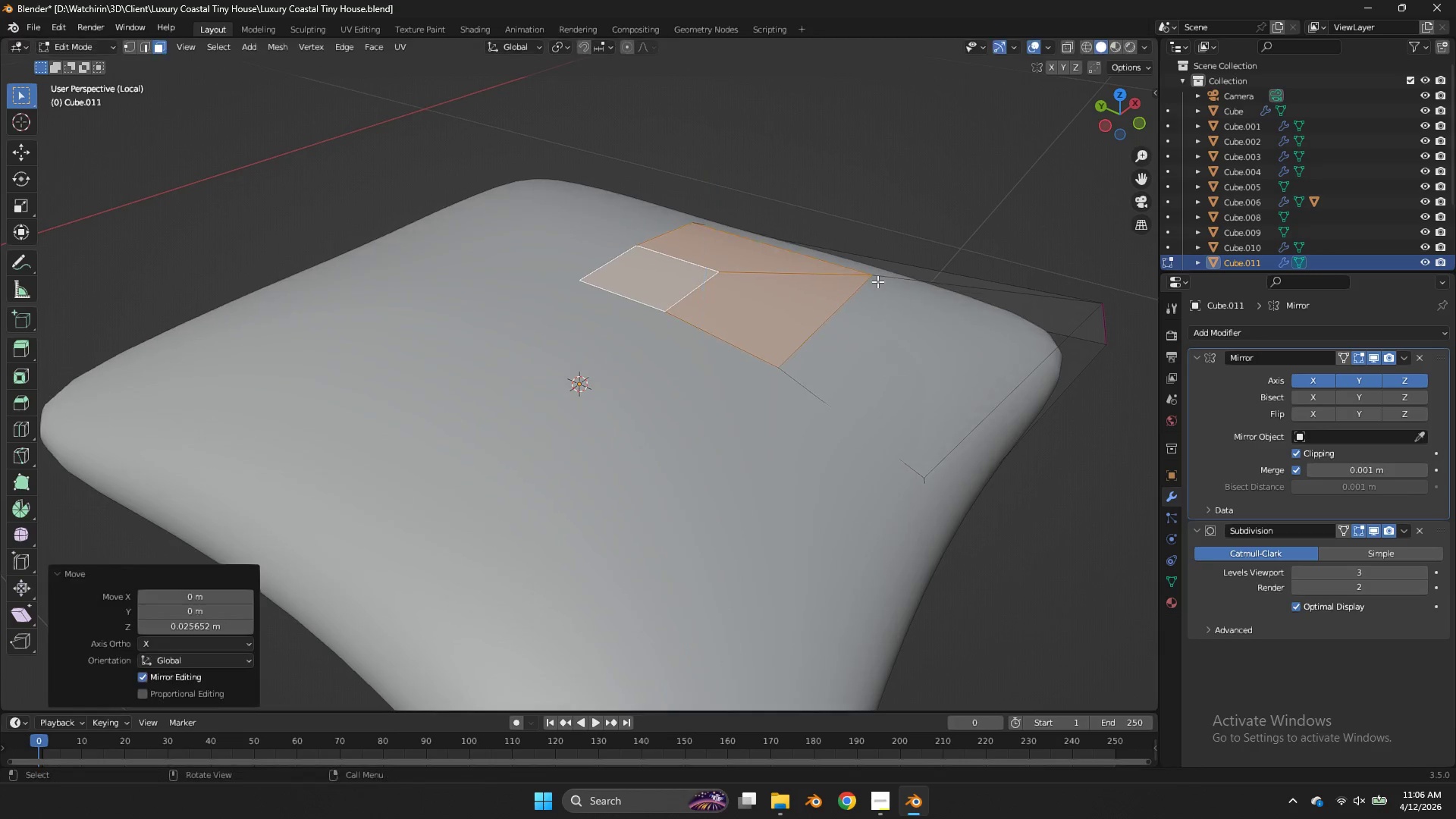 
left_click([877, 281])
 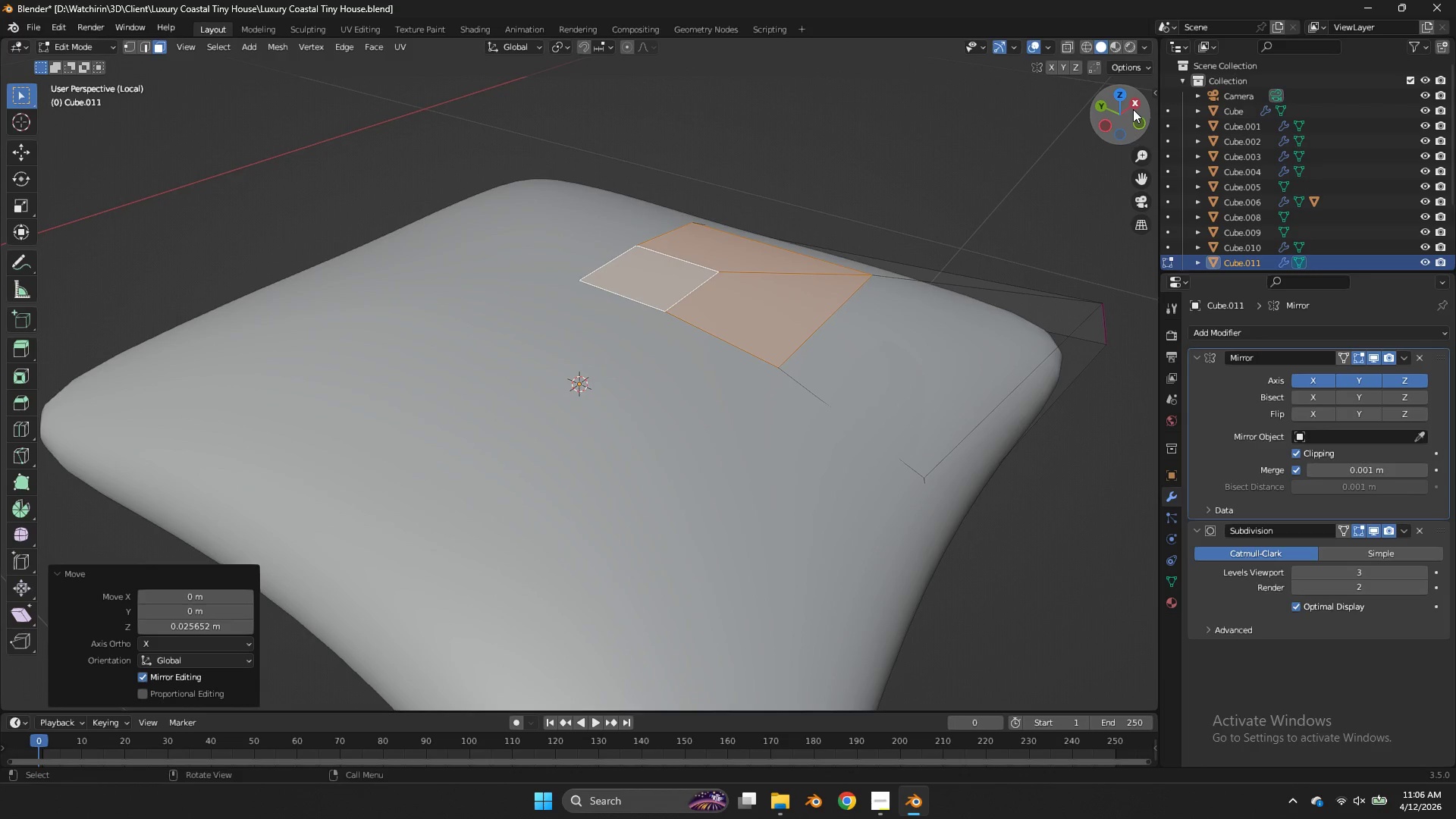 
key(Control+ControlLeft)
 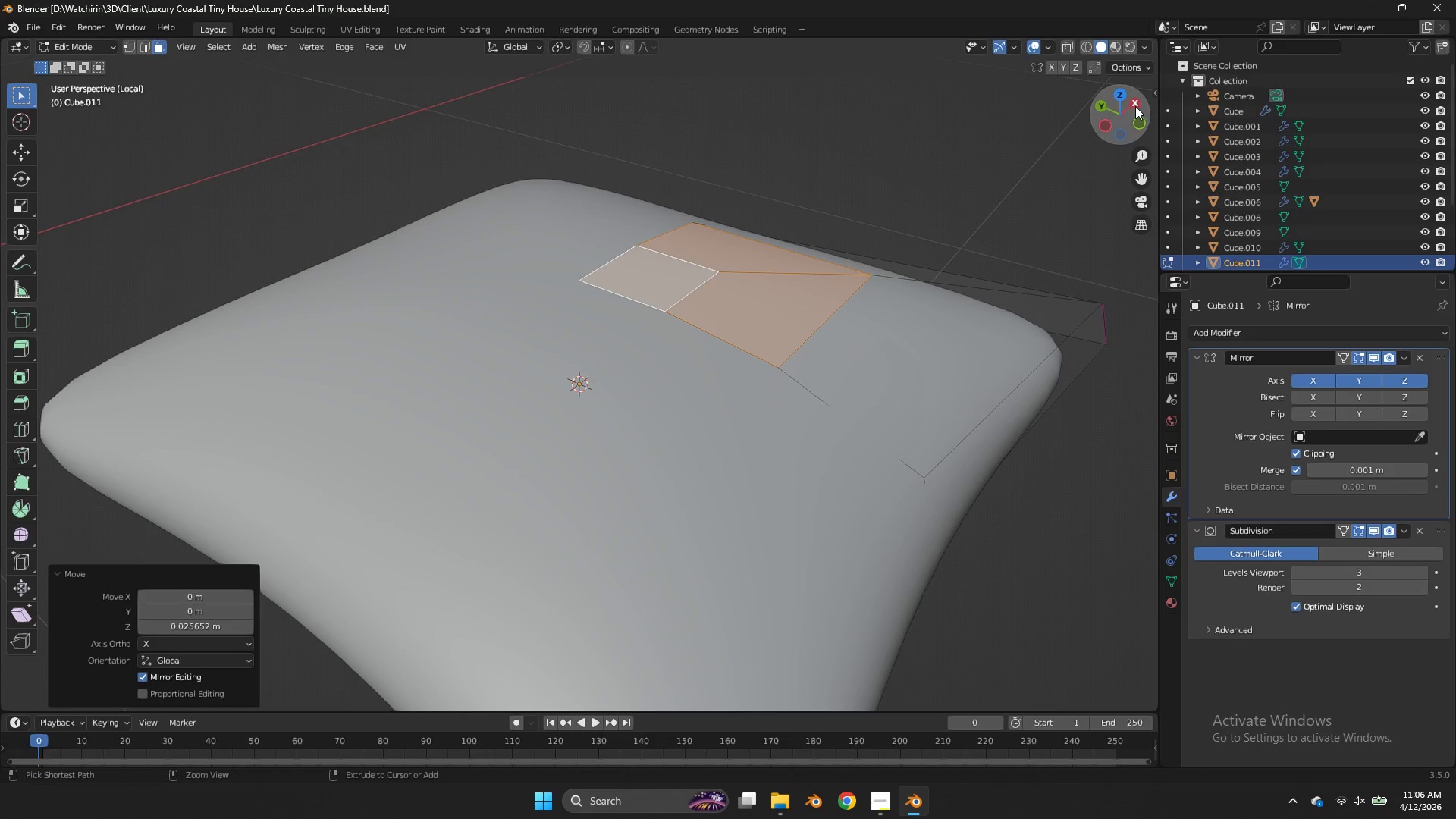 
key(Control+S)
 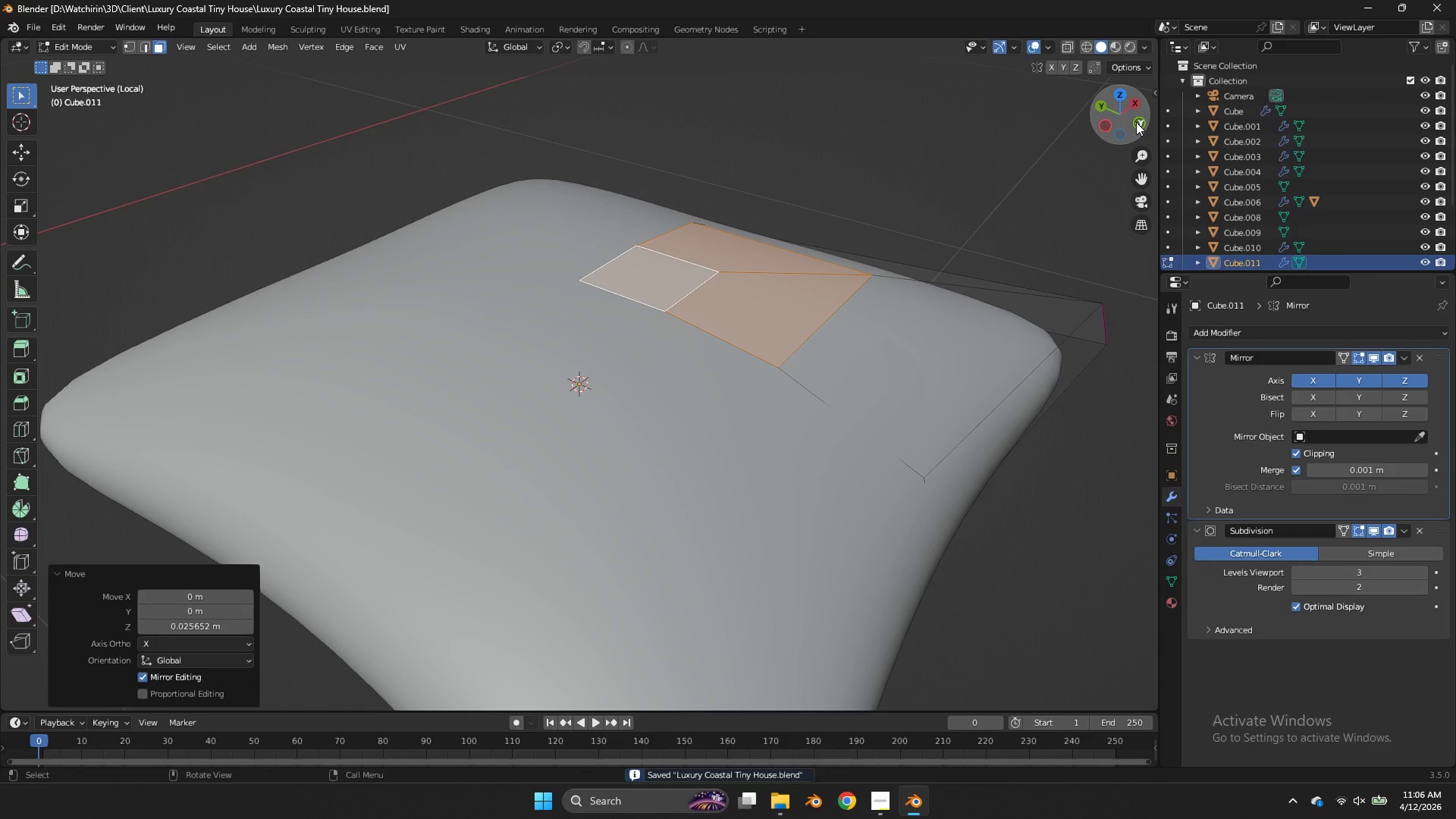 
key(Tab)
 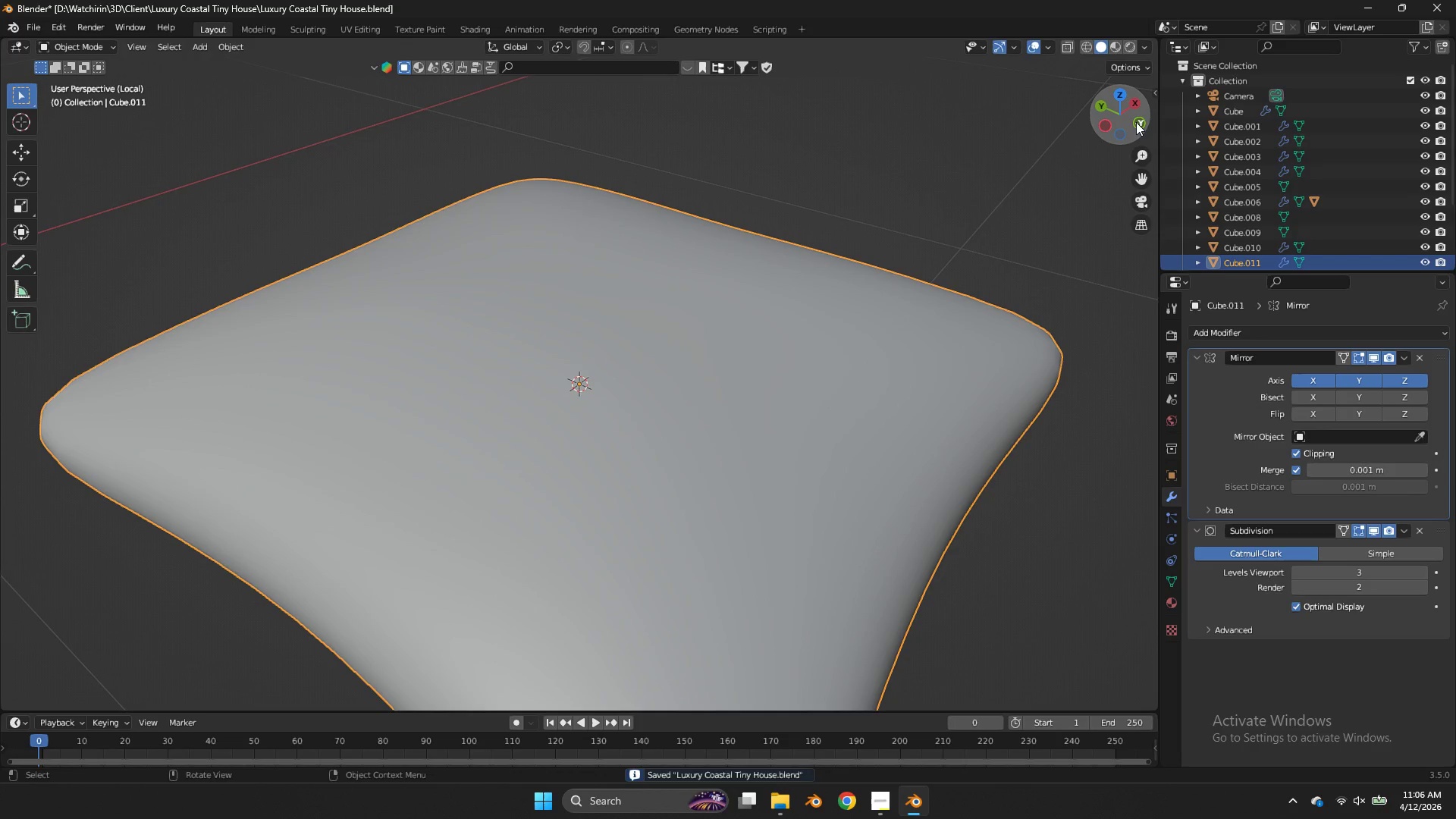 
key(Control+ControlLeft)
 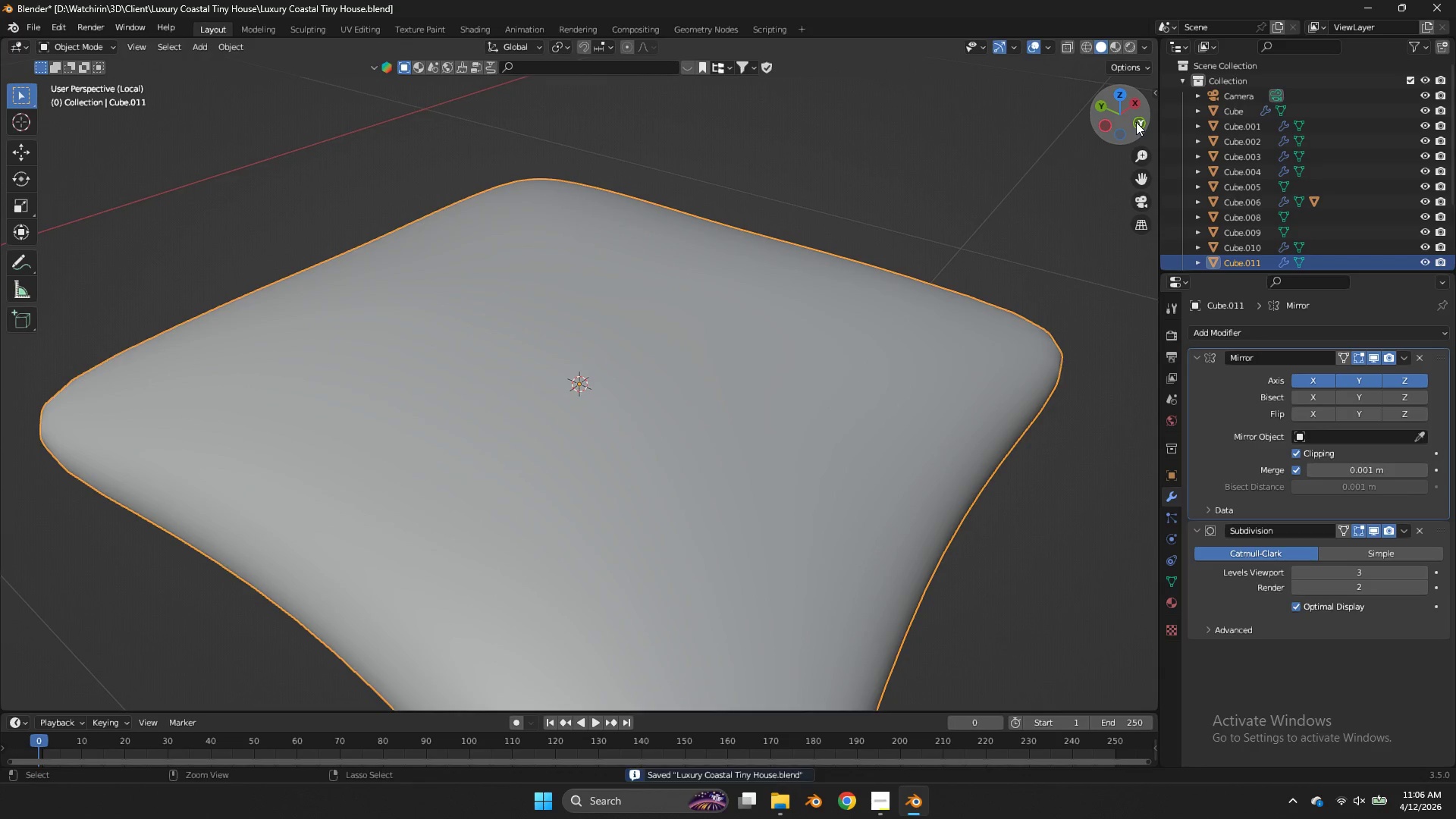 
key(Control+S)
 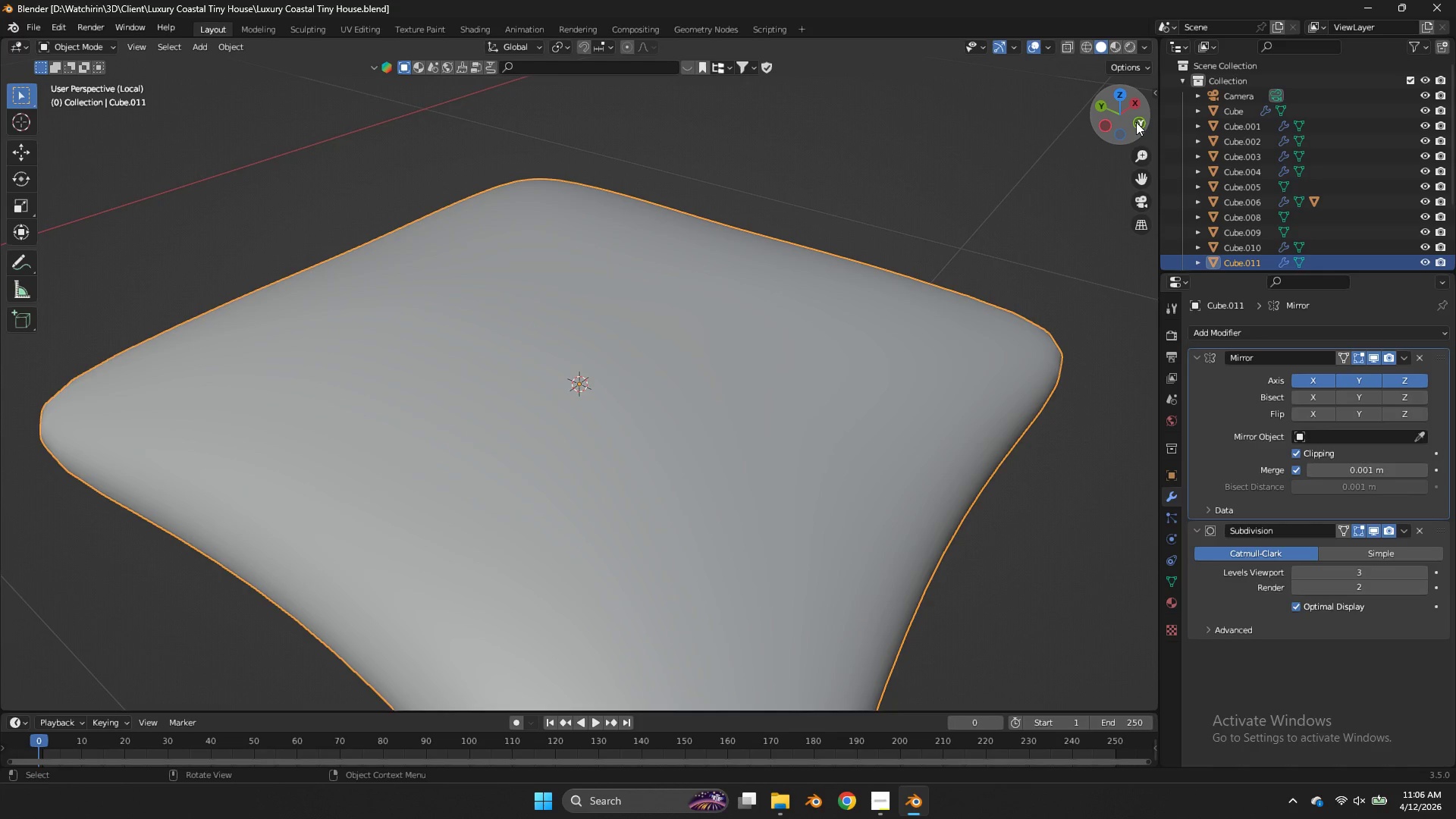 
wait(26.12)
 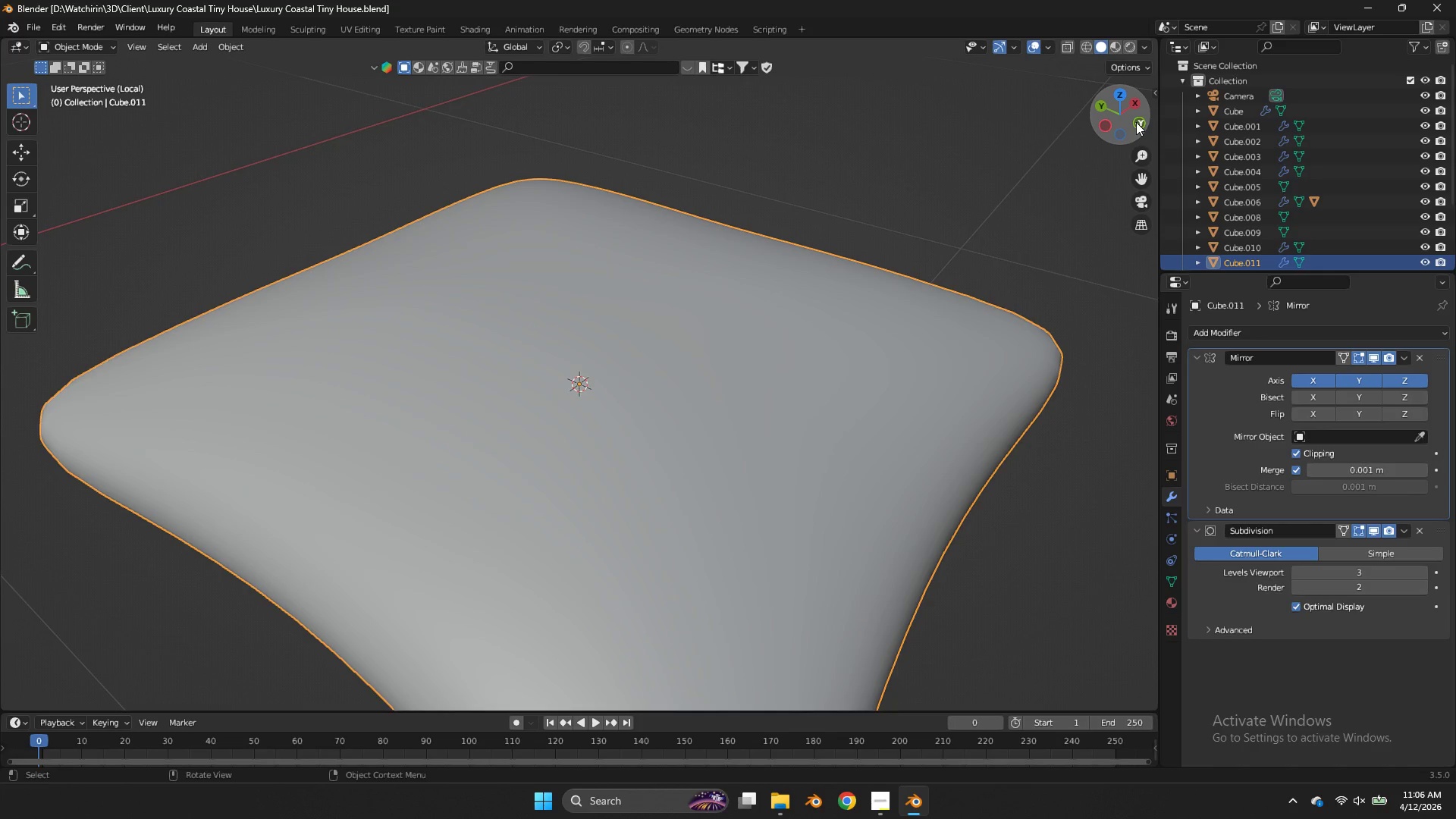 
key(NumpadDivide)
 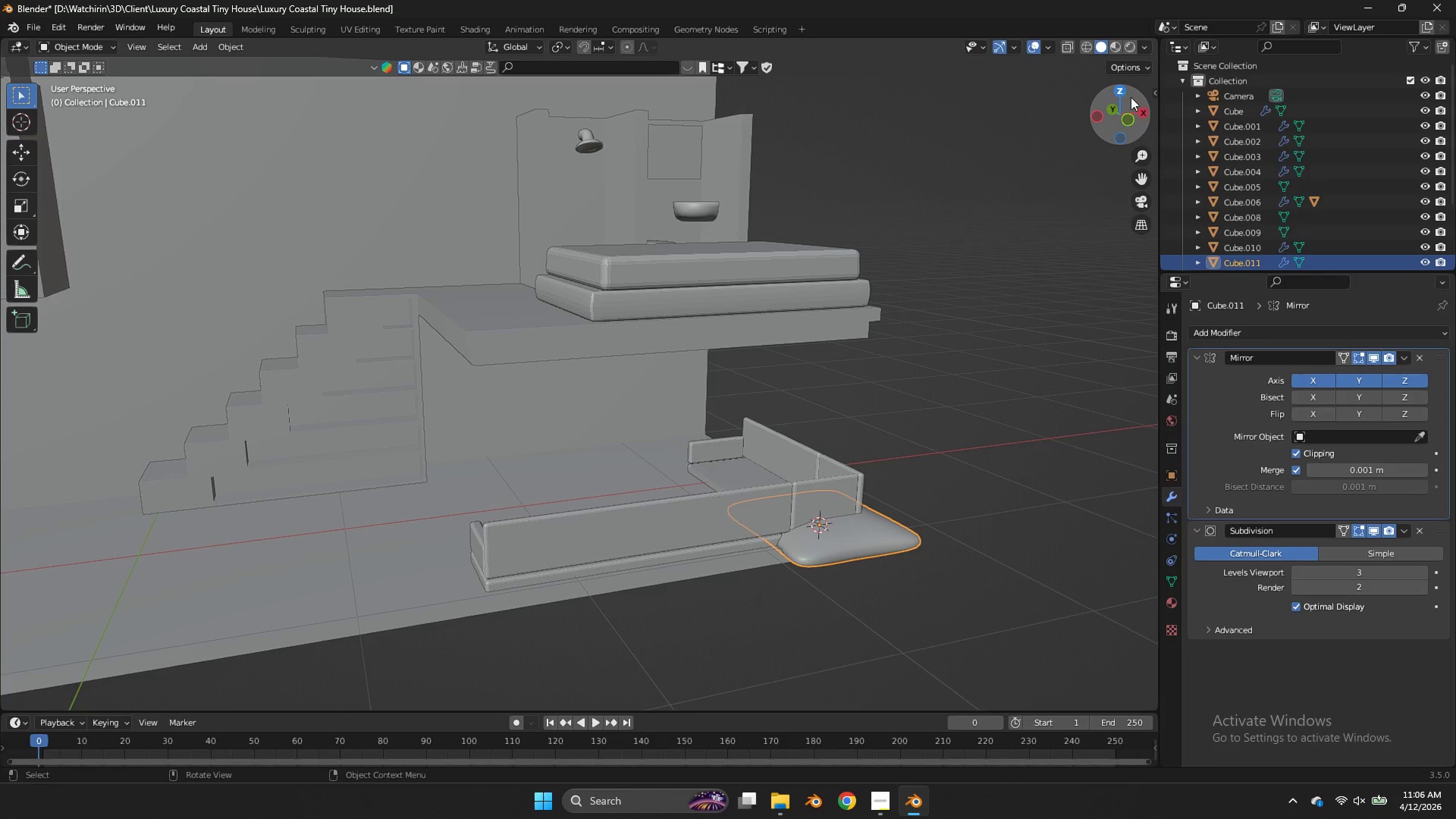 
left_click([1124, 89])
 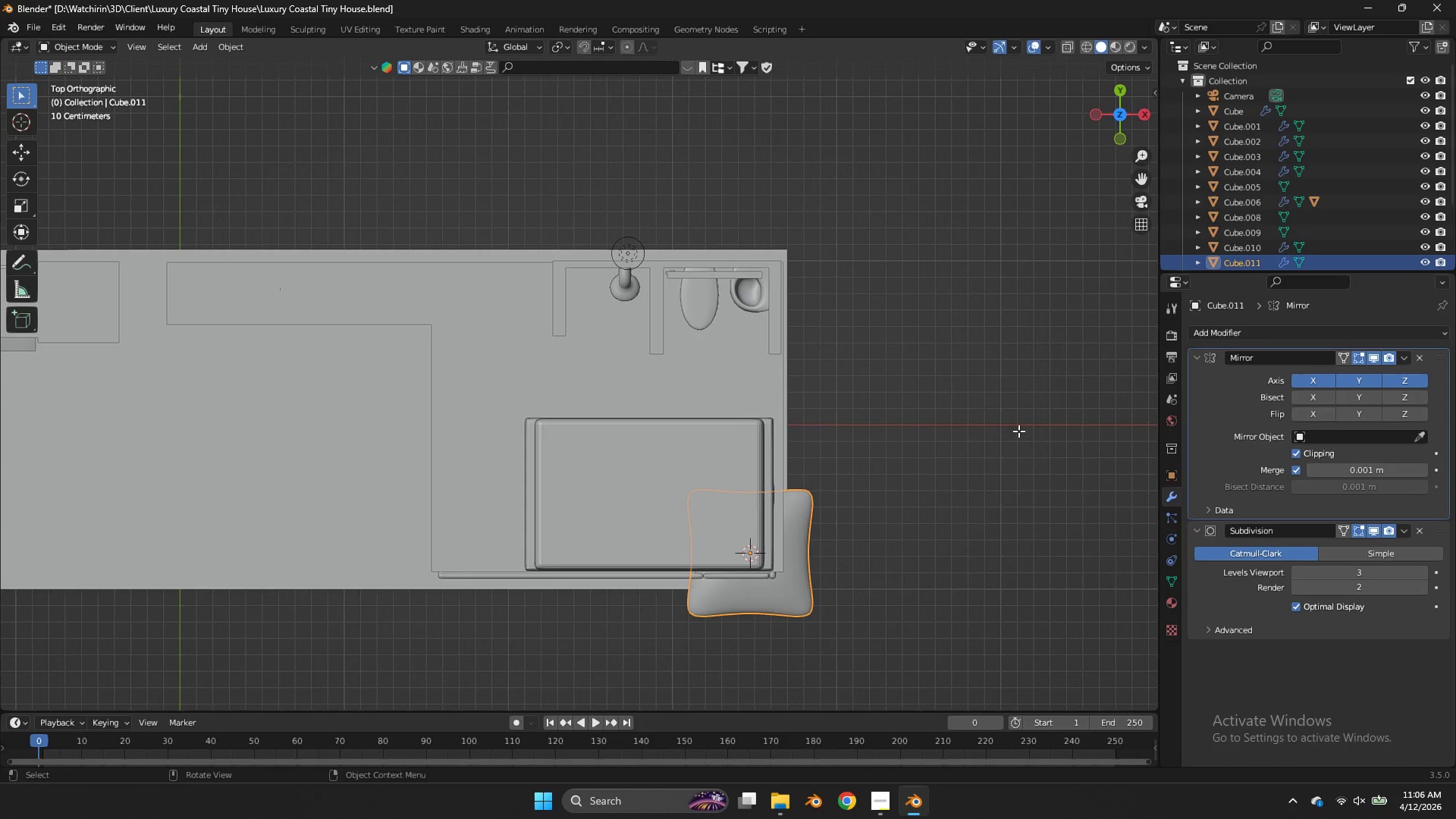 
key(S)
 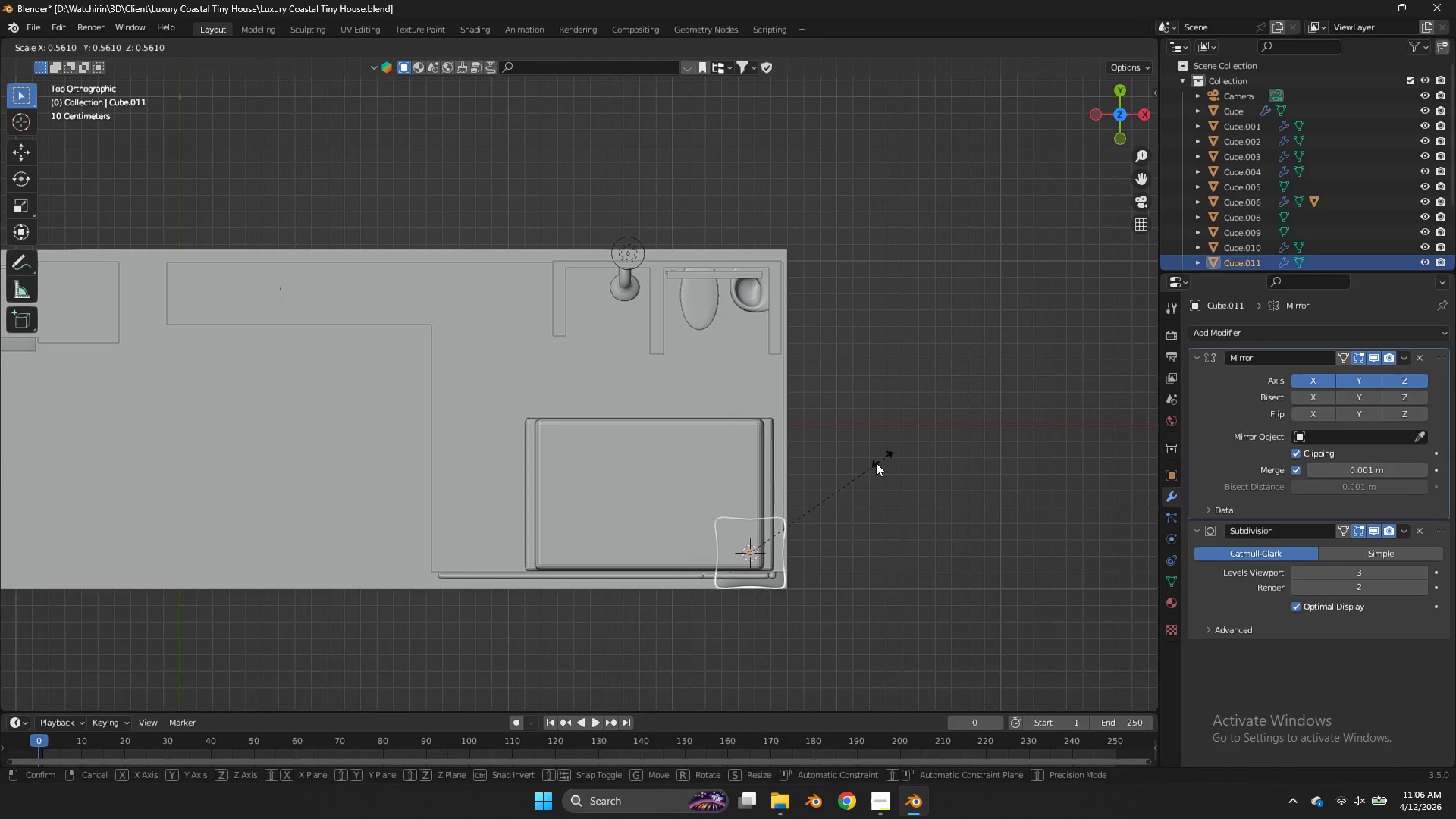 
left_click([872, 466])
 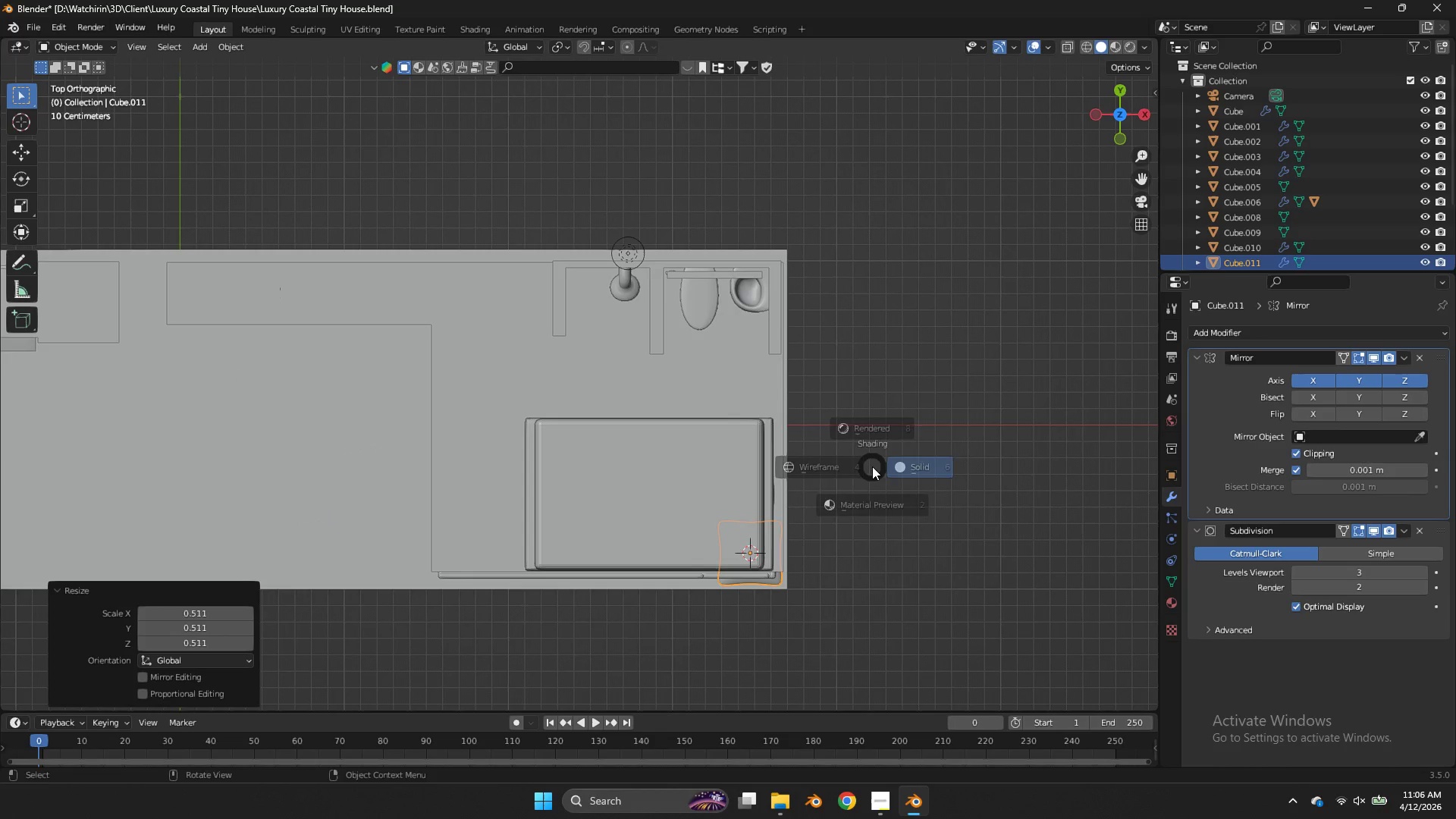 
key(Z)
 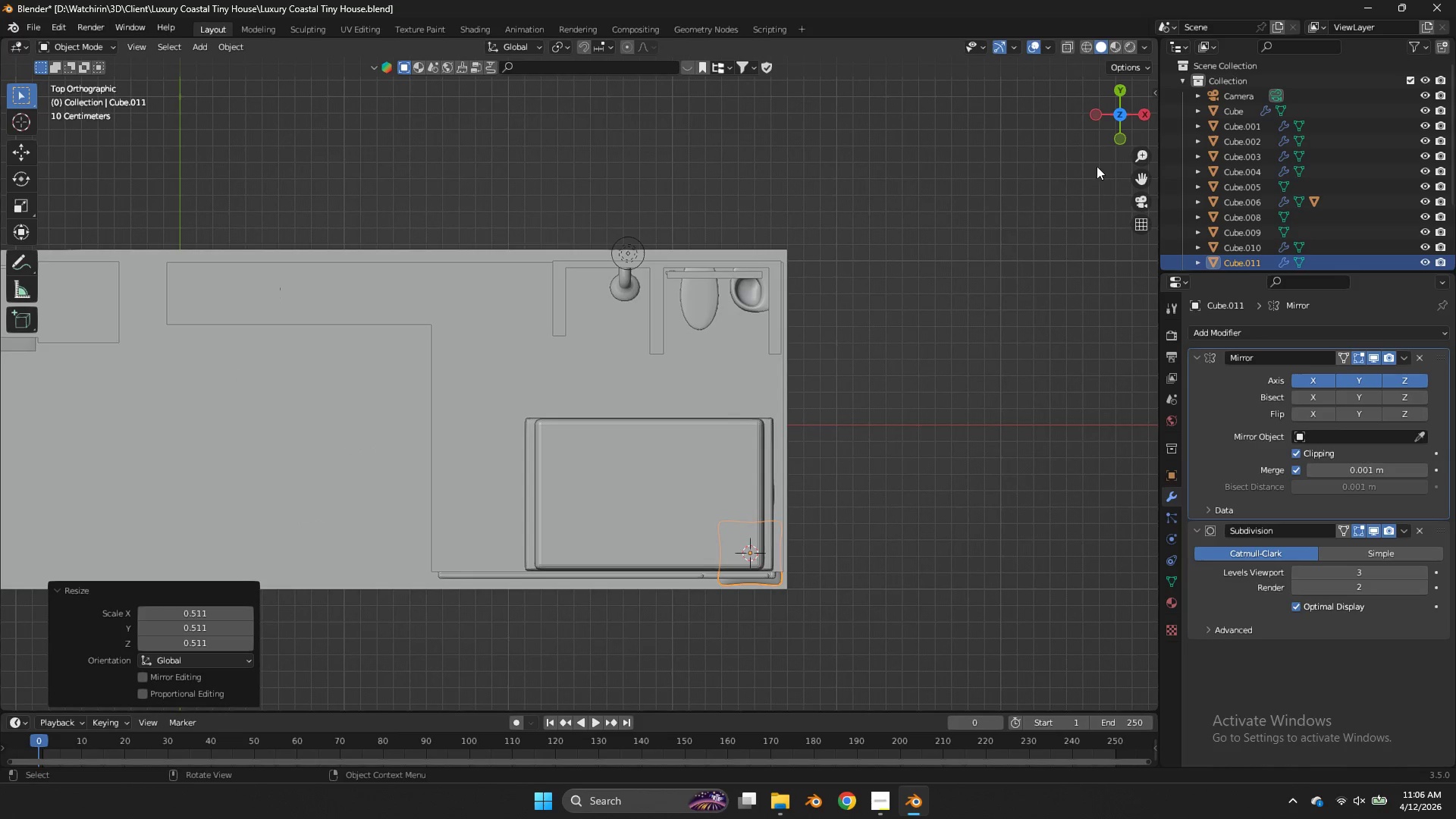 
left_click_drag(start_coordinate=[1106, 139], to_coordinate=[1141, 687])
 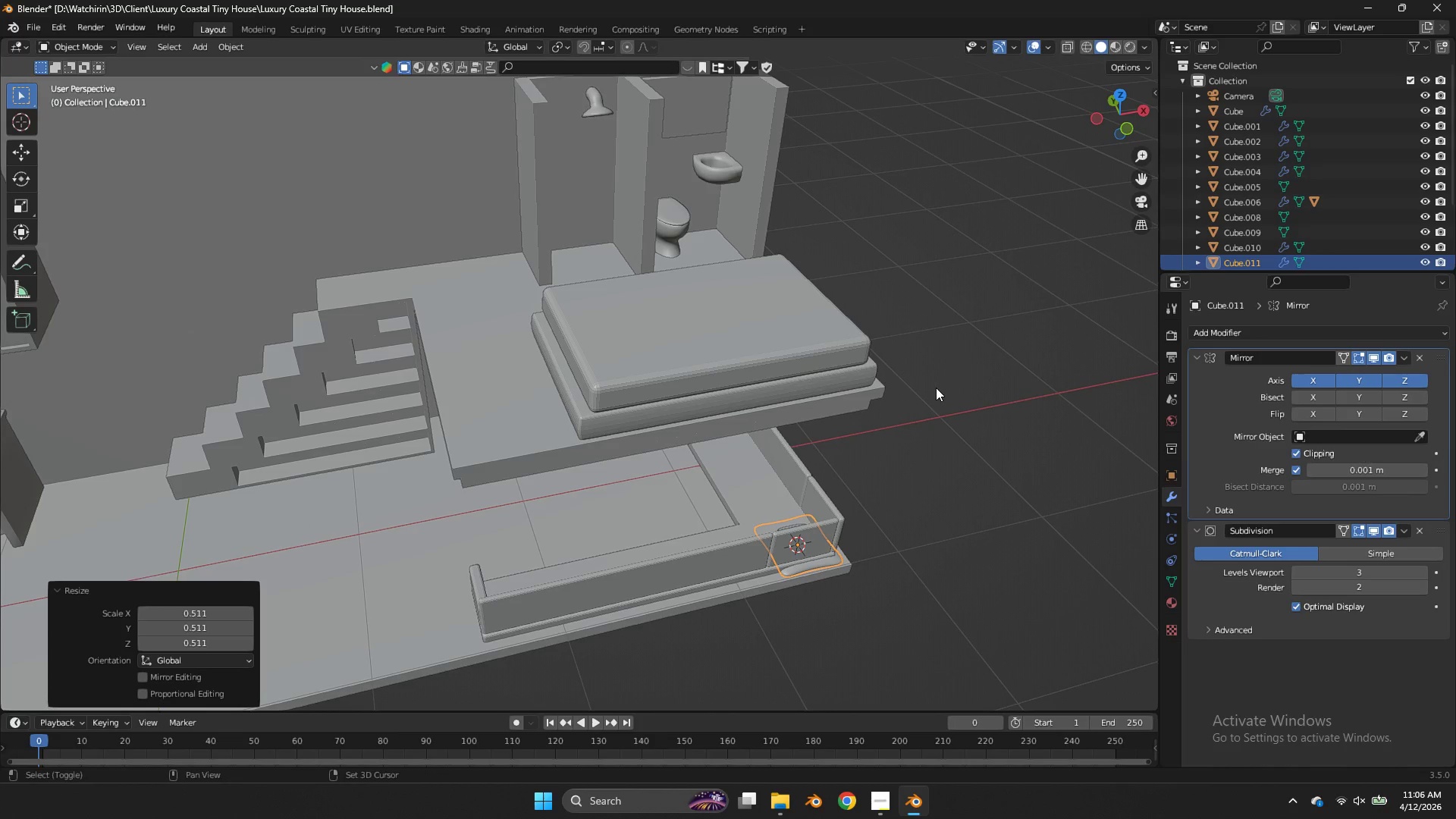 
hold_key(key=ShiftLeft, duration=0.73)
left_click([818, 498])
 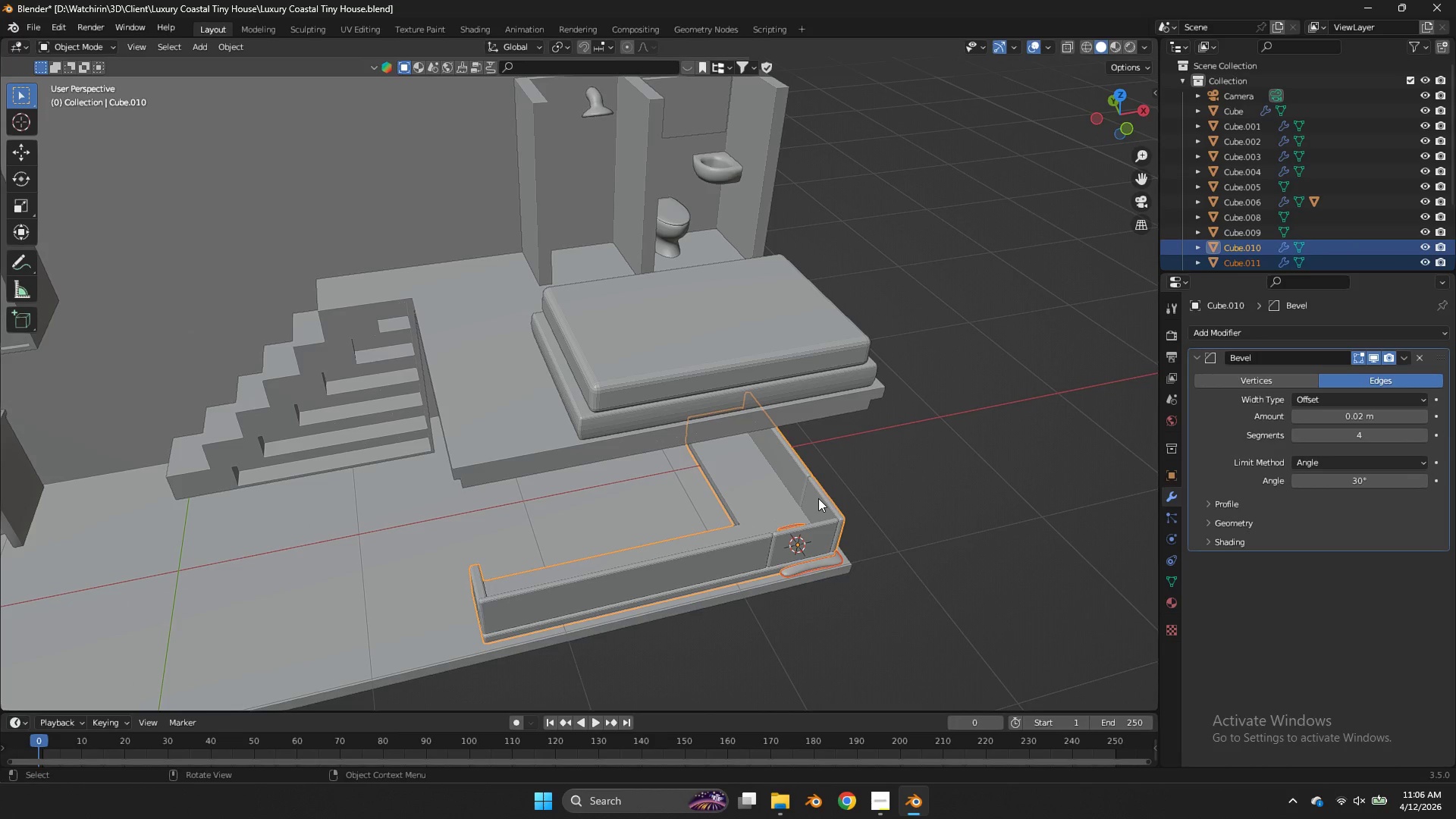 
key(NumpadDivide)
 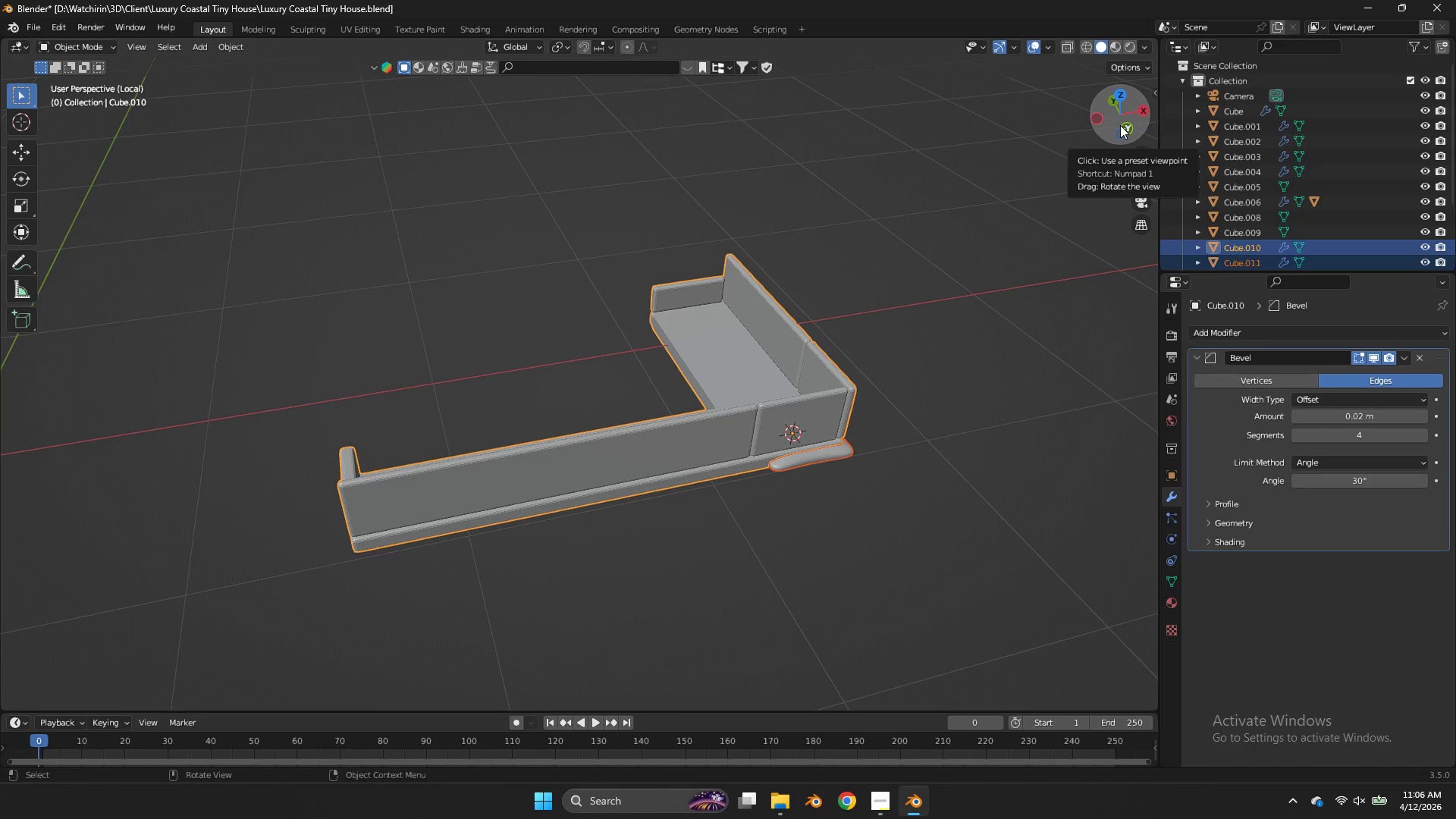 
wait(9.0)
 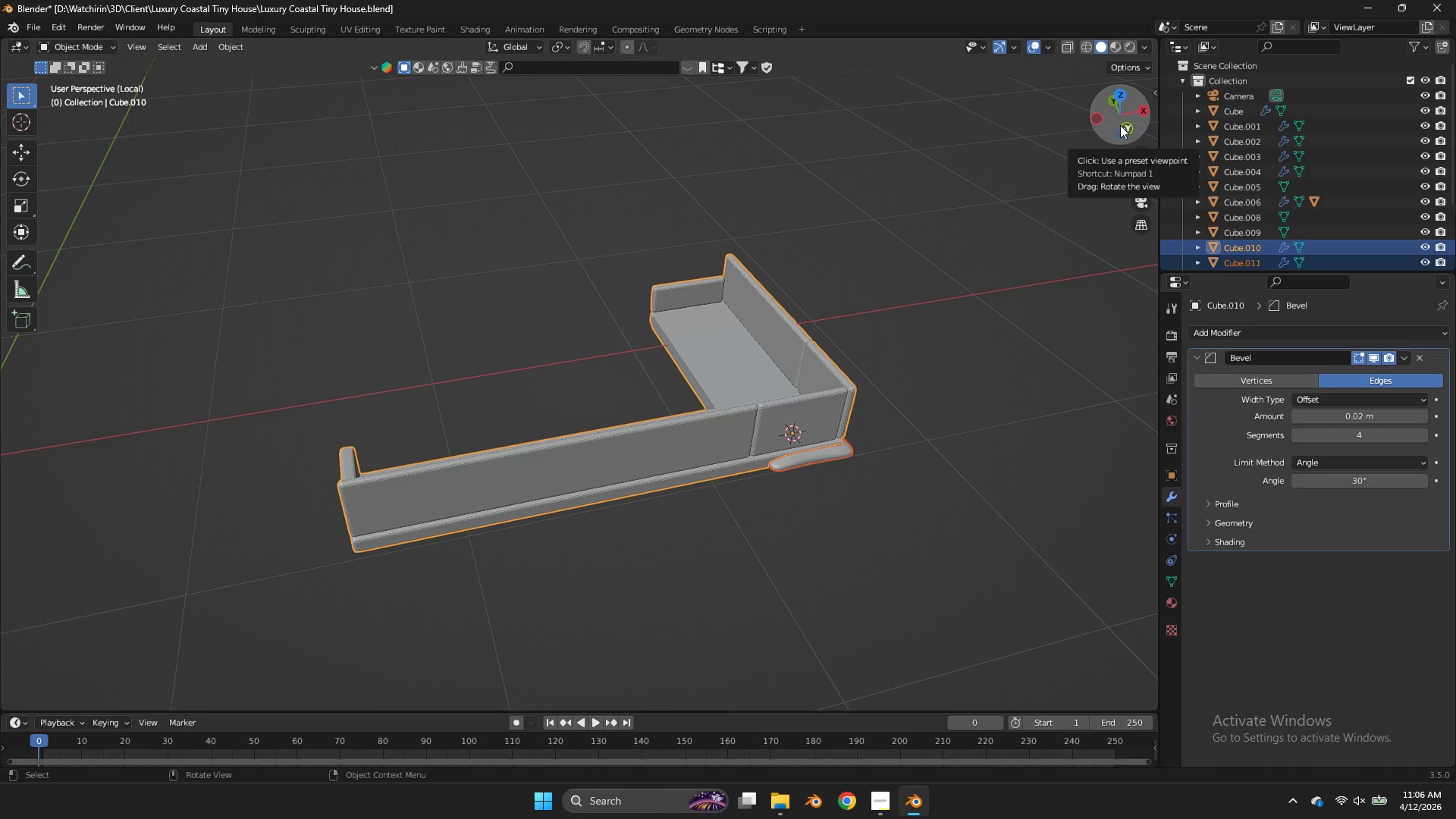 
left_click([1118, 93])
 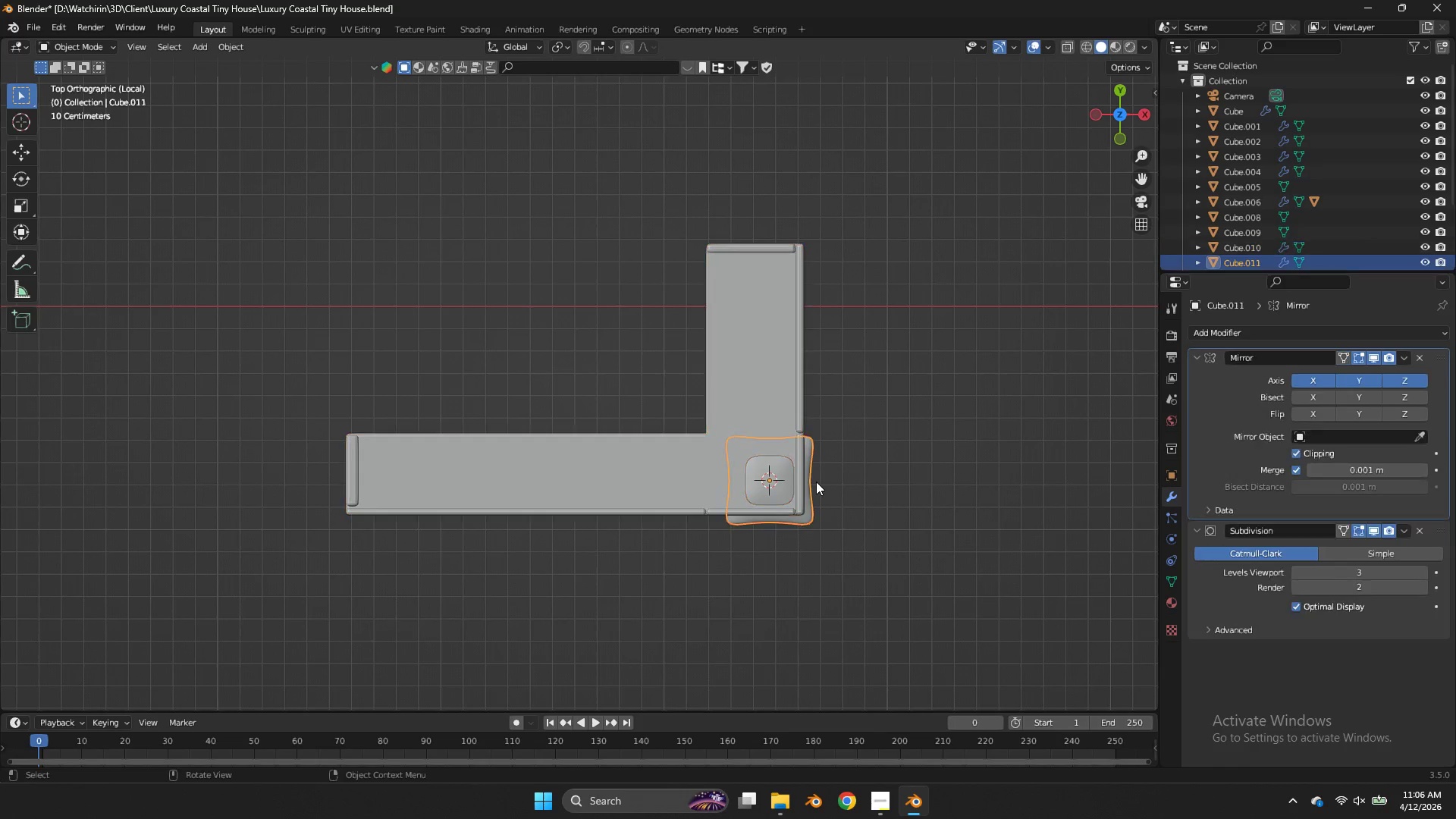 
key(G)
 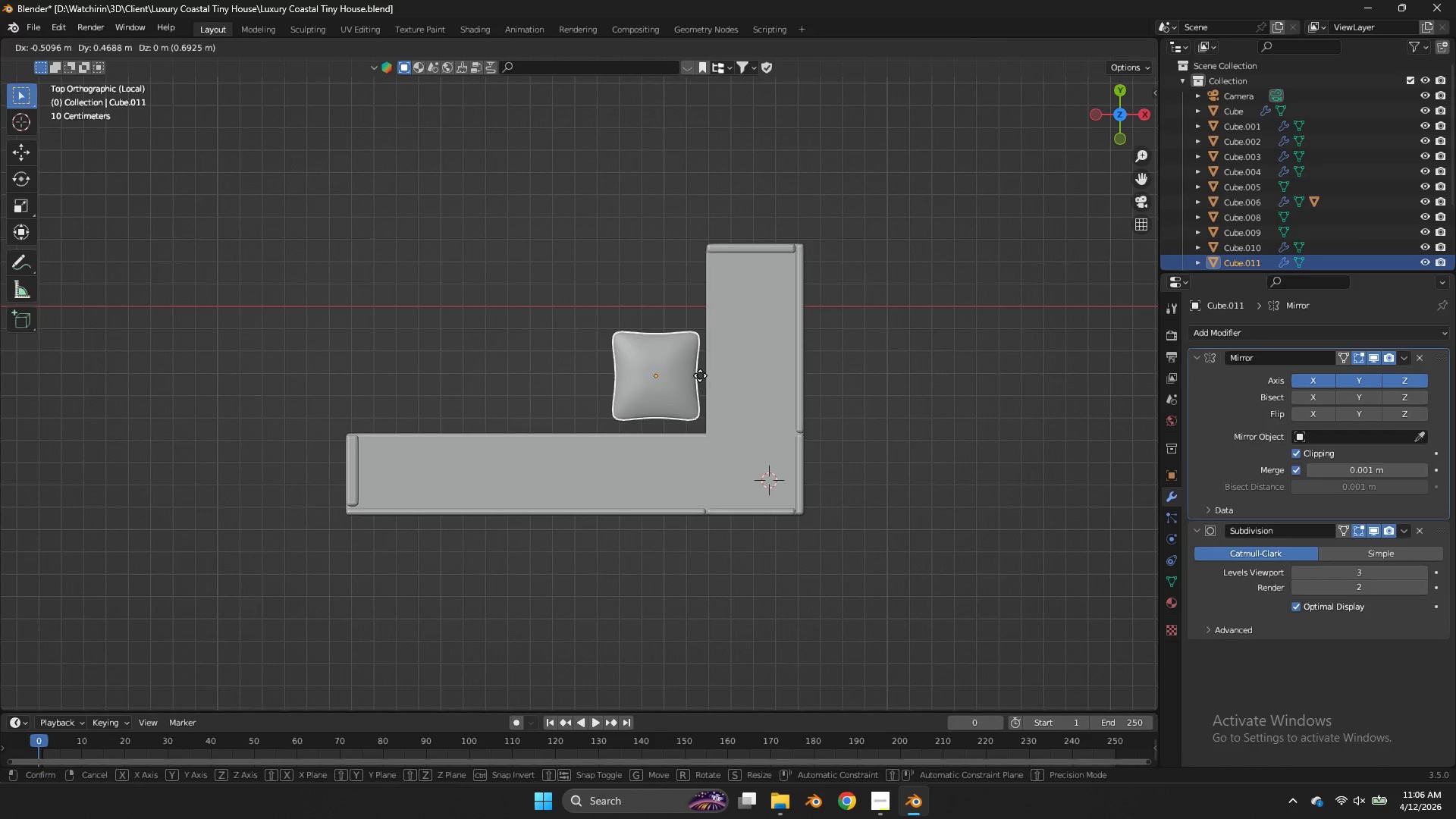 
left_click([700, 375])
 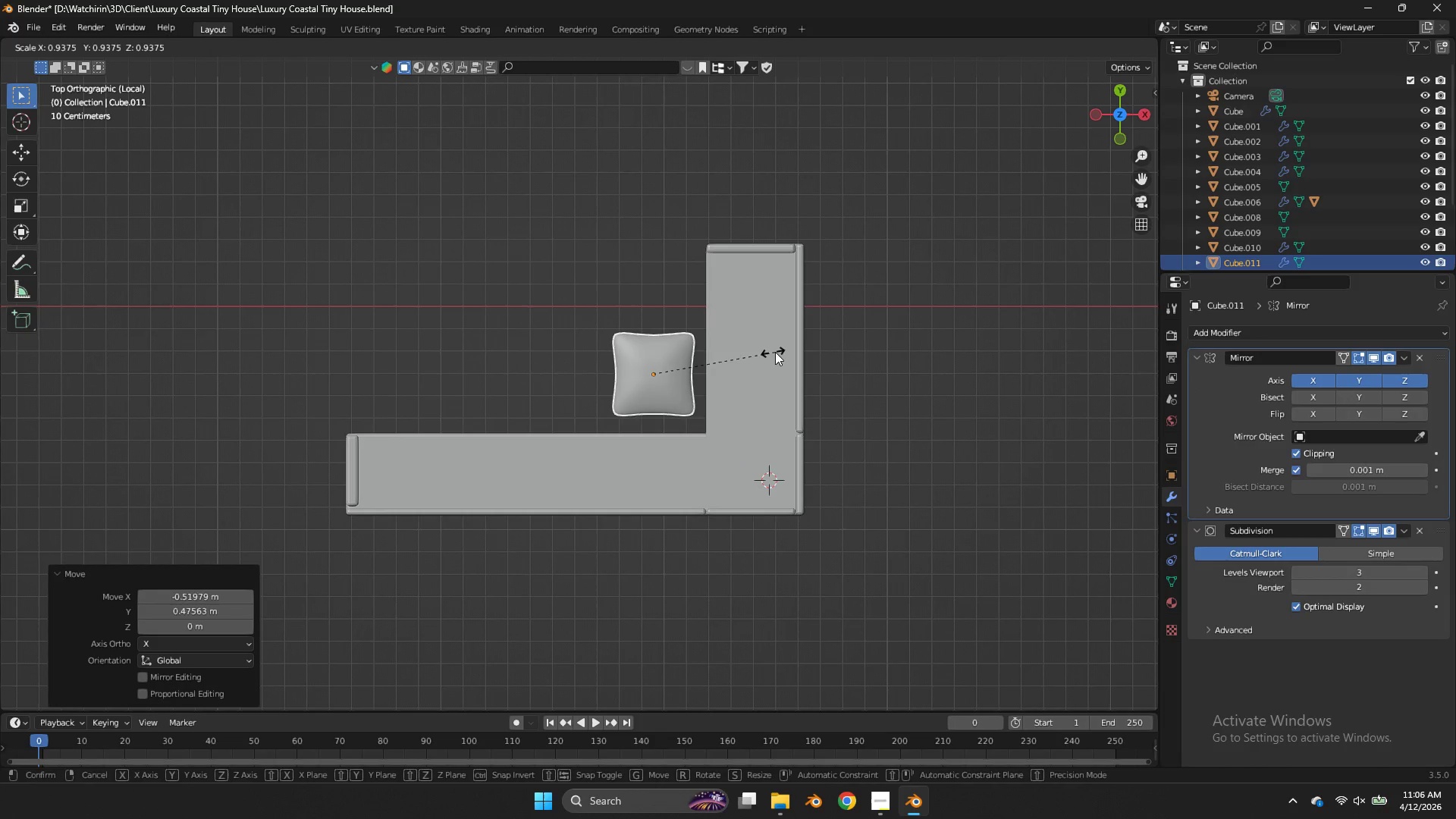 
key(S)
 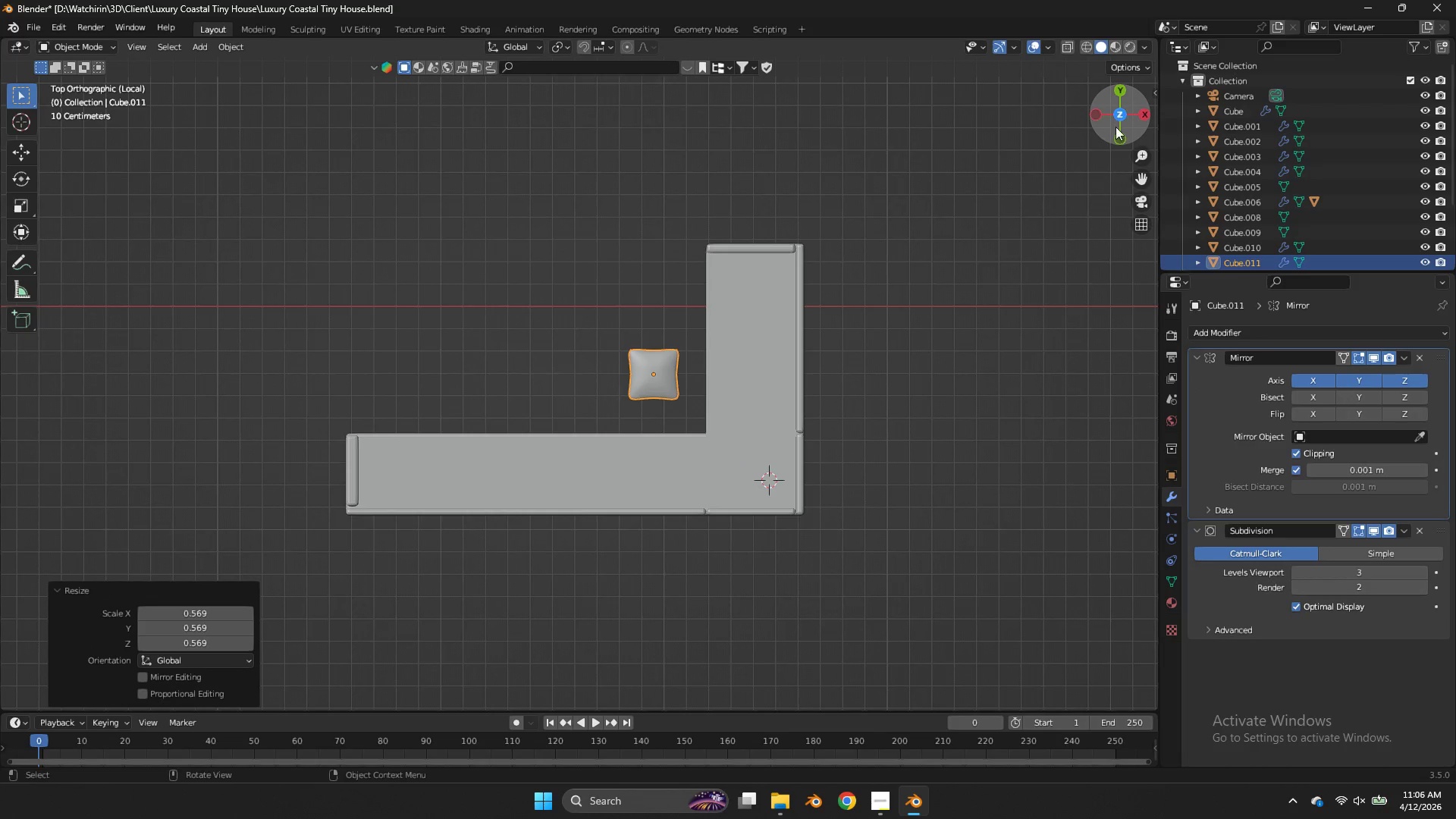 
left_click([1118, 142])
 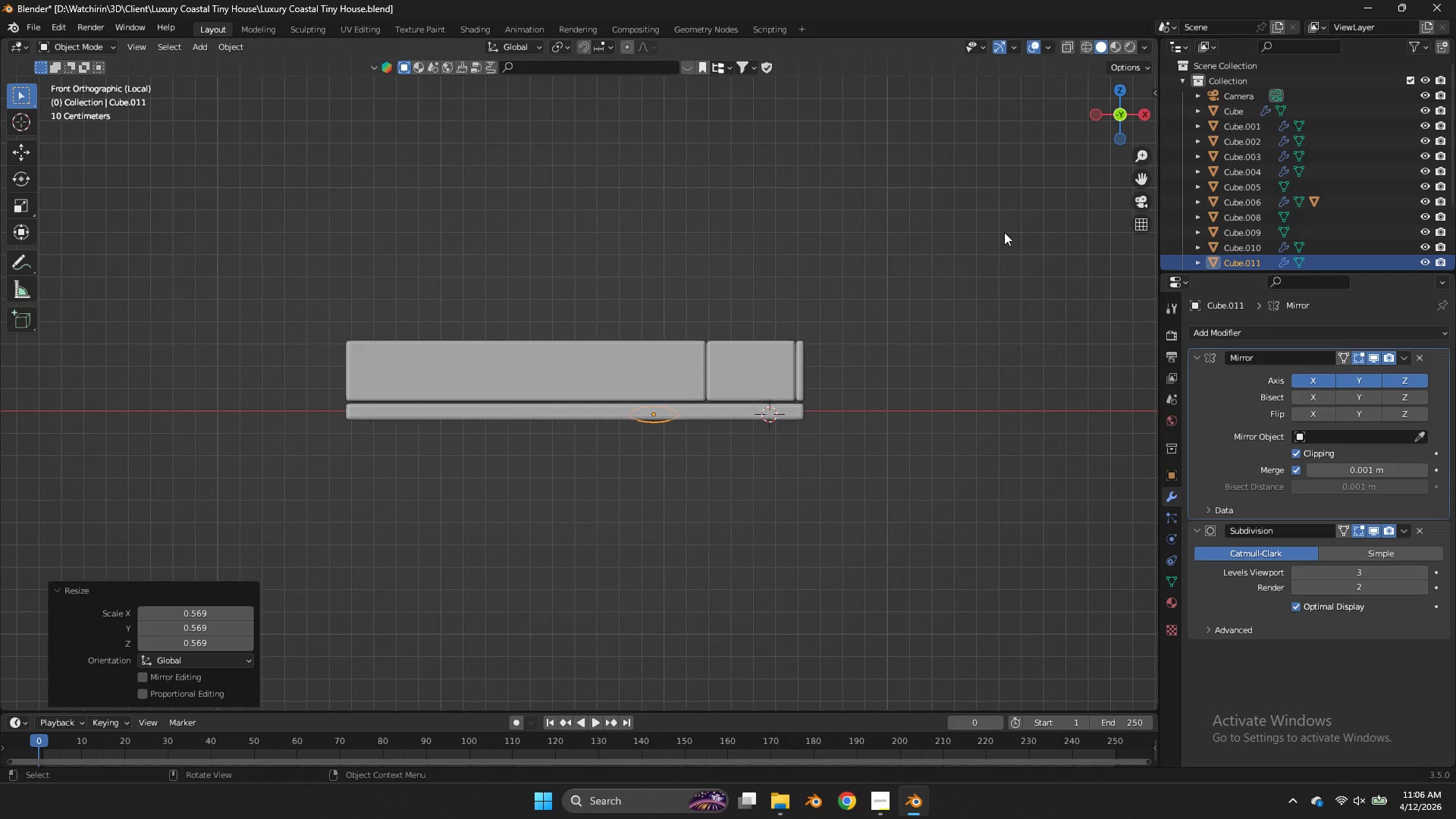 
type(zg)
 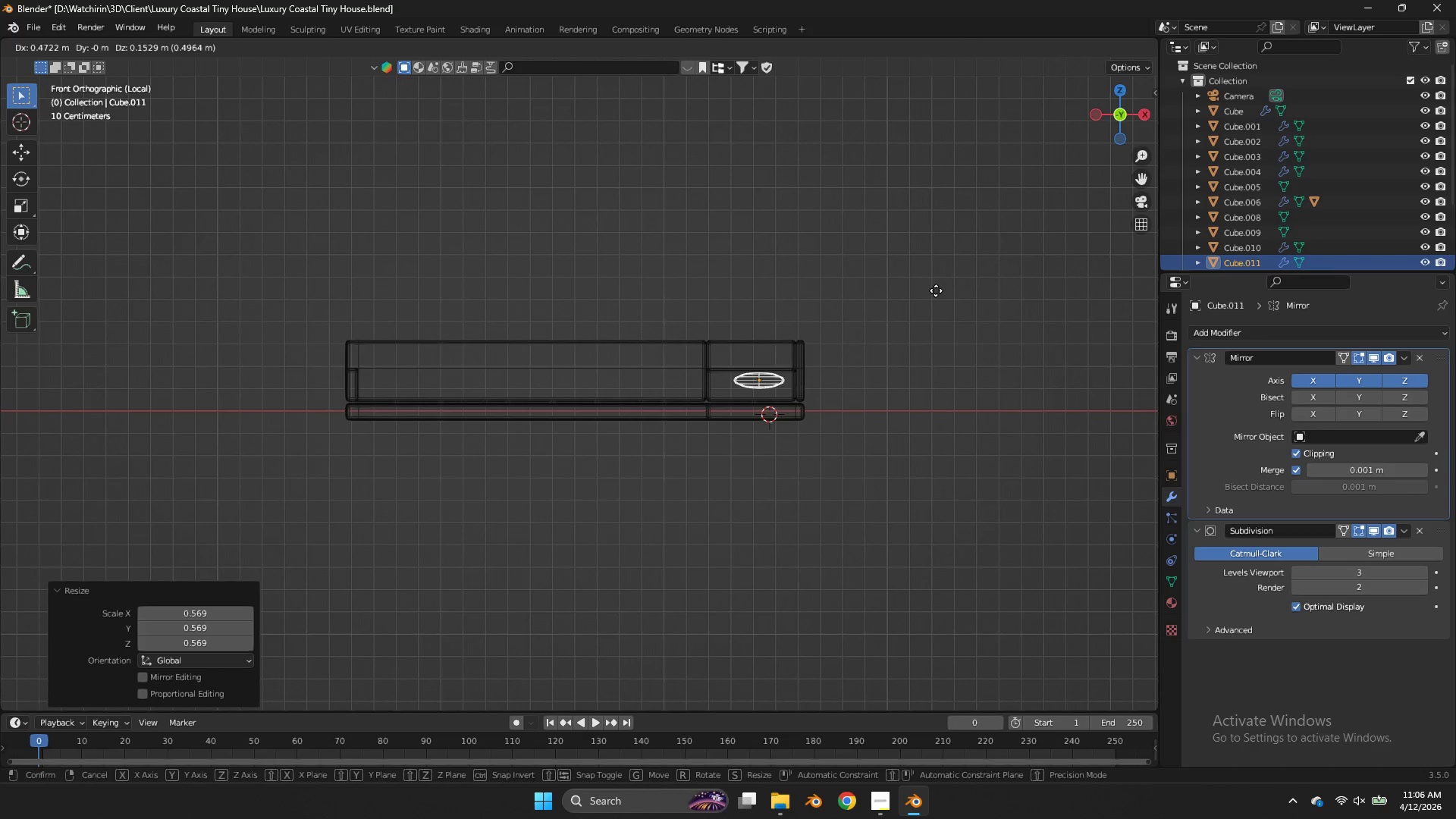 
left_click([937, 290])
 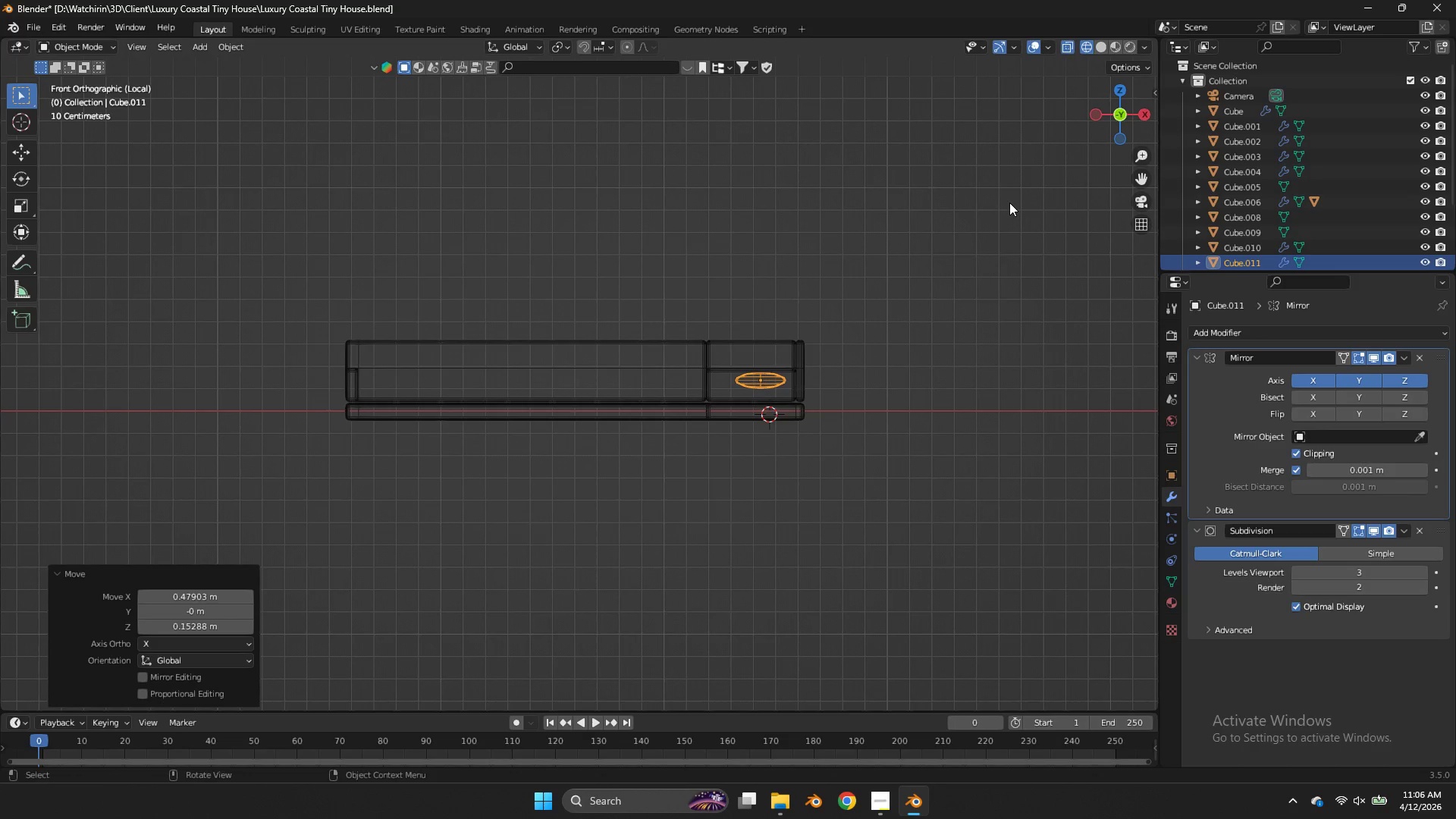 
key(G)
 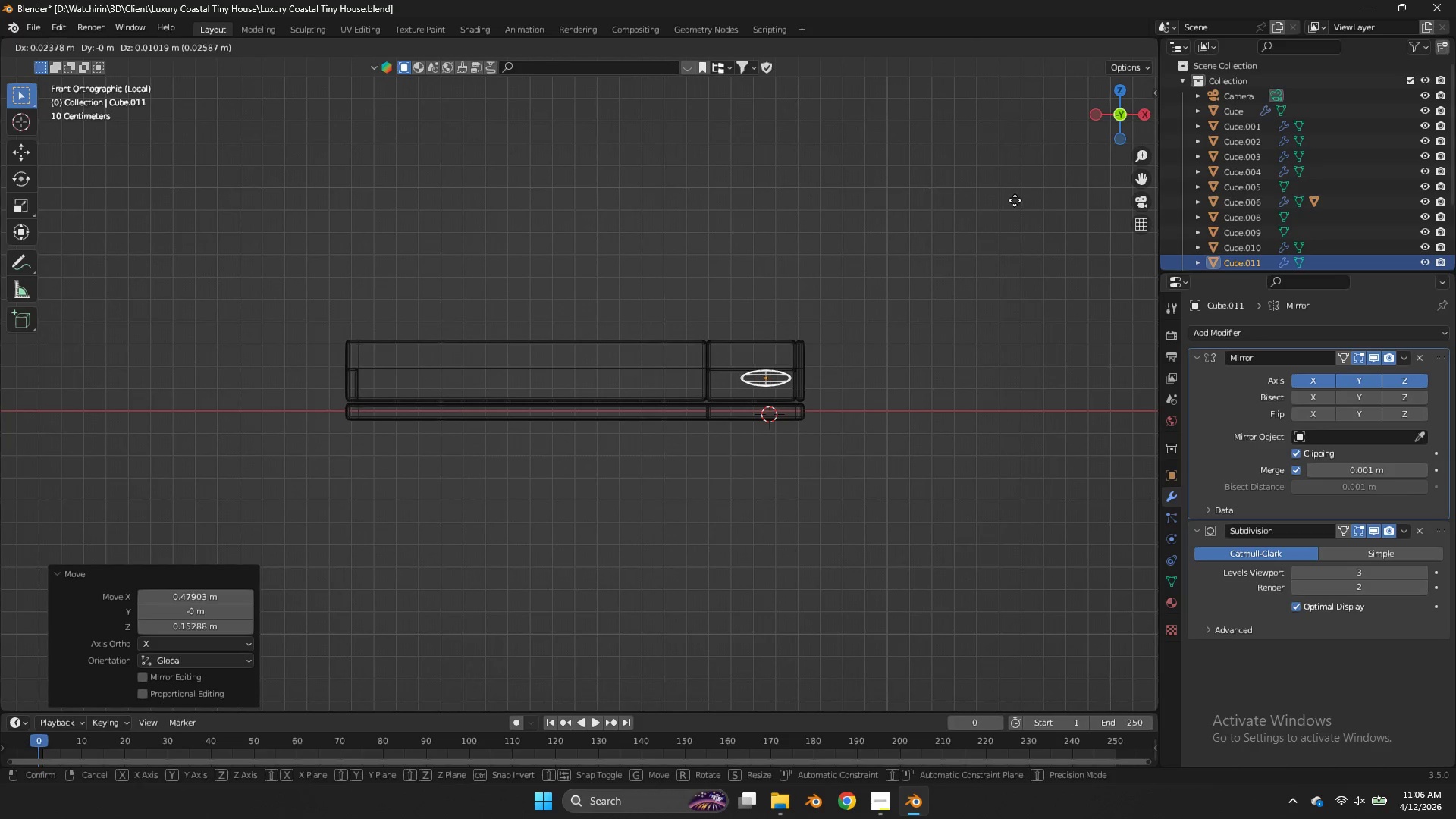 
left_click([1015, 200])
 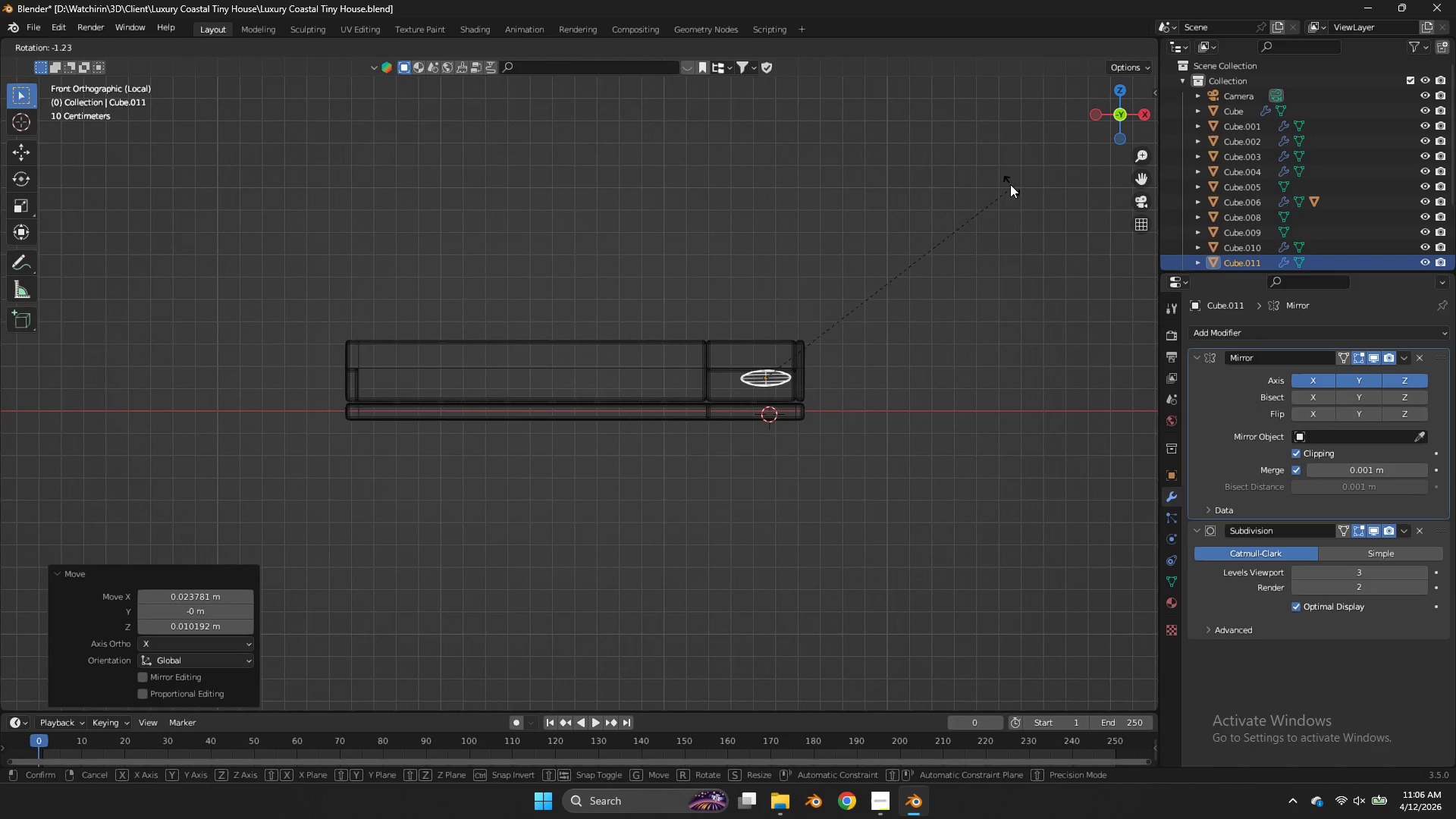 
key(R)
 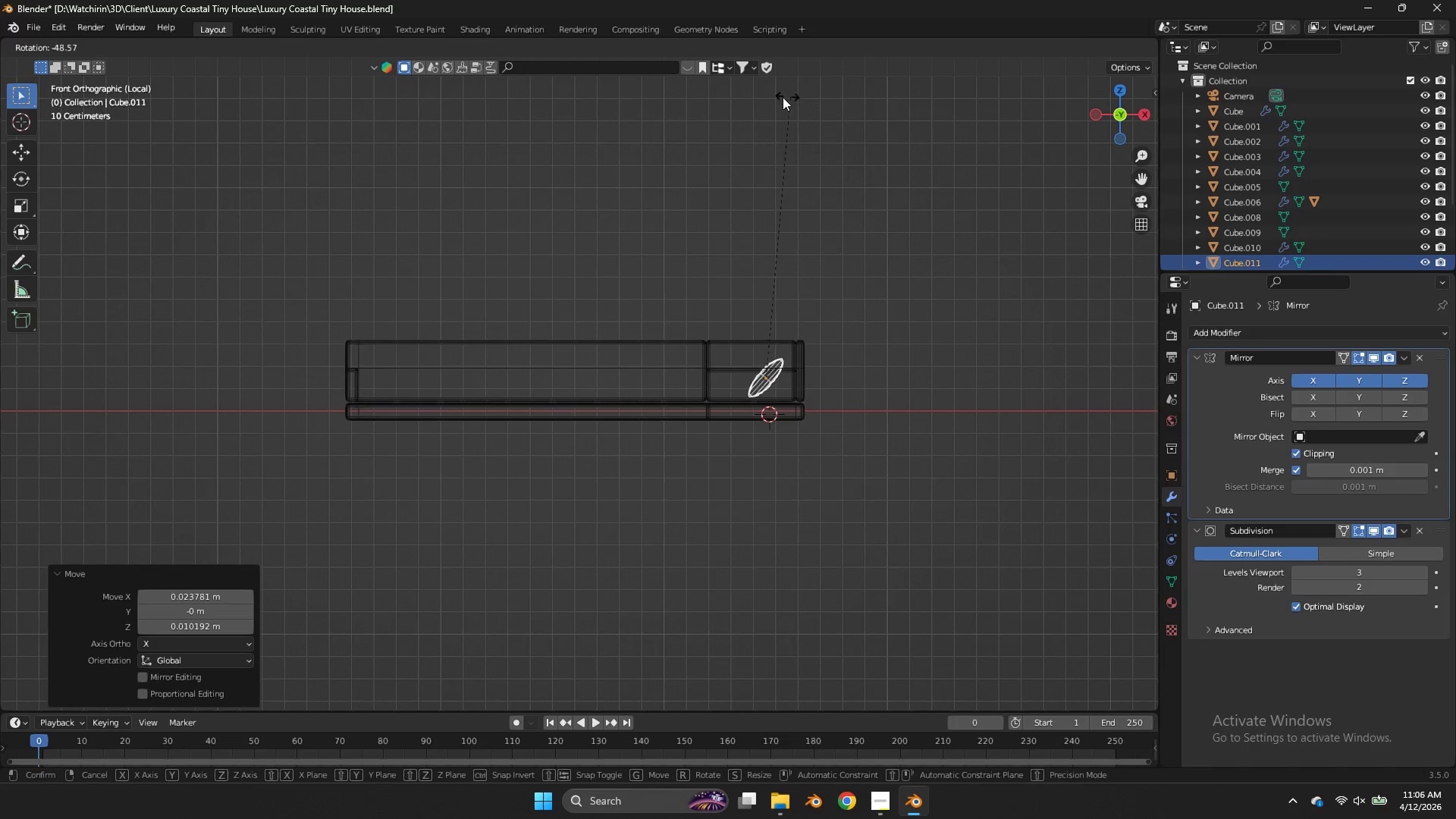 
left_click([782, 97])
 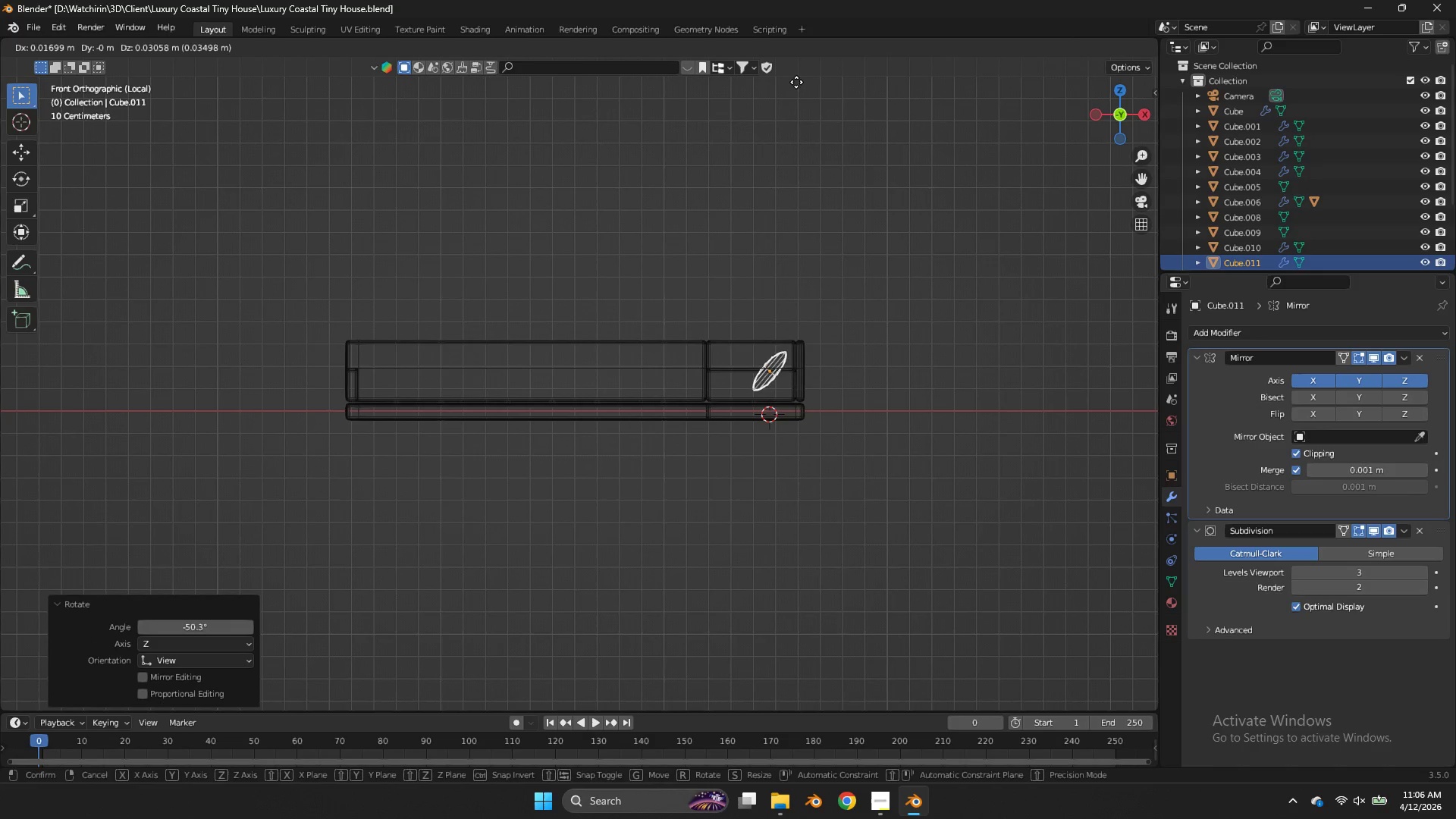 
key(G)
 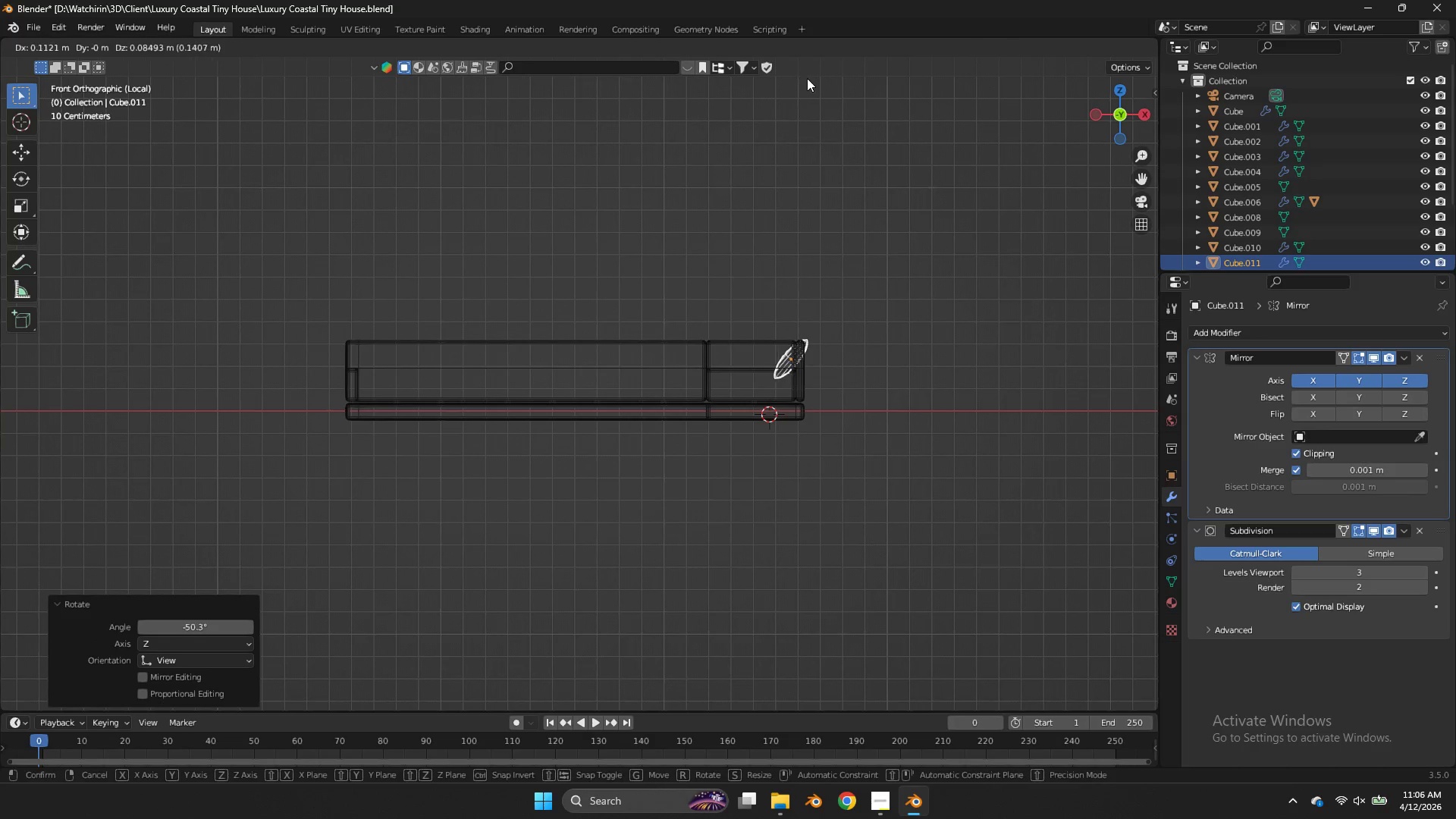 
double_click([807, 78])
 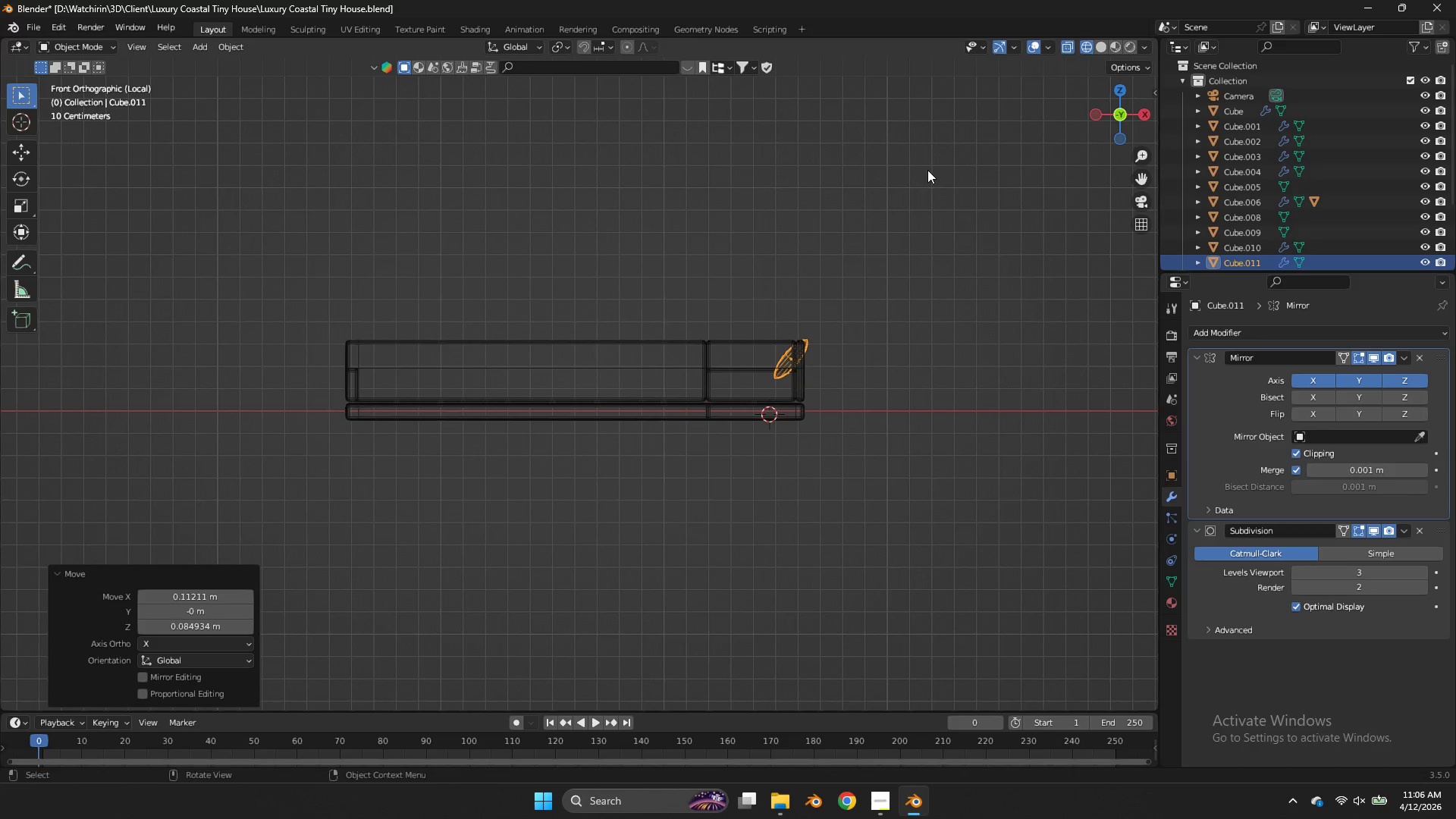 
key(R)
 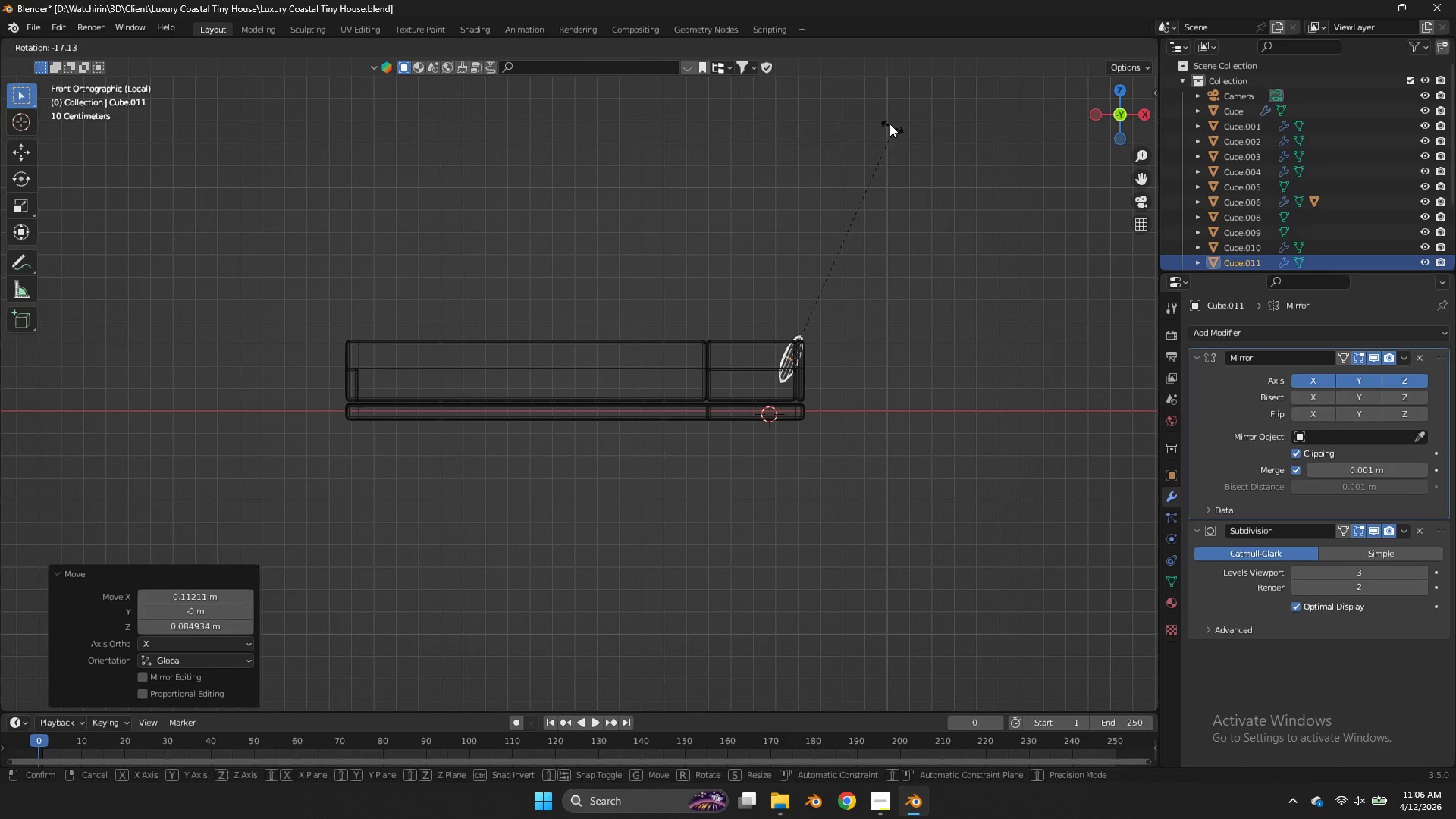 
left_click([890, 124])
 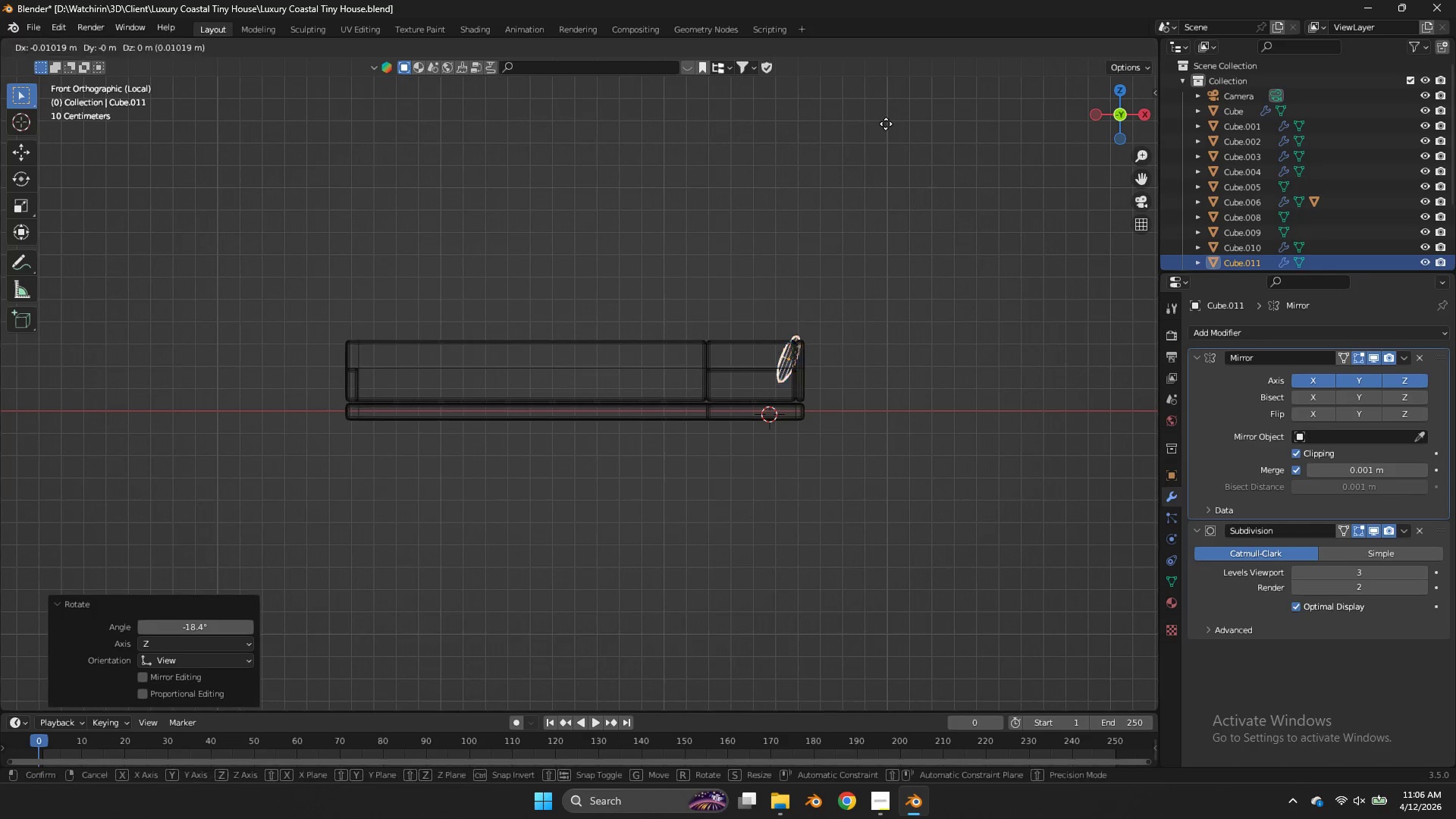 
key(G)
 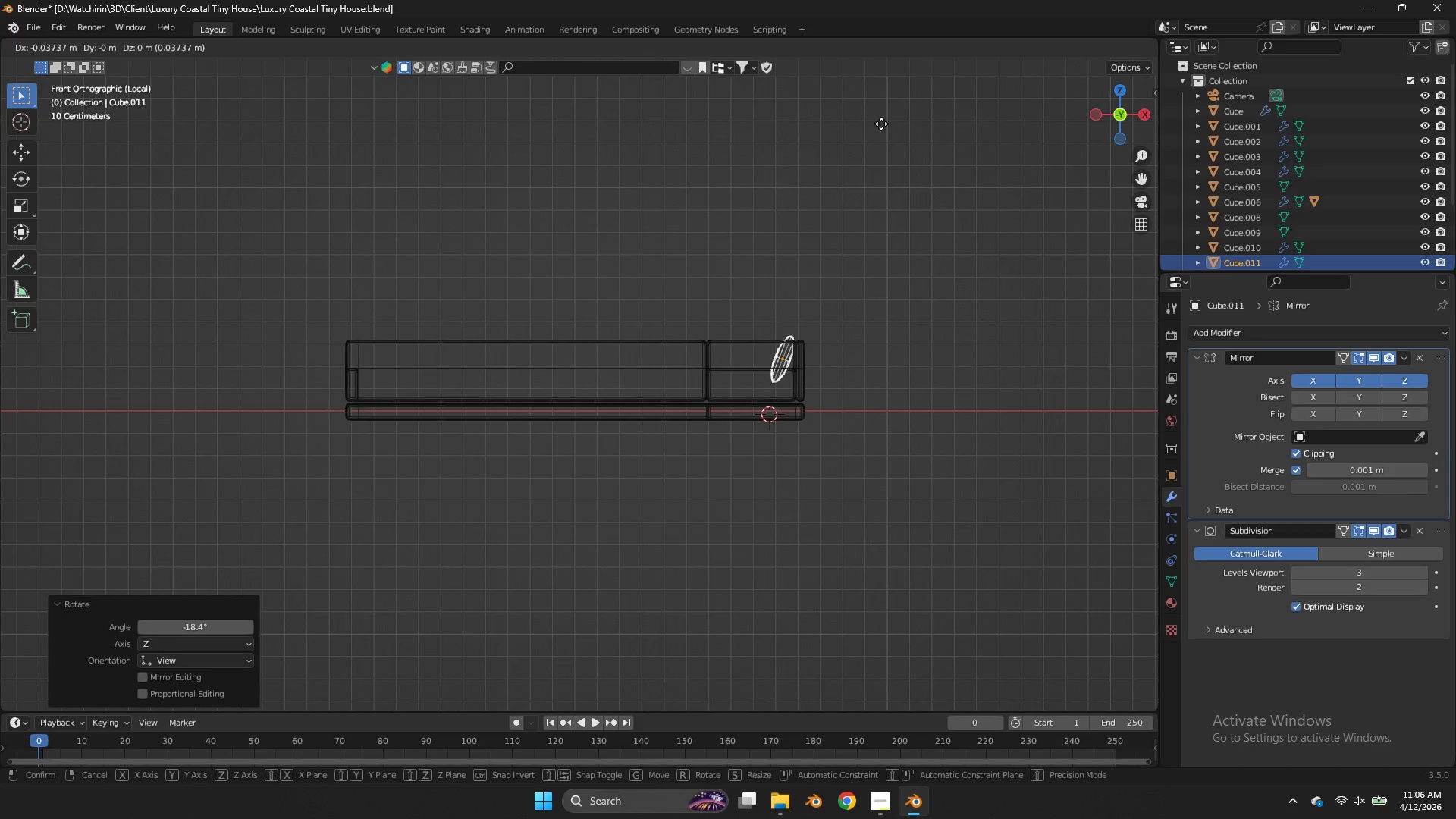 
left_click([881, 124])
 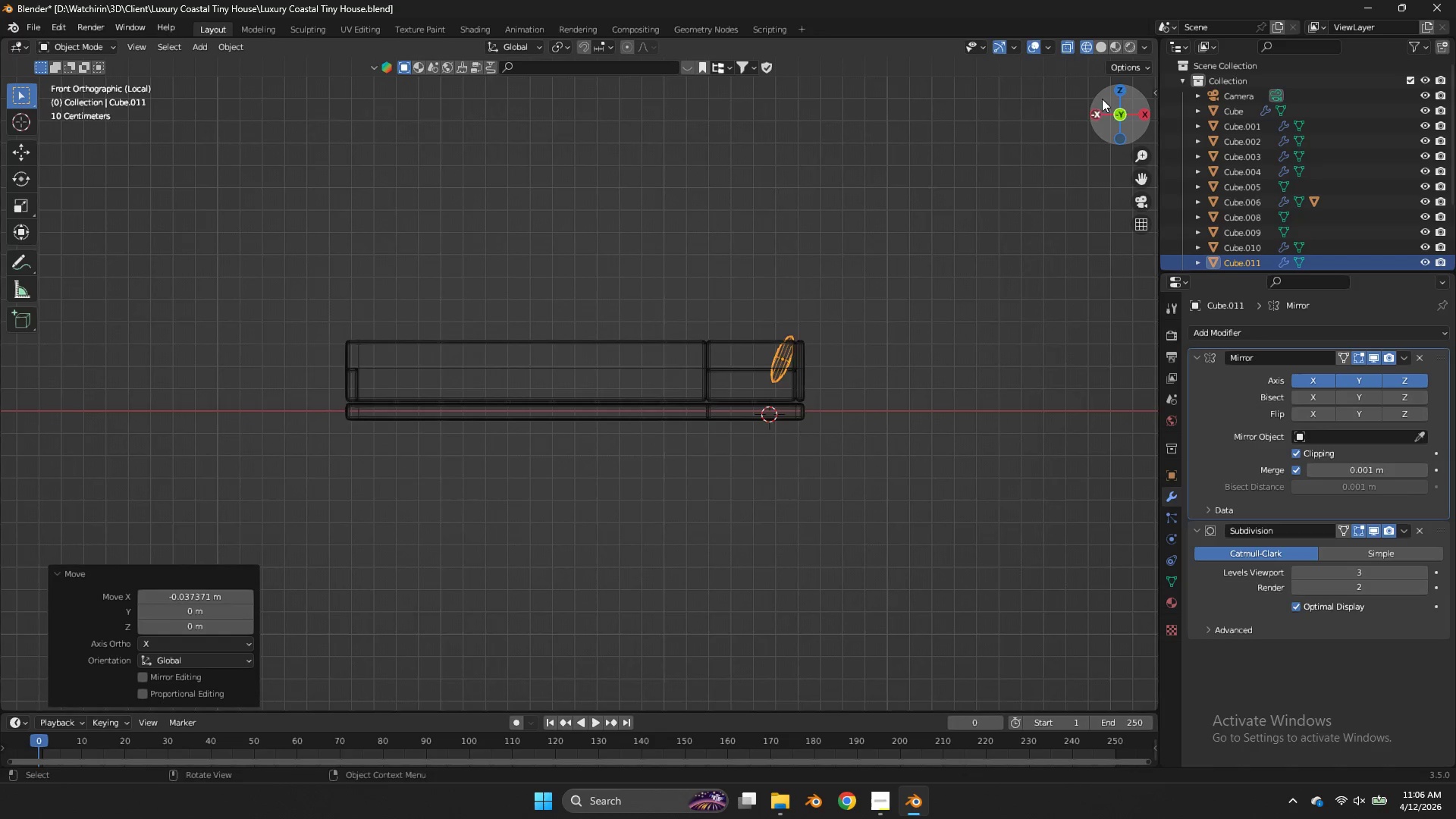 
left_click_drag(start_coordinate=[1104, 102], to_coordinate=[96, 174])
 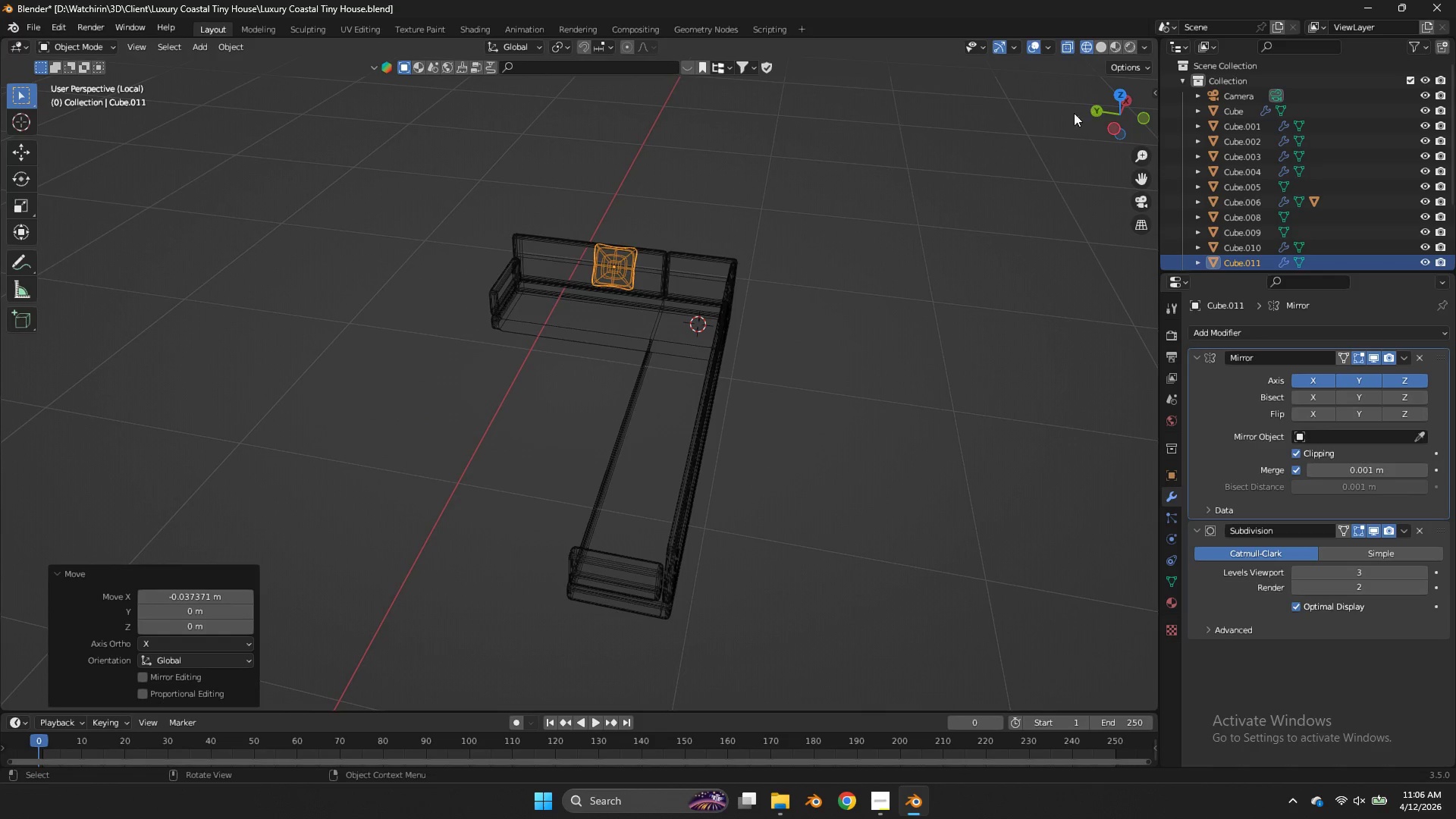 
key(Z)
 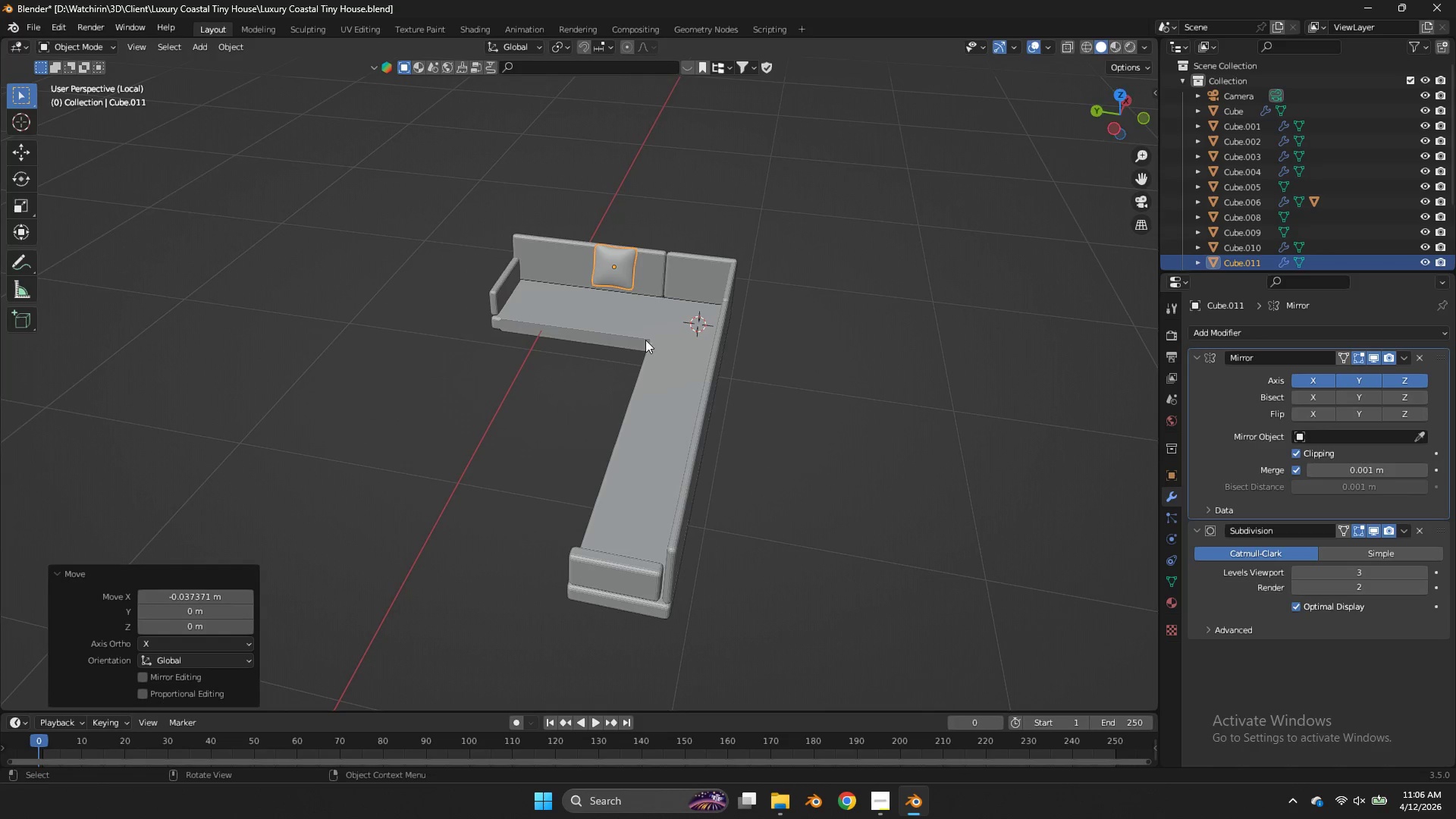 
left_click([620, 339])
 